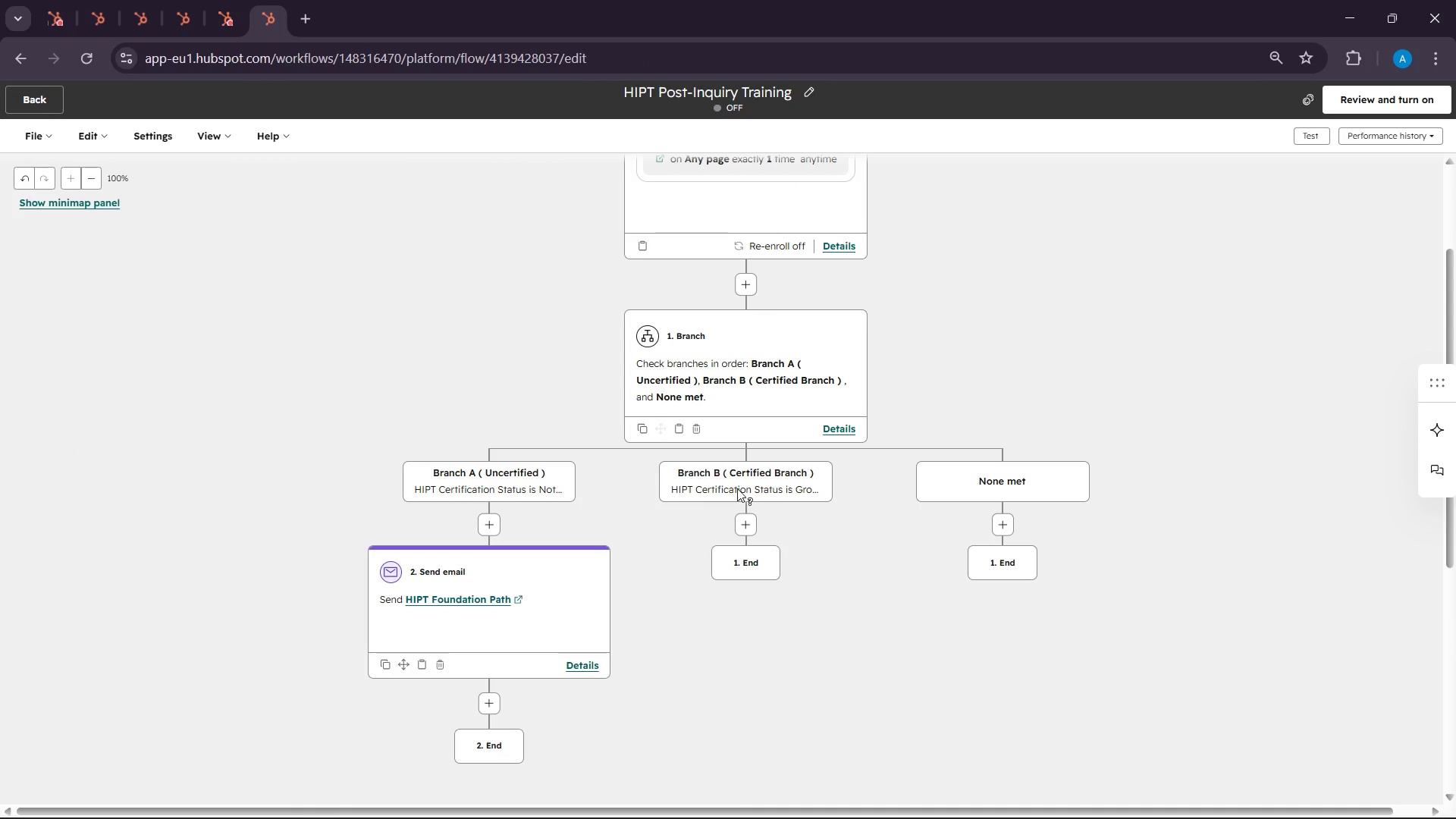 
scroll: coordinate [738, 471], scroll_direction: down, amount: 2.0
 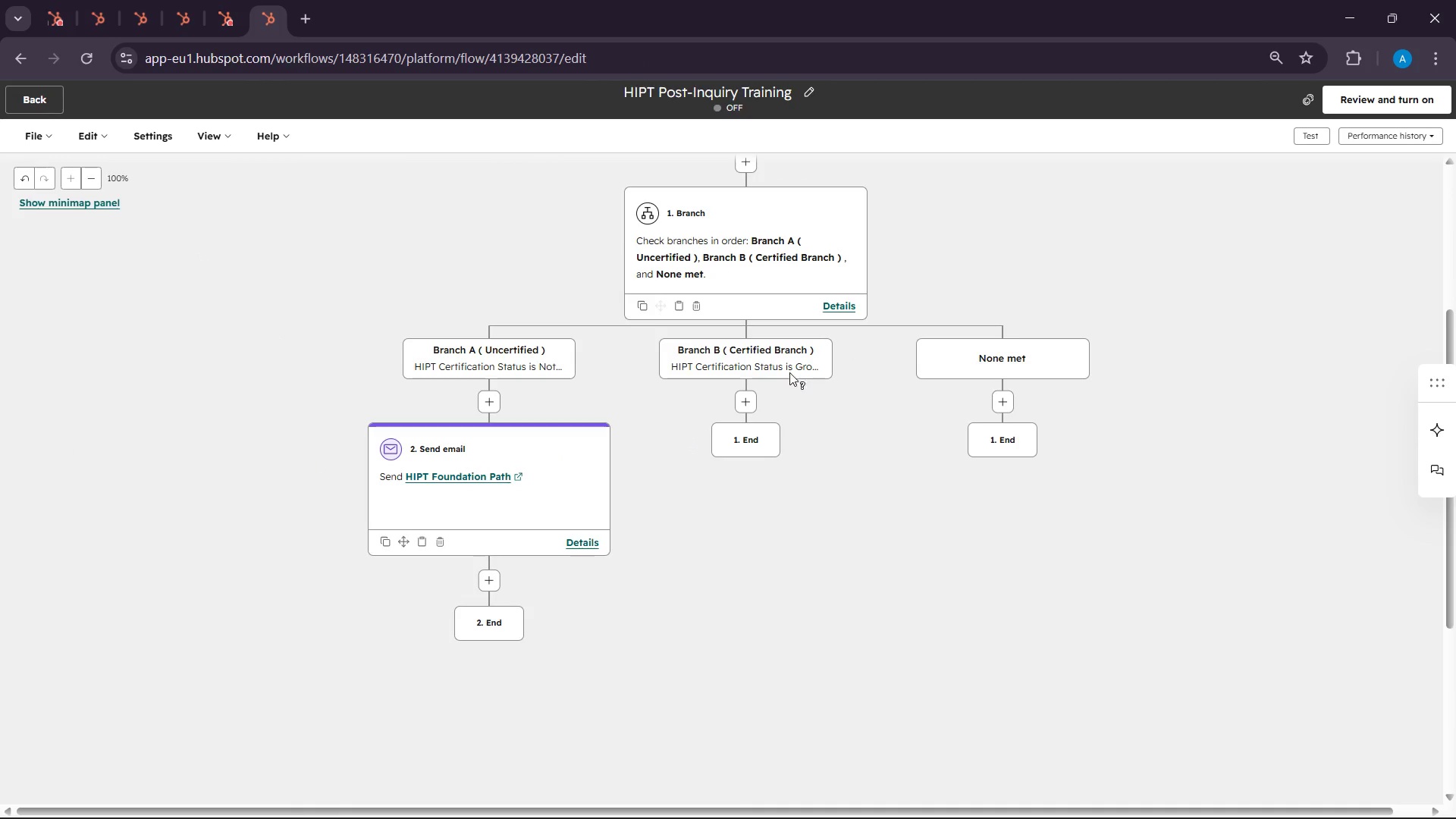 
left_click([764, 357])
 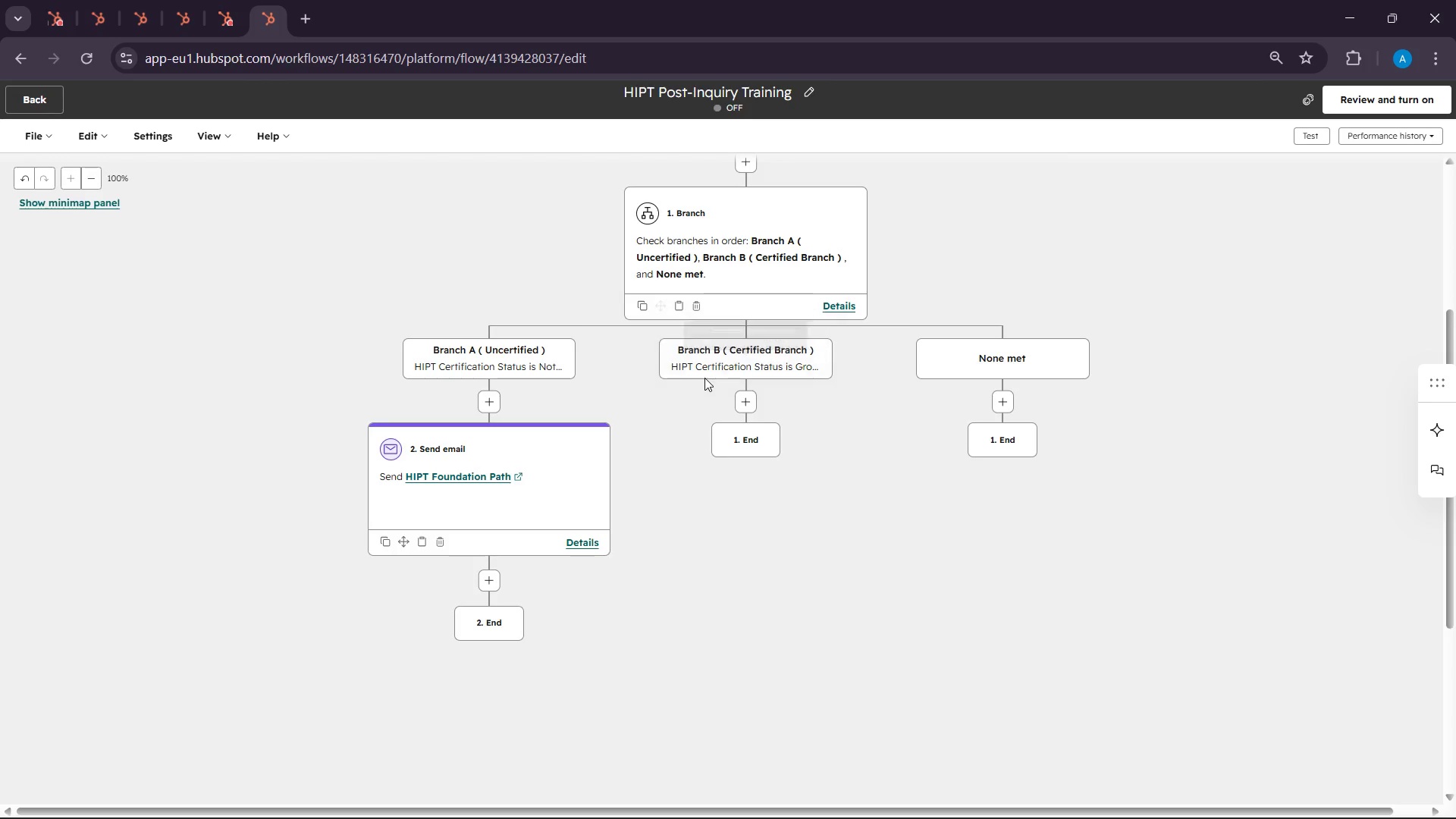 
left_click([701, 361])
 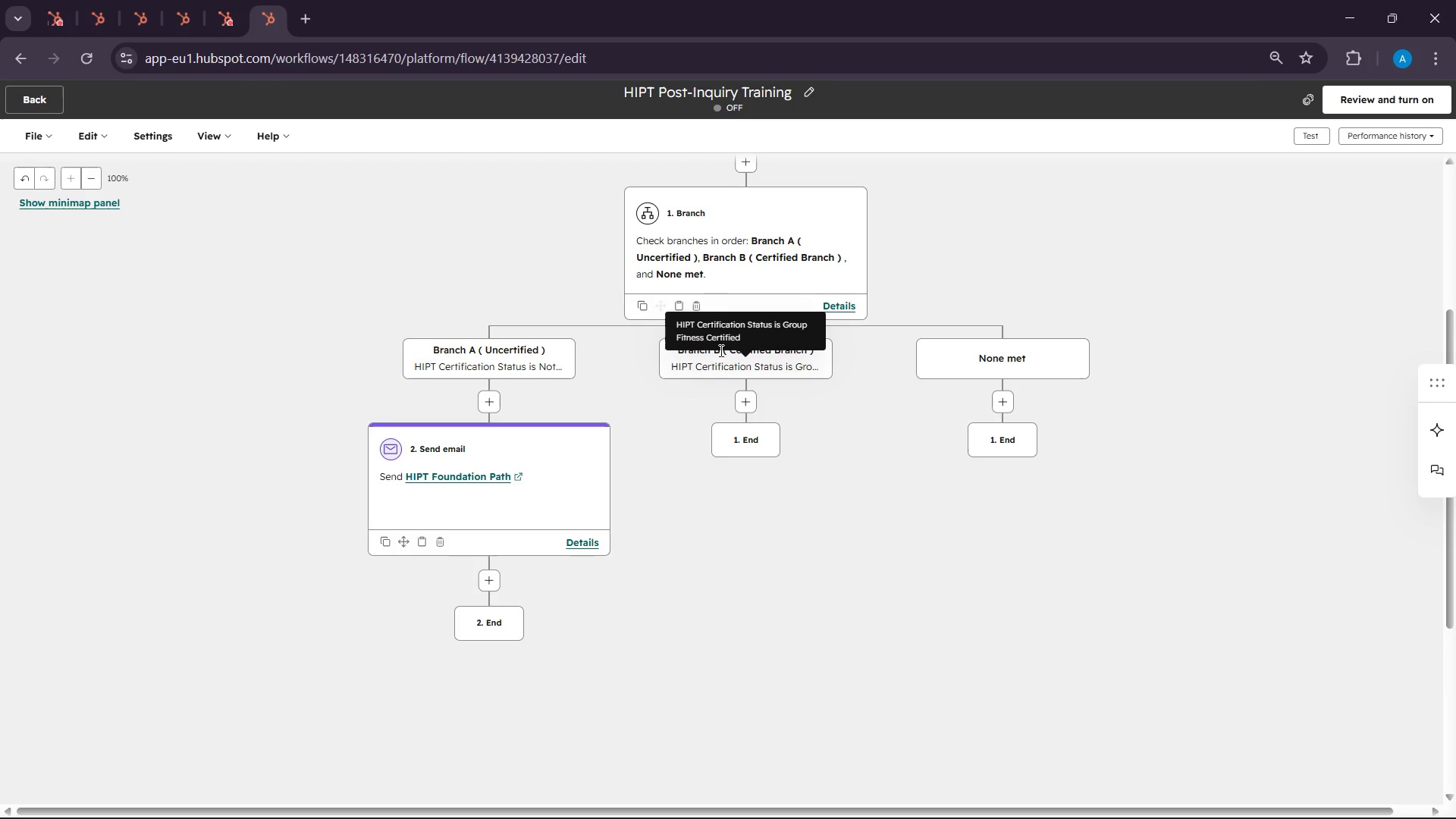 
left_click([770, 281])
 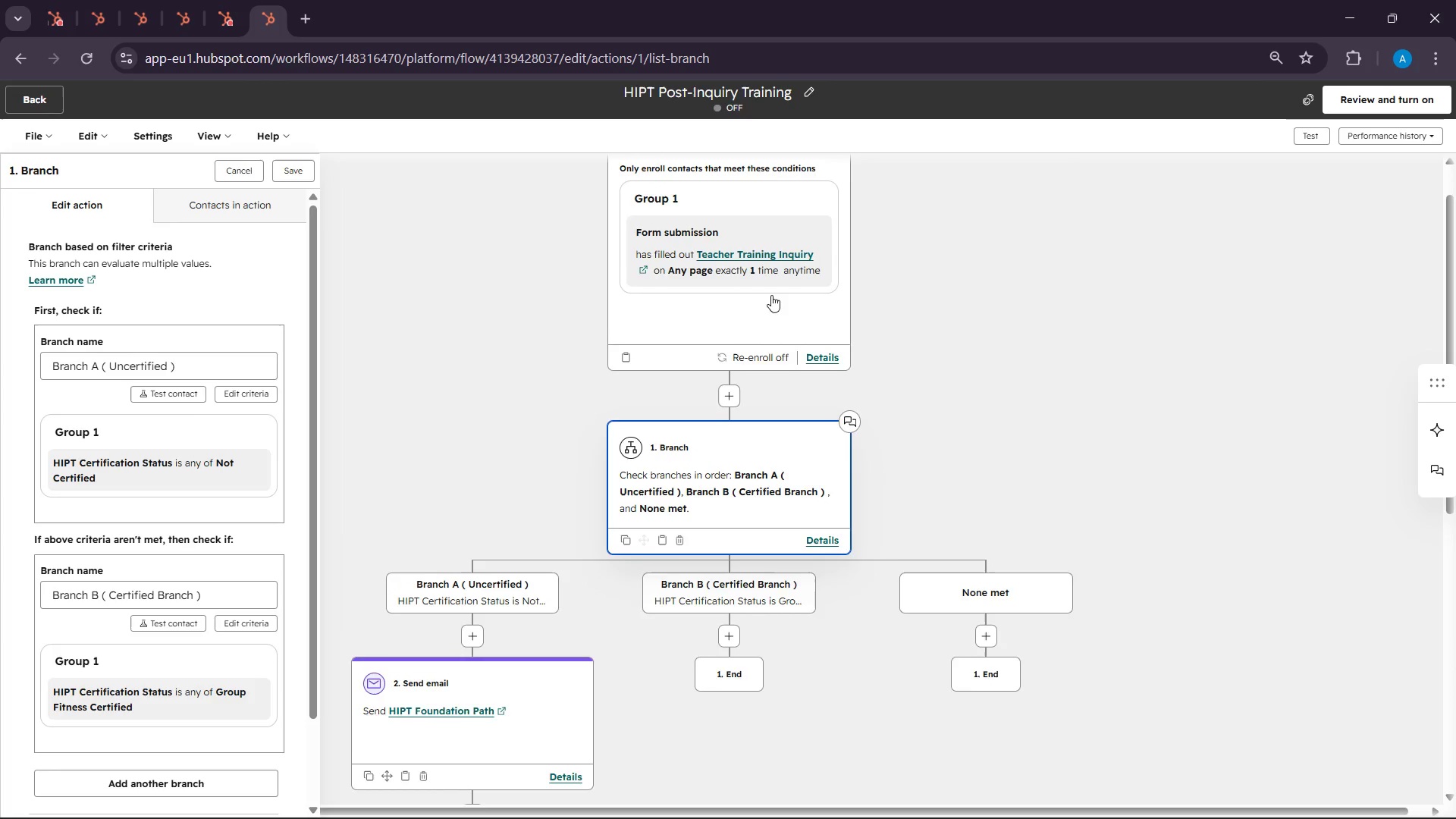 
scroll: coordinate [802, 361], scroll_direction: down, amount: 6.0
 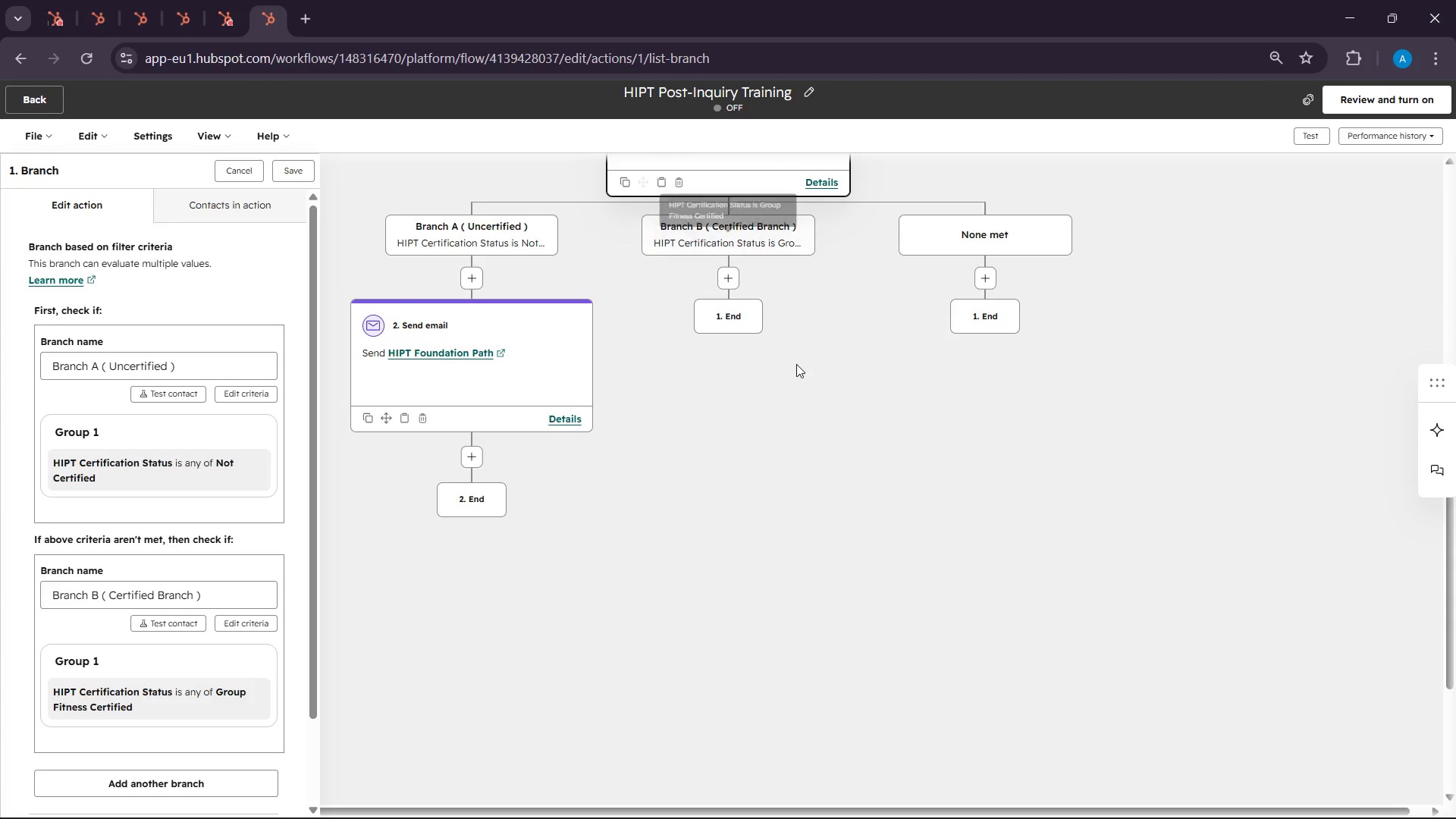 
scroll: coordinate [796, 364], scroll_direction: up, amount: 1.0
 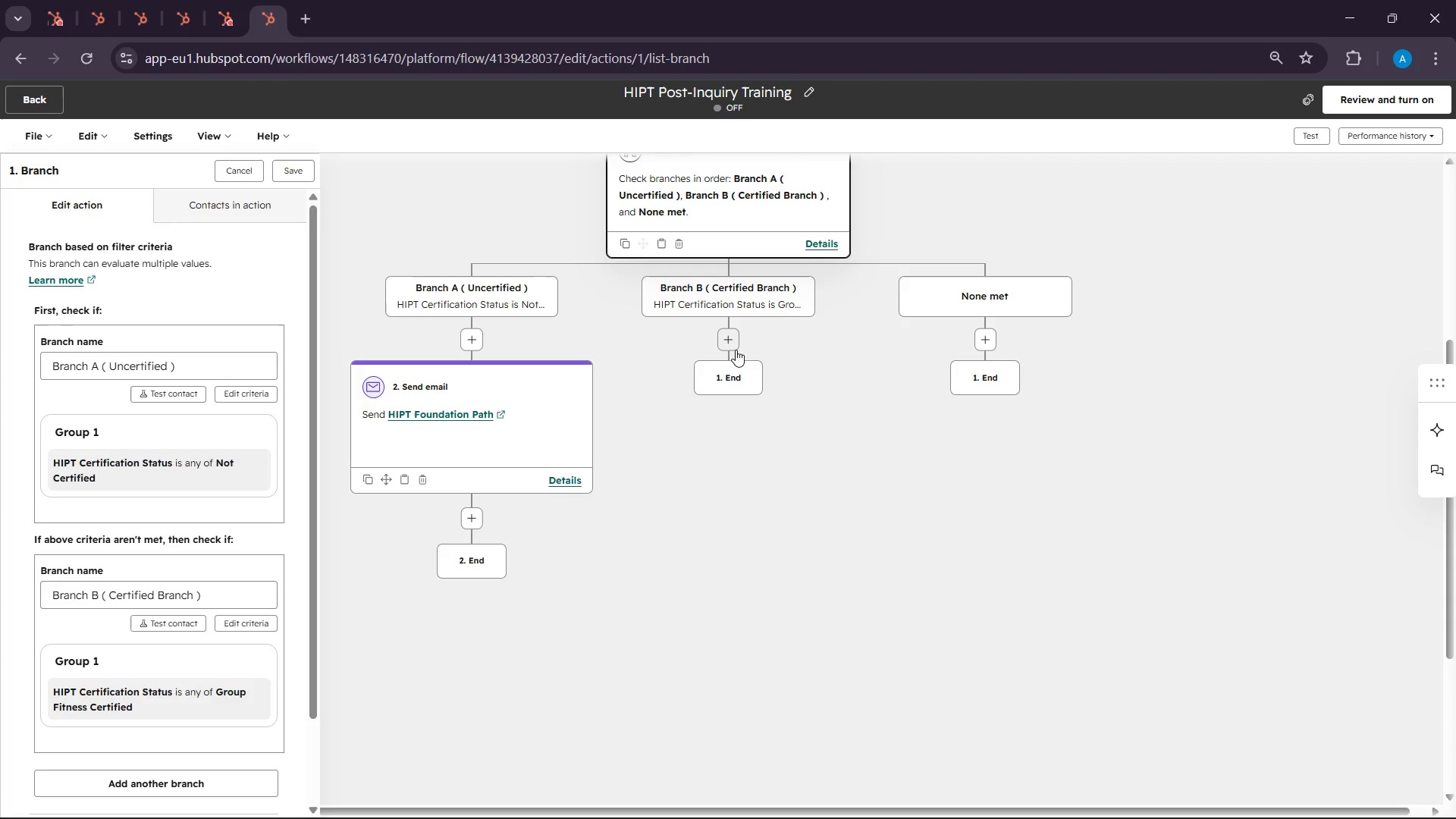 
scroll: coordinate [252, 430], scroll_direction: down, amount: 9.0
 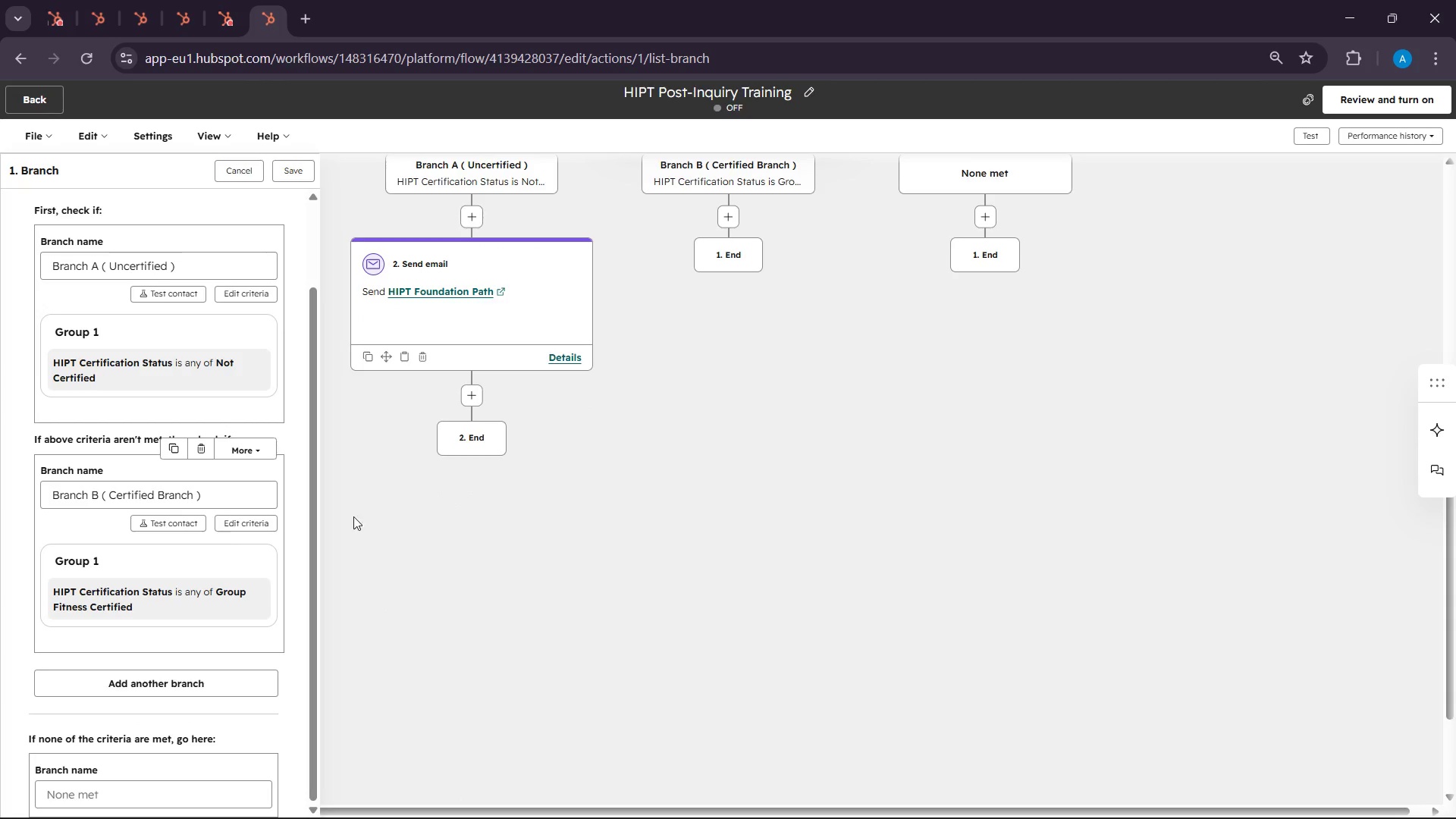 
scroll: coordinate [459, 516], scroll_direction: up, amount: 4.0
 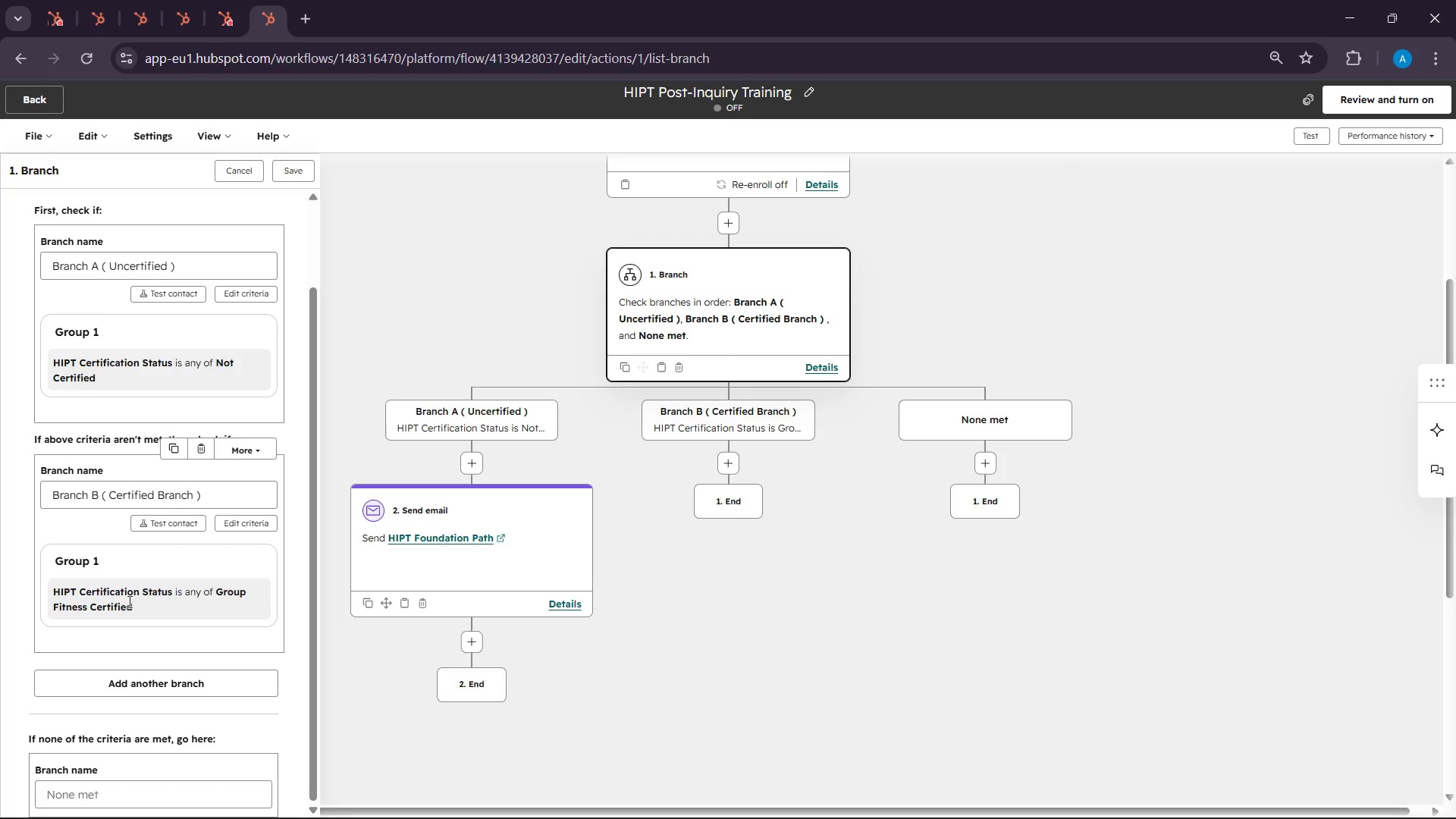 
left_click([159, 546])
 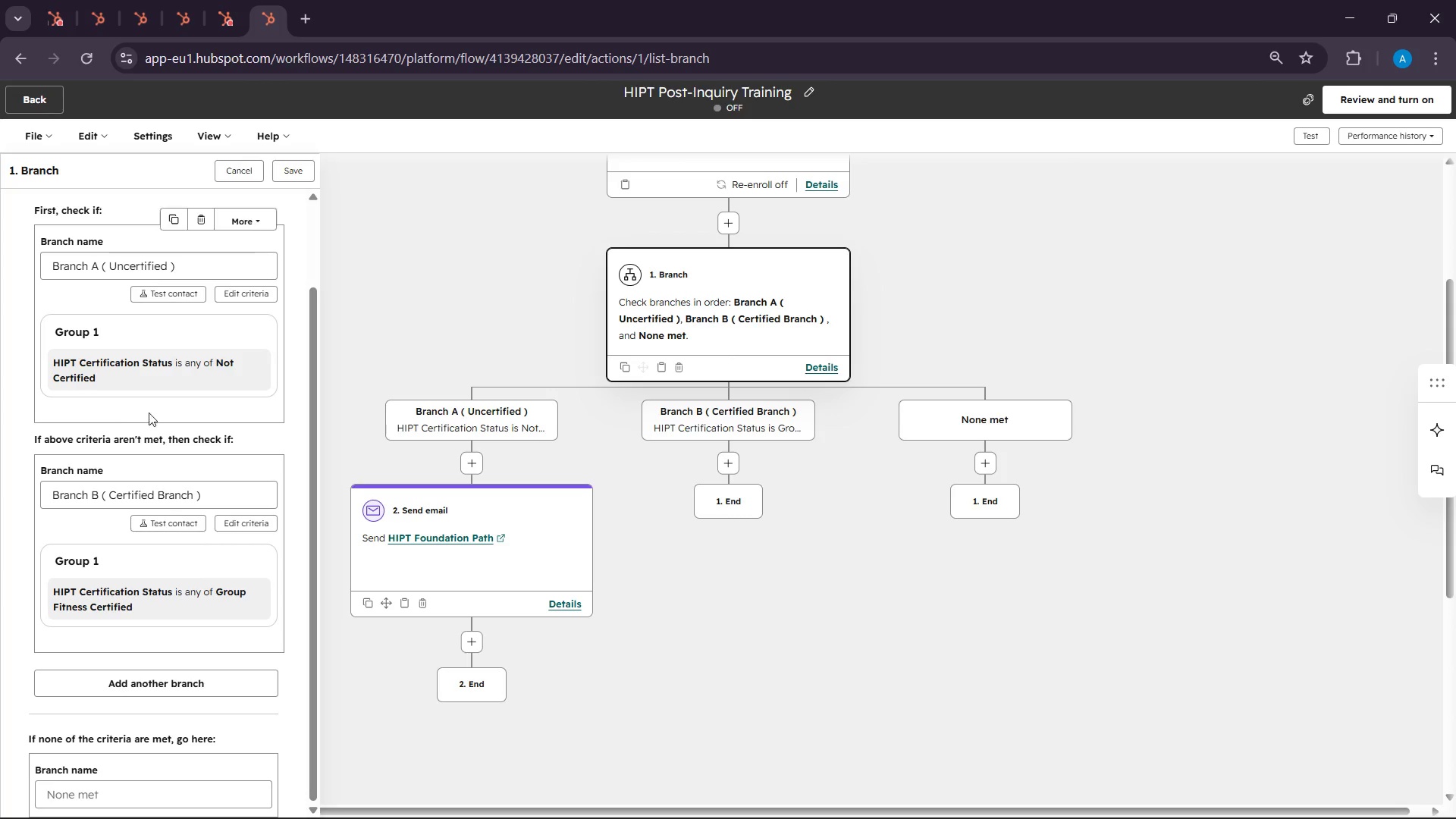 
scroll: coordinate [148, 403], scroll_direction: down, amount: 2.0
 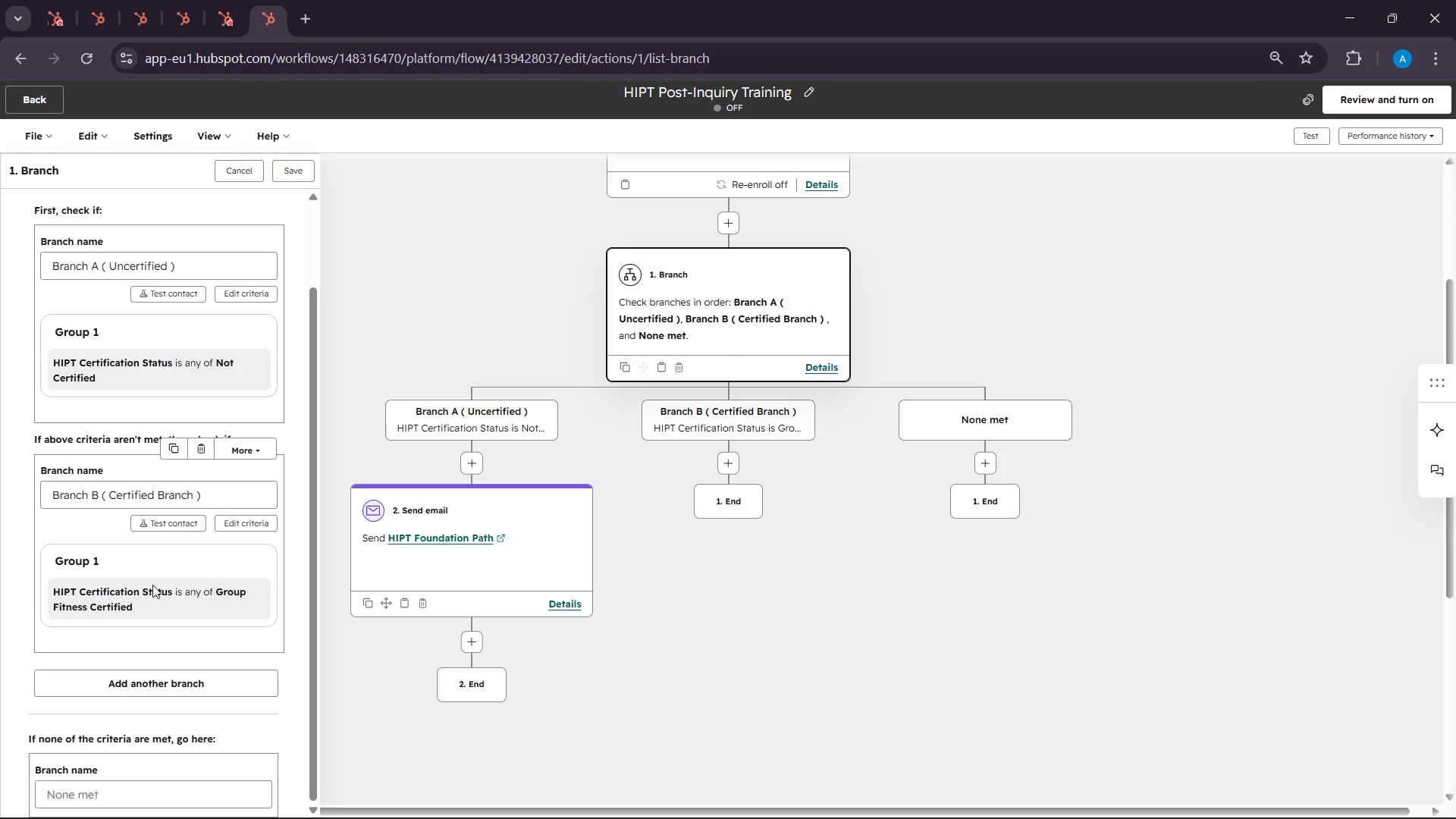 
left_click([152, 585])
 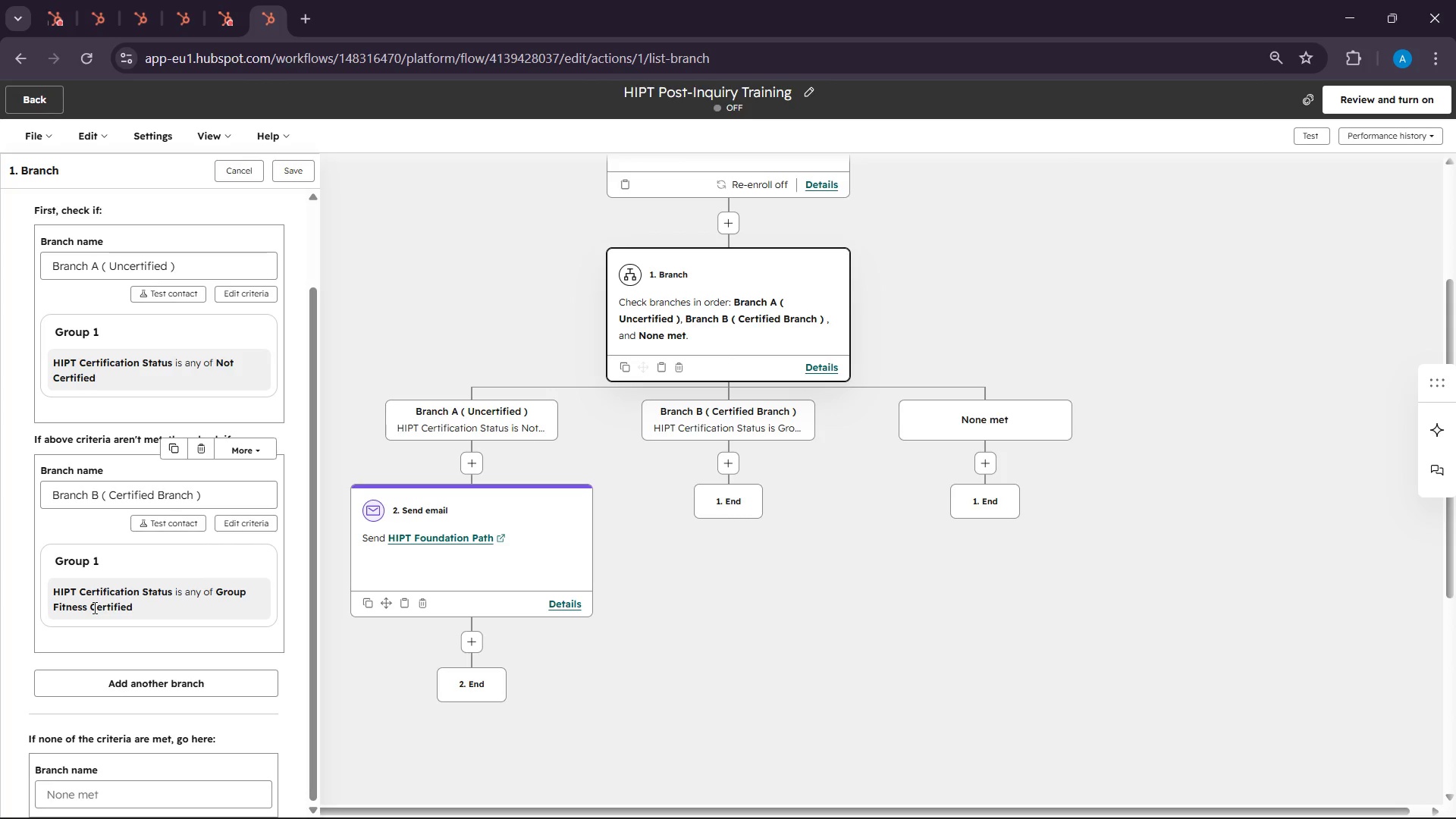 
left_click([70, 615])
 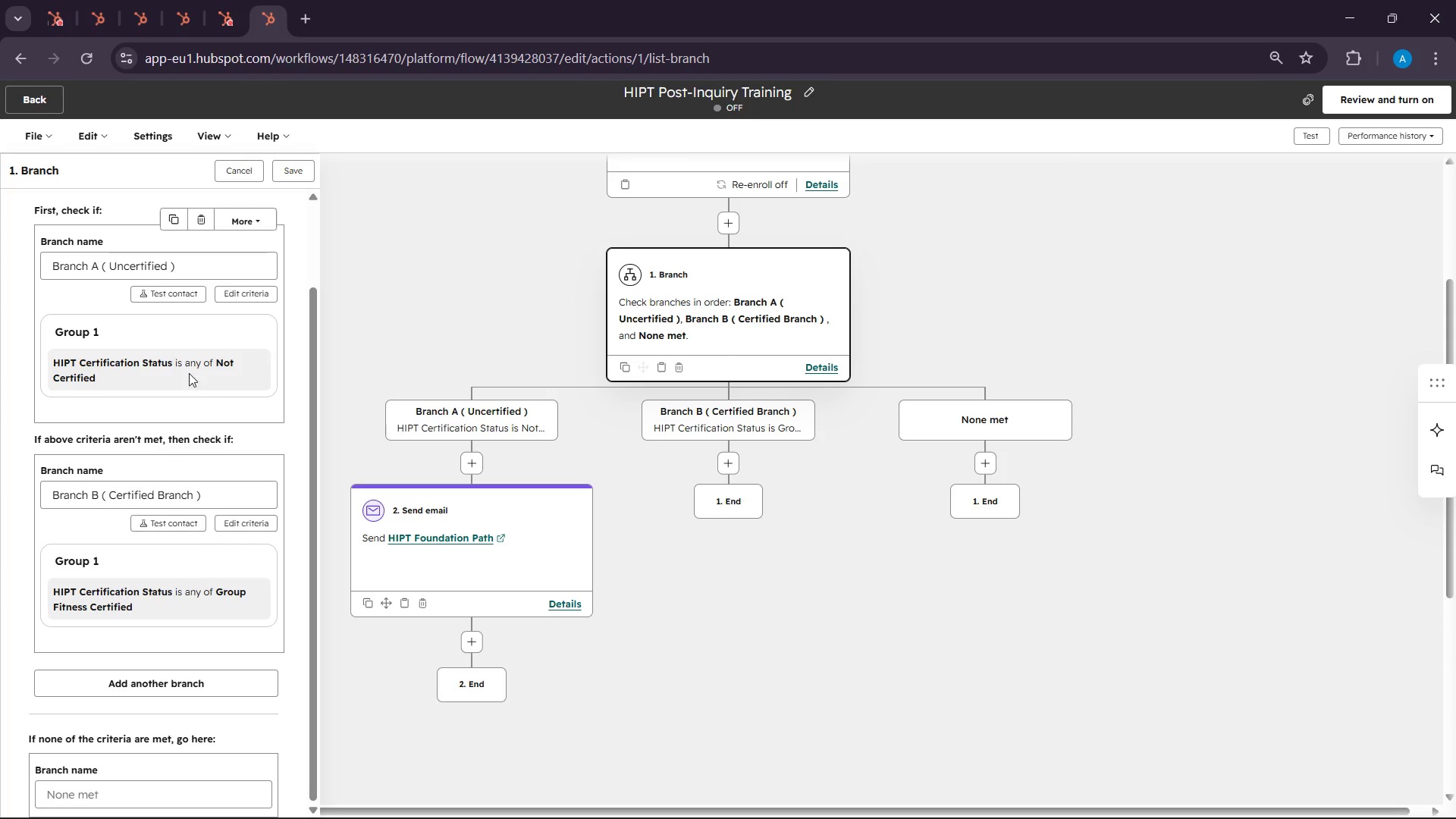 
left_click([189, 369])
 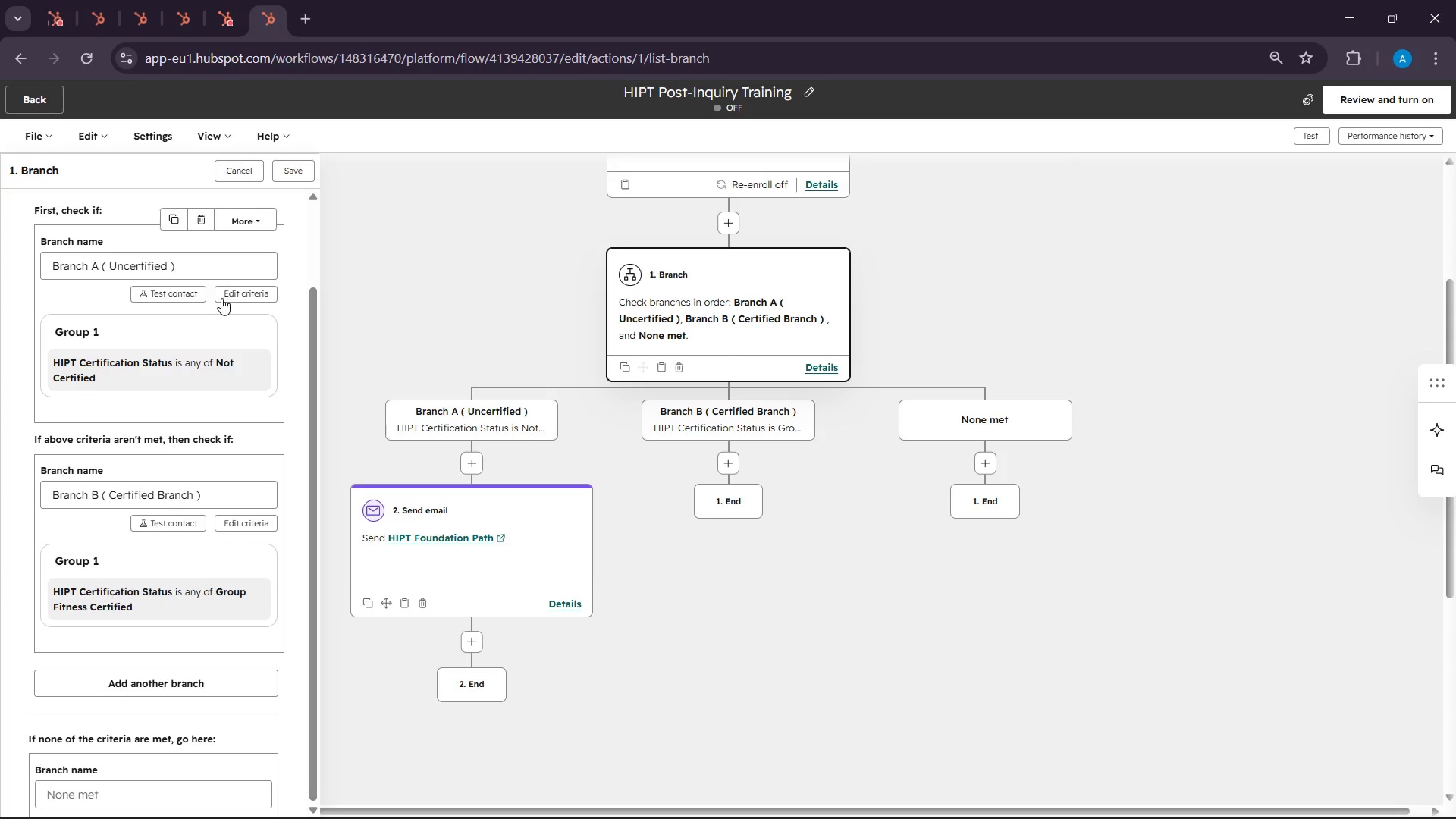 
left_click([228, 294])
 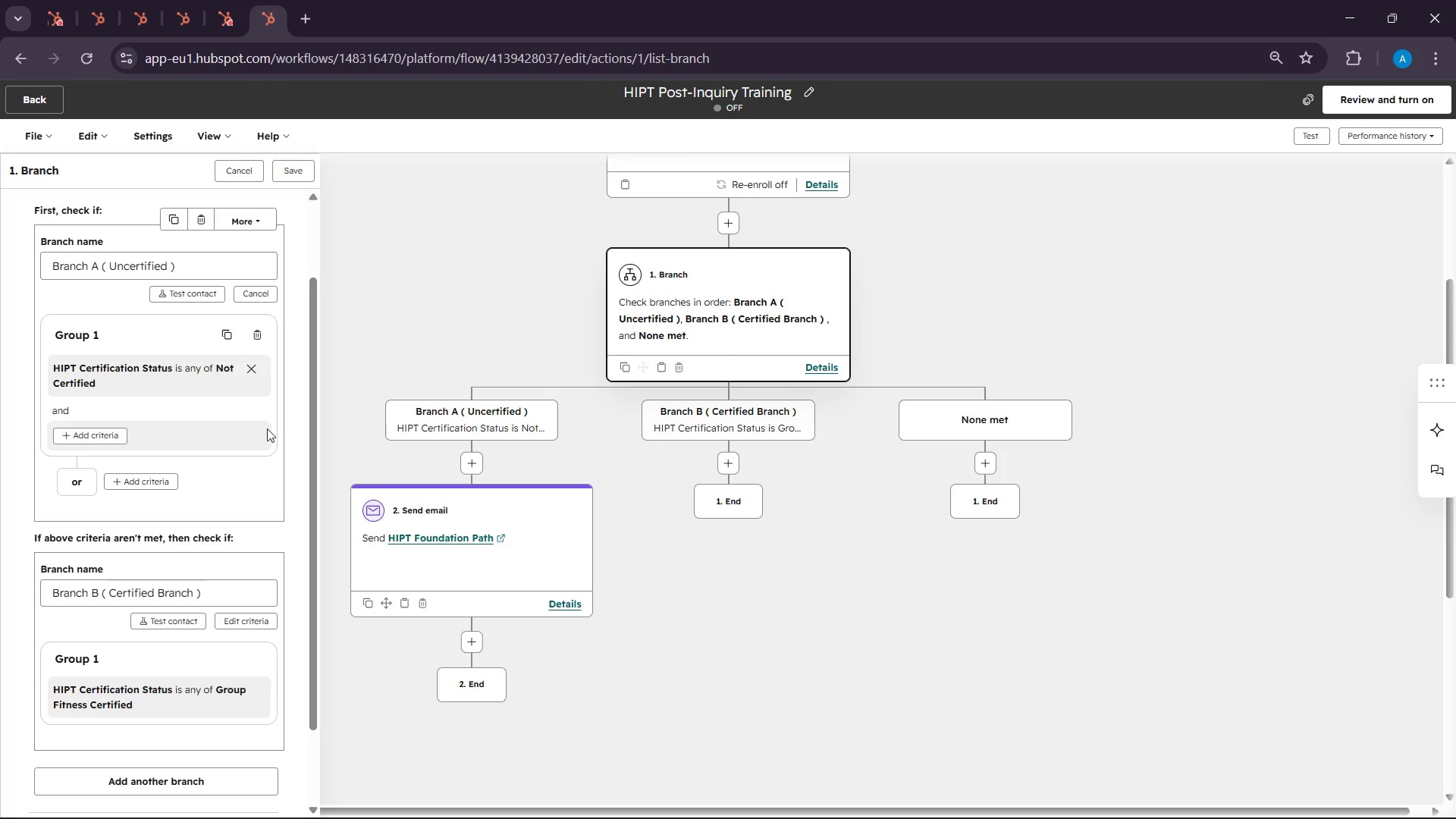 
scroll: coordinate [266, 436], scroll_direction: up, amount: 2.0
 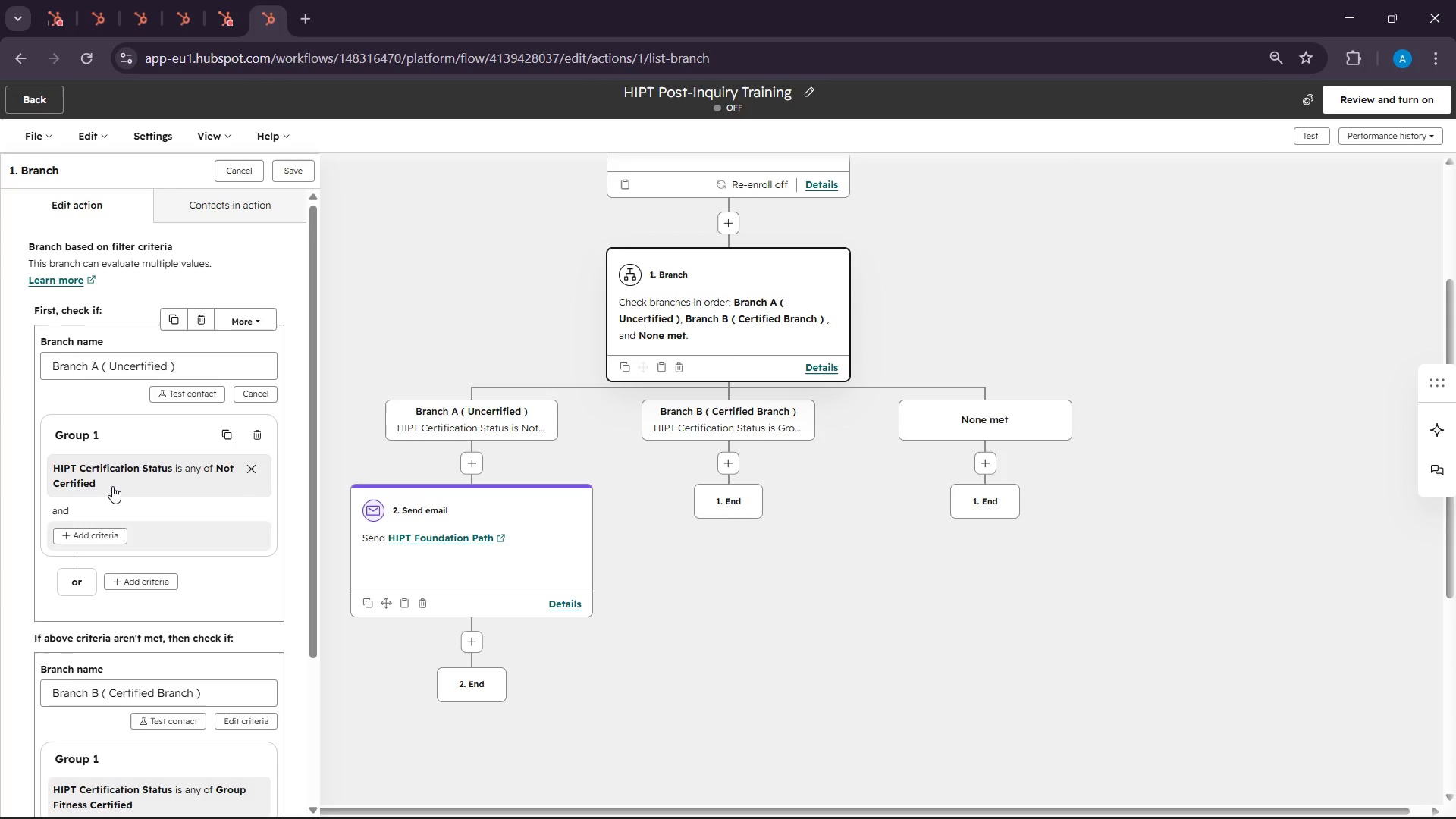 
left_click([112, 486])
 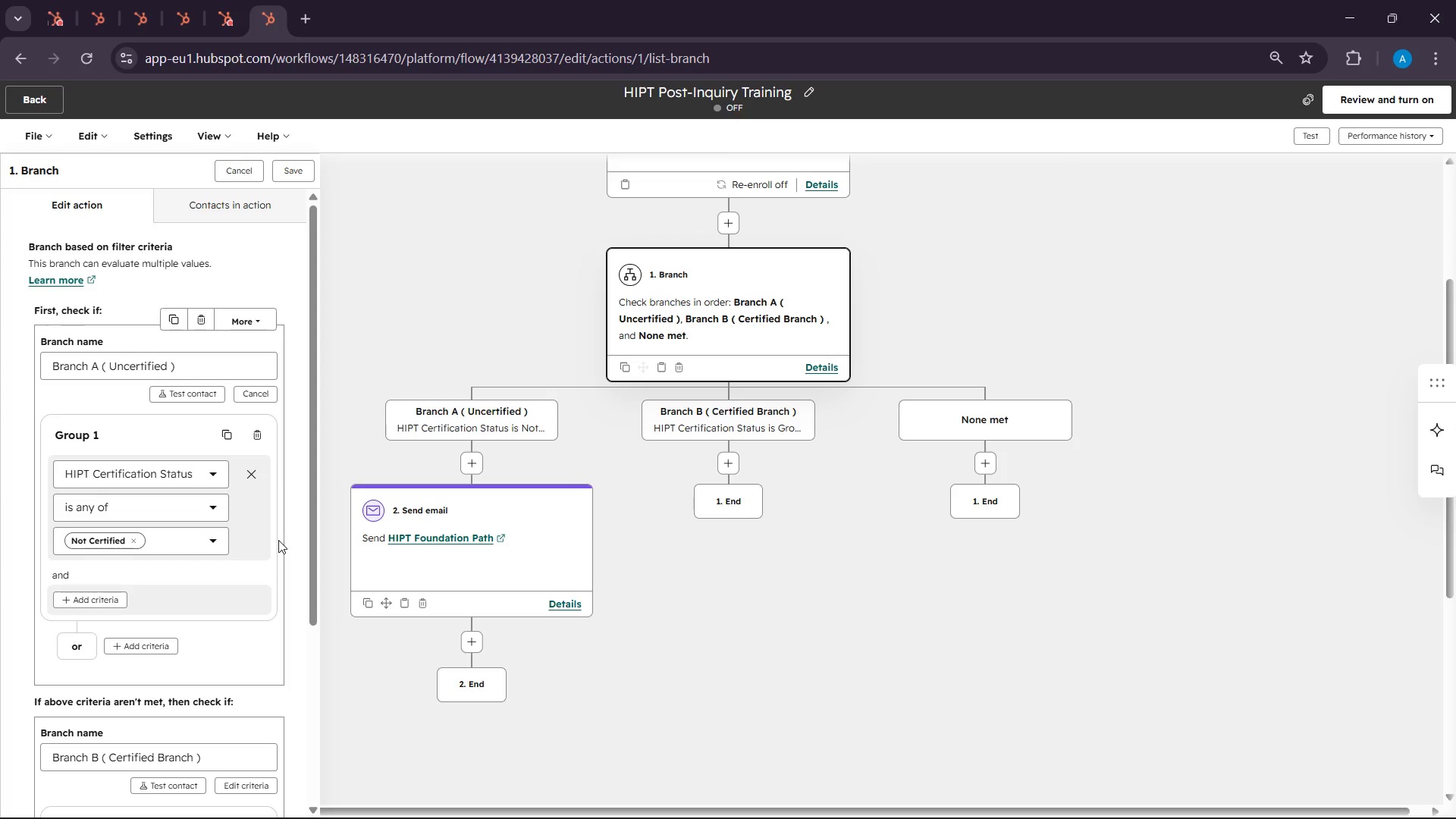 
scroll: coordinate [278, 540], scroll_direction: down, amount: 5.0
 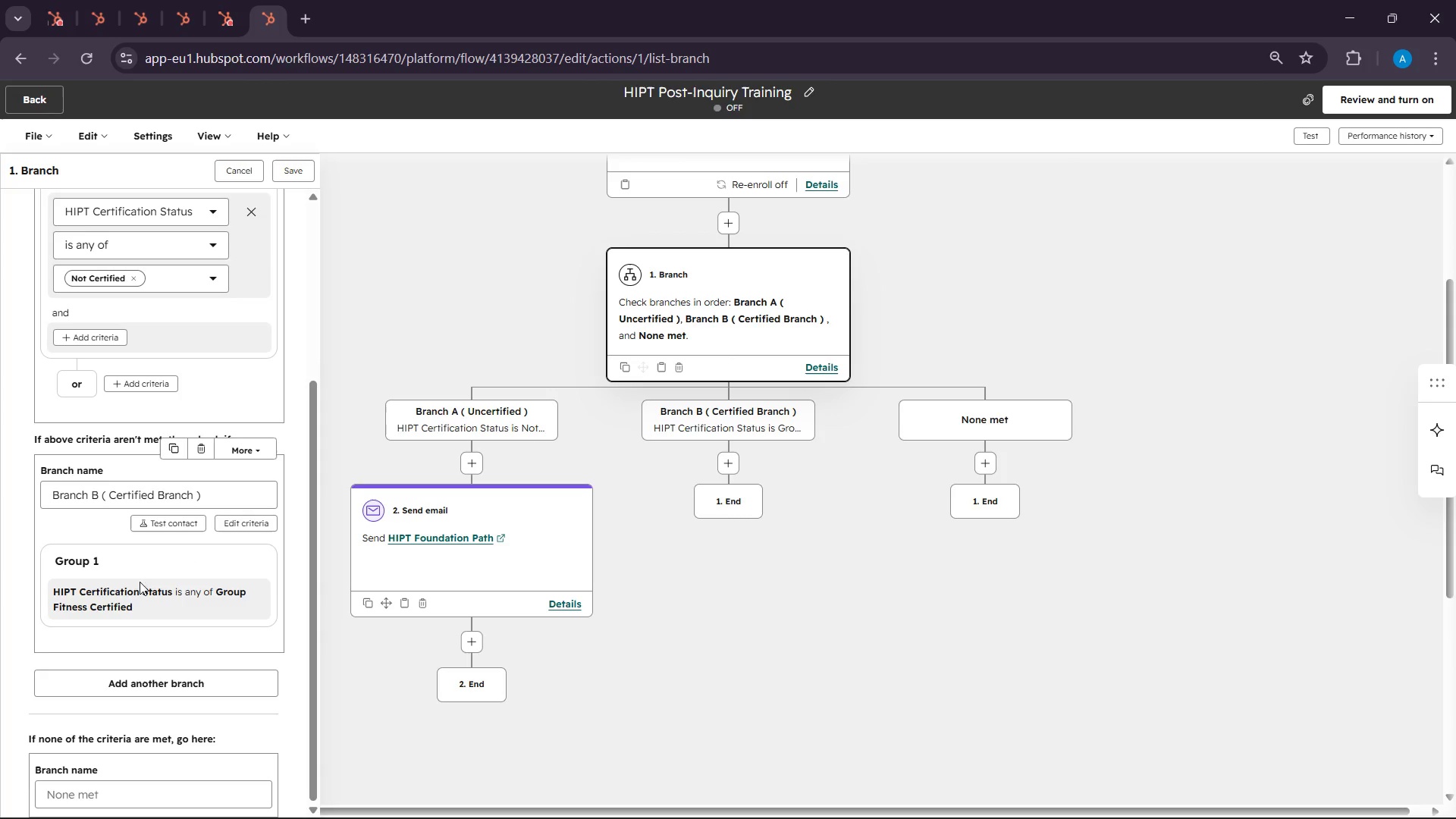 
left_click([113, 589])
 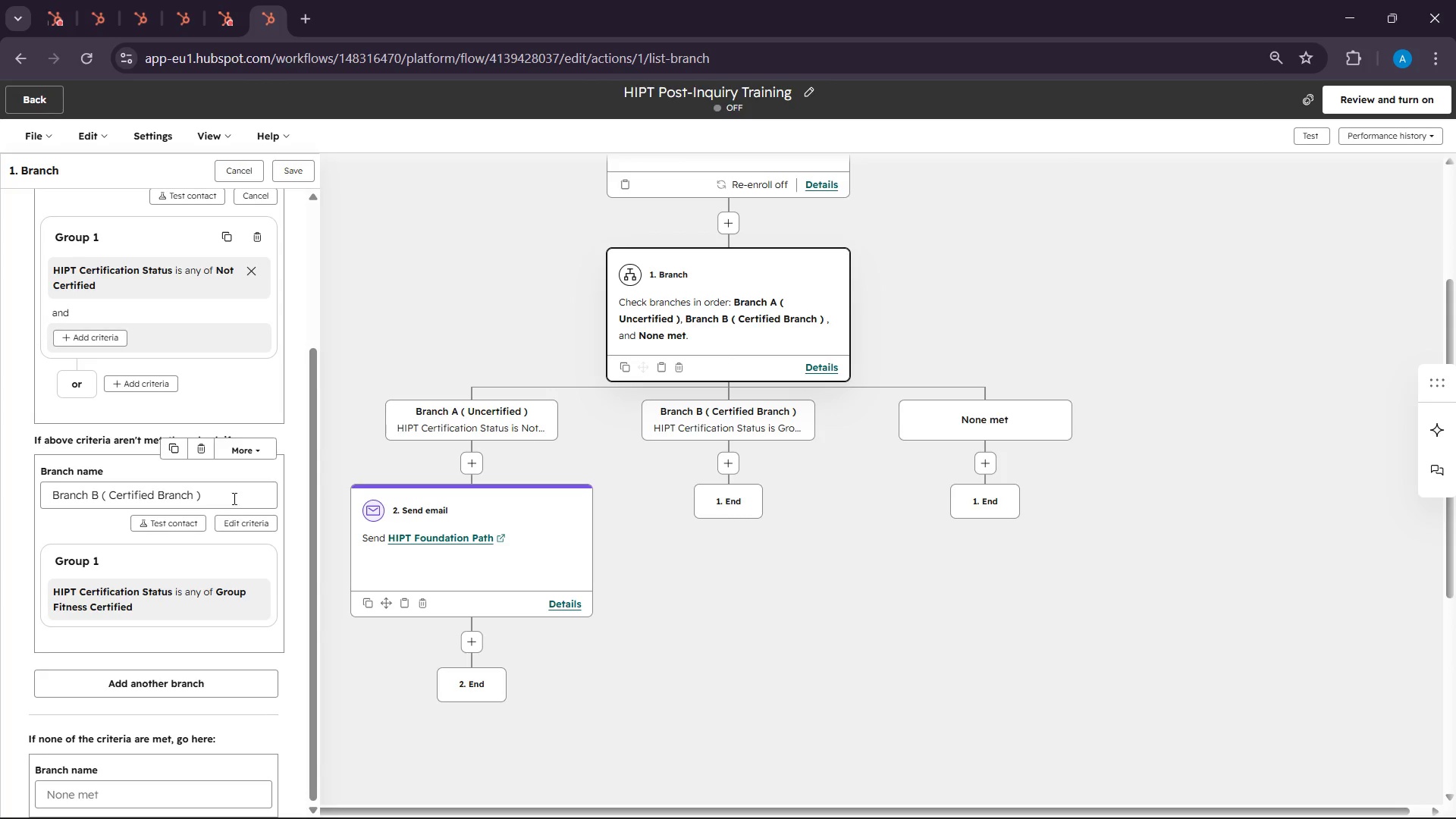 
left_click([234, 526])
 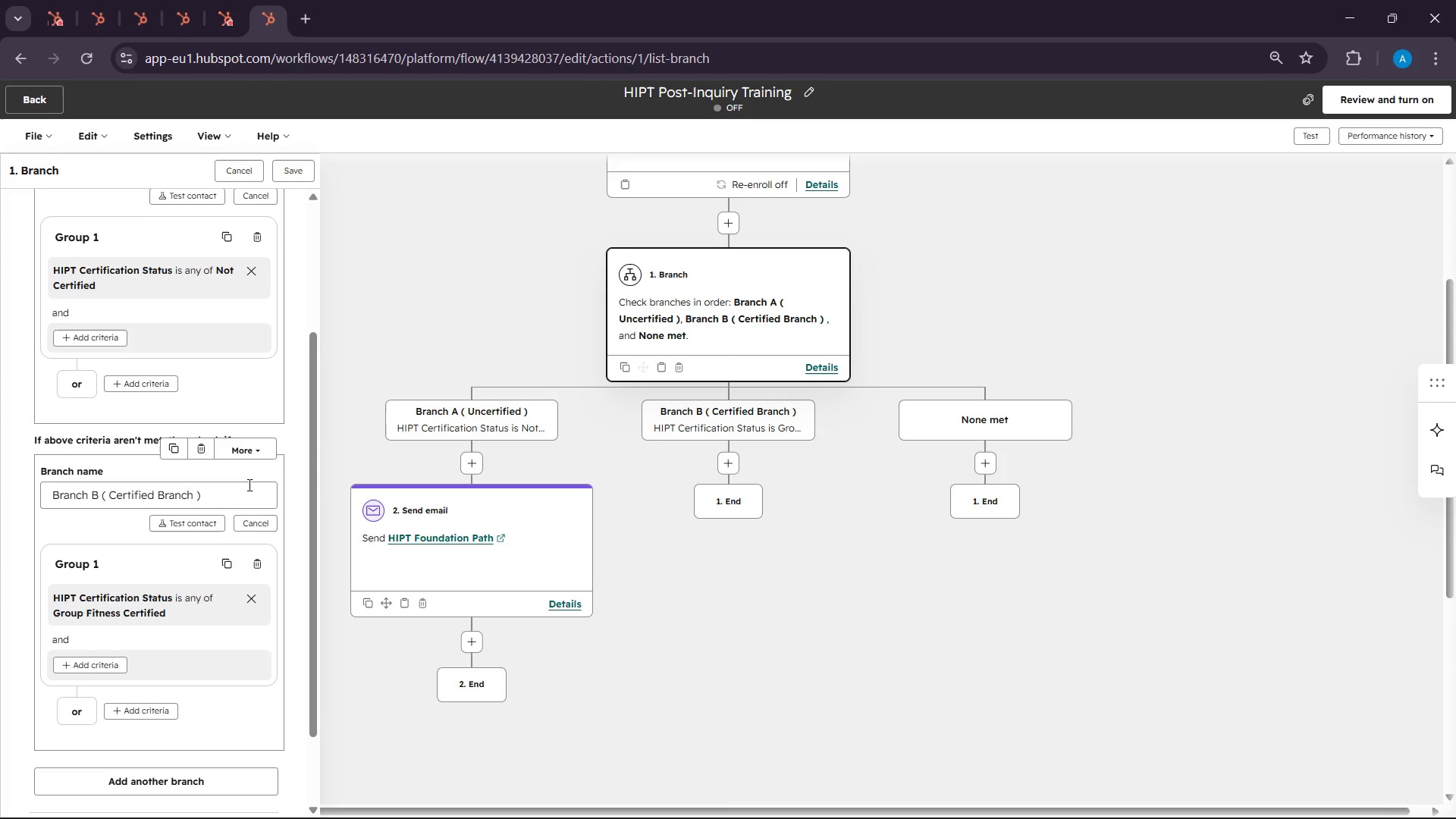 
scroll: coordinate [248, 482], scroll_direction: down, amount: 4.0
 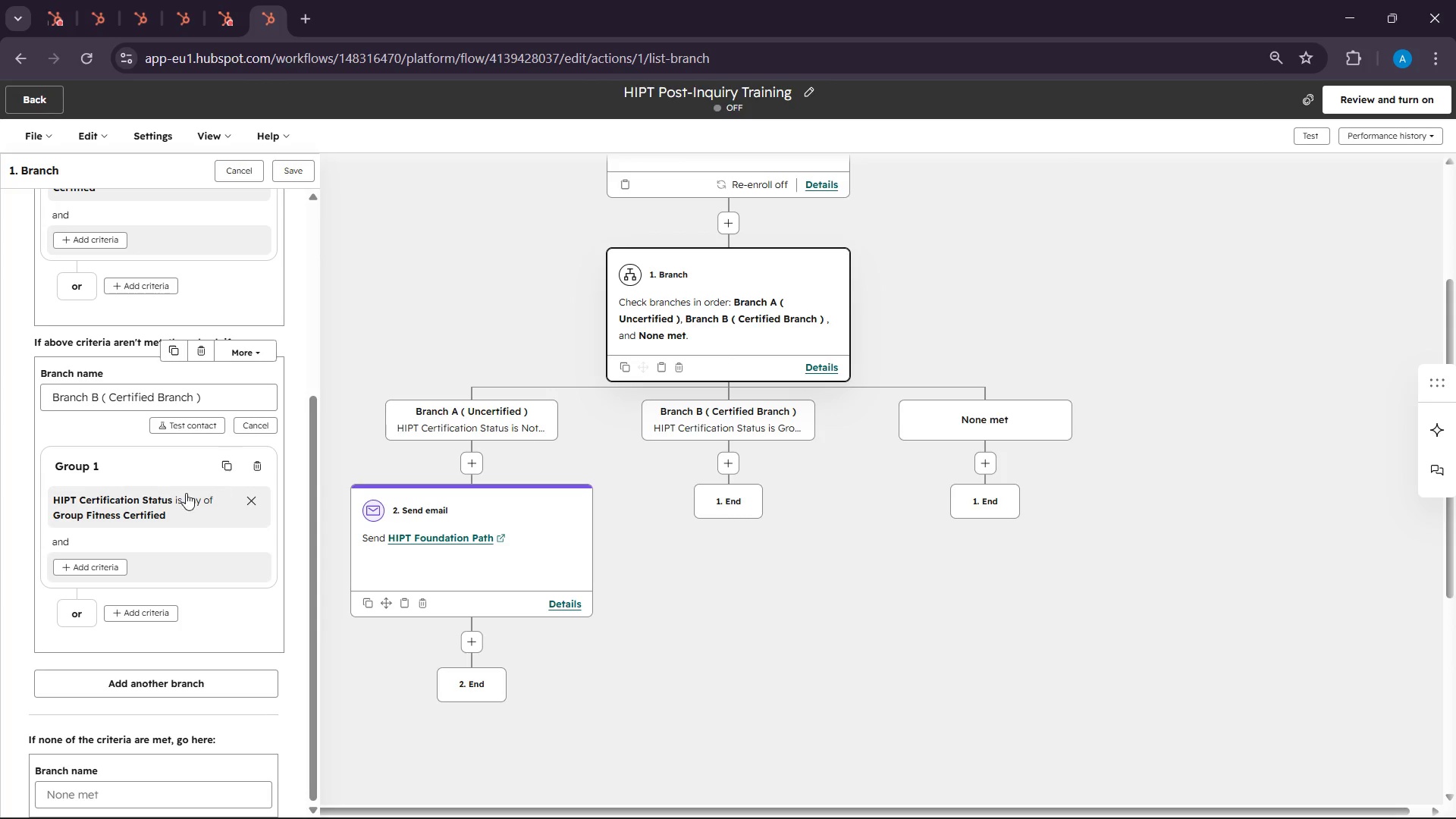 
left_click([171, 499])
 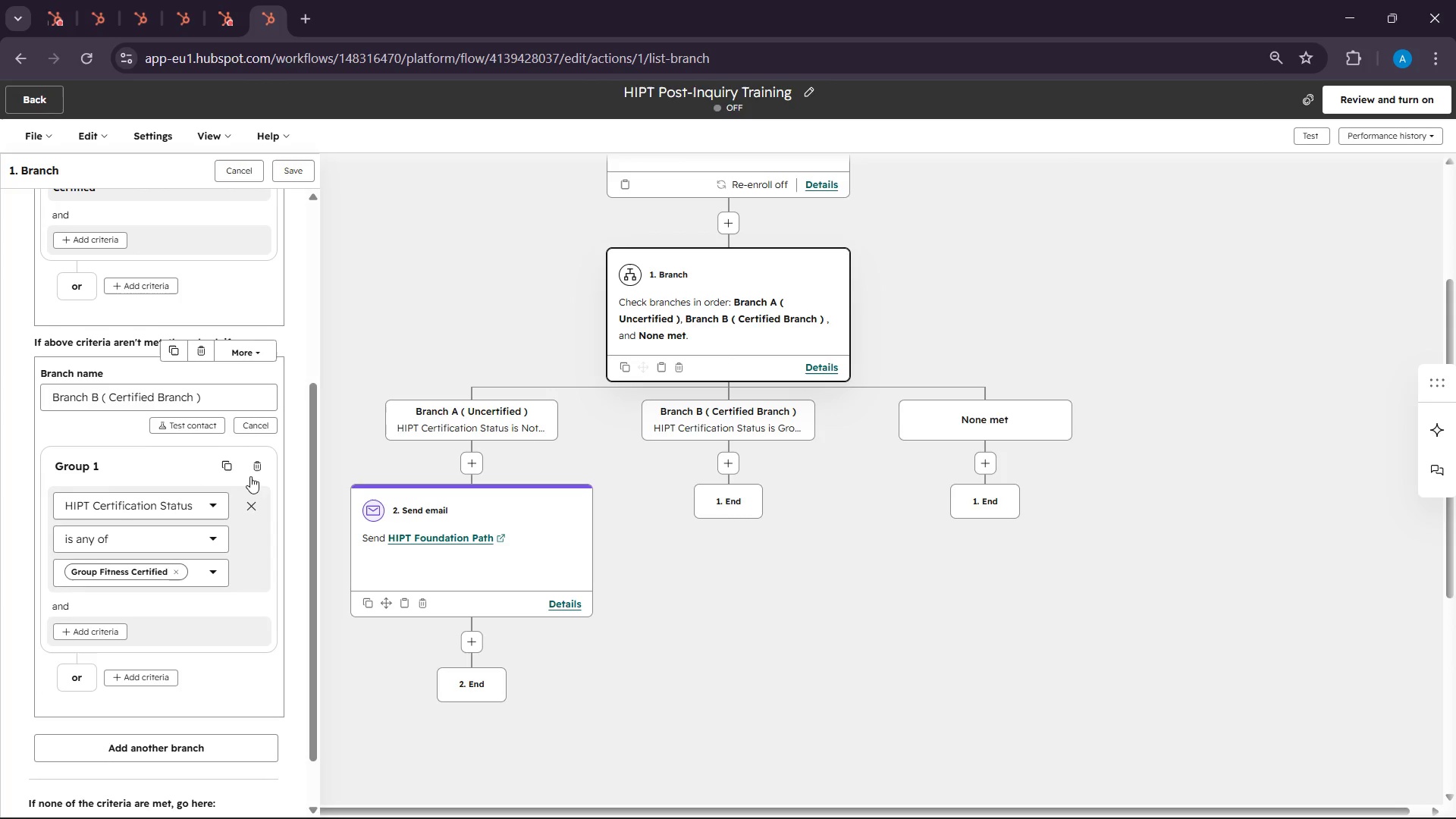 
scroll: coordinate [552, 533], scroll_direction: down, amount: 10.0
 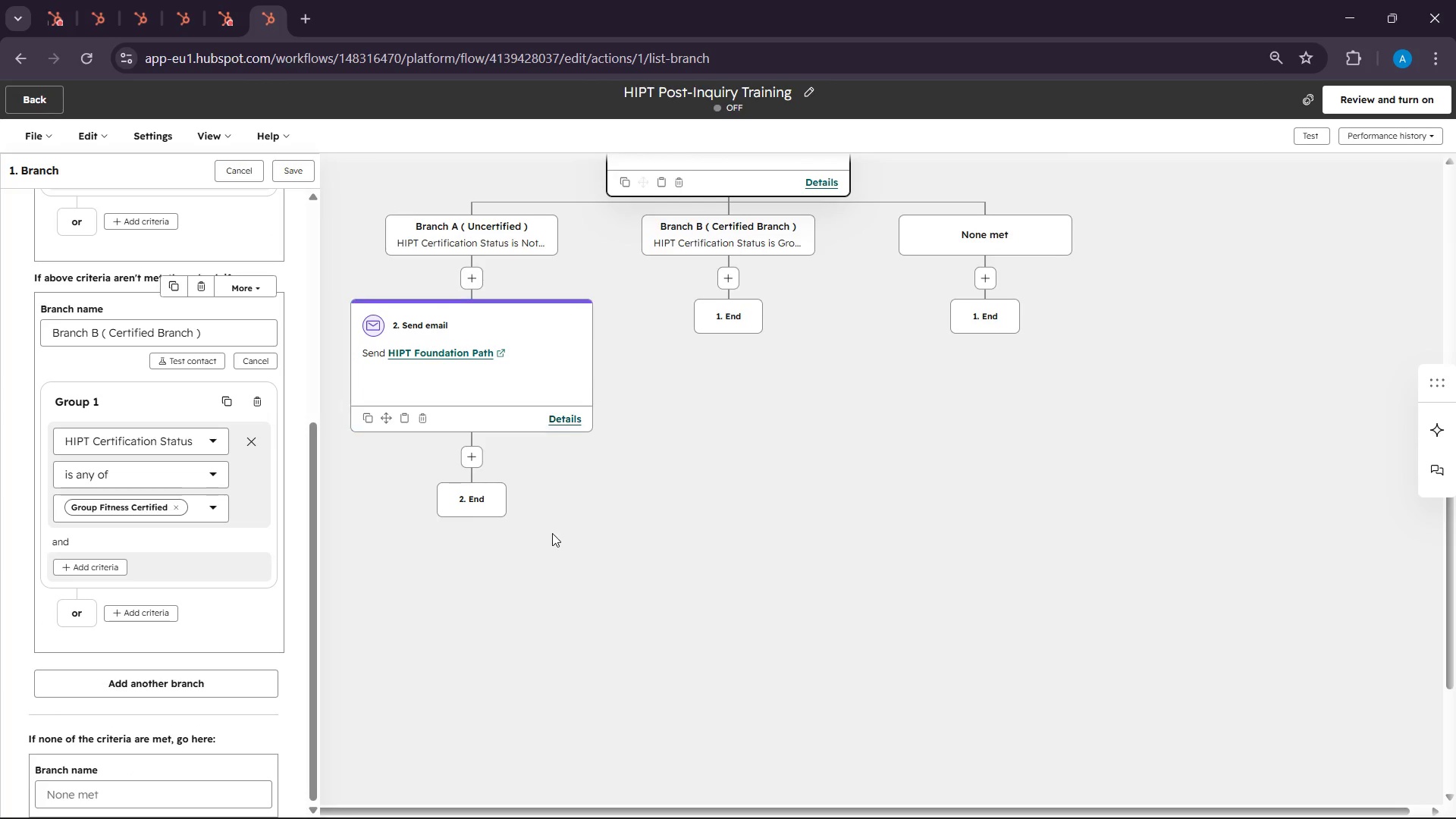 
scroll: coordinate [705, 550], scroll_direction: up, amount: 3.0
 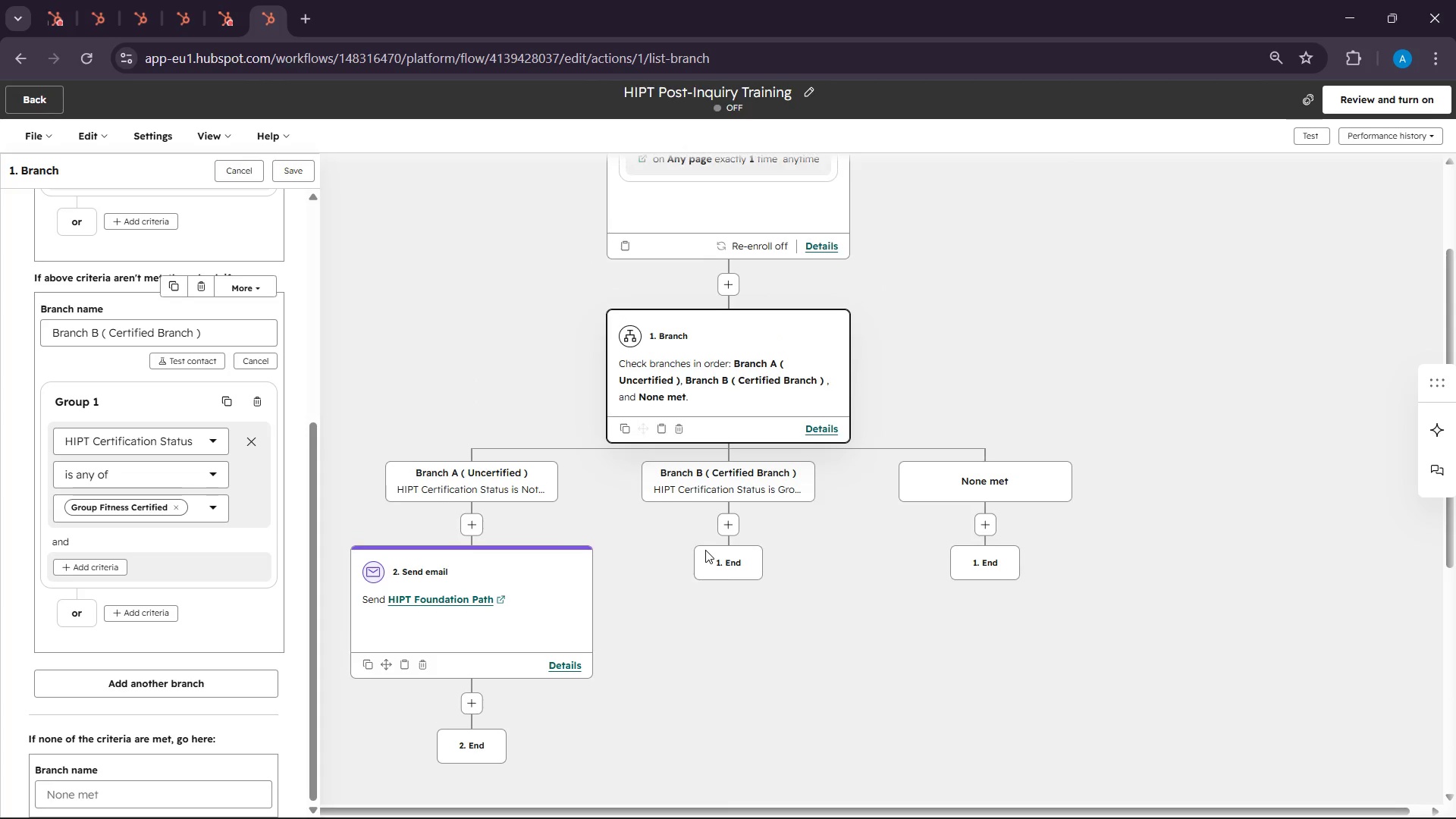 
scroll: coordinate [705, 550], scroll_direction: down, amount: 1.0
 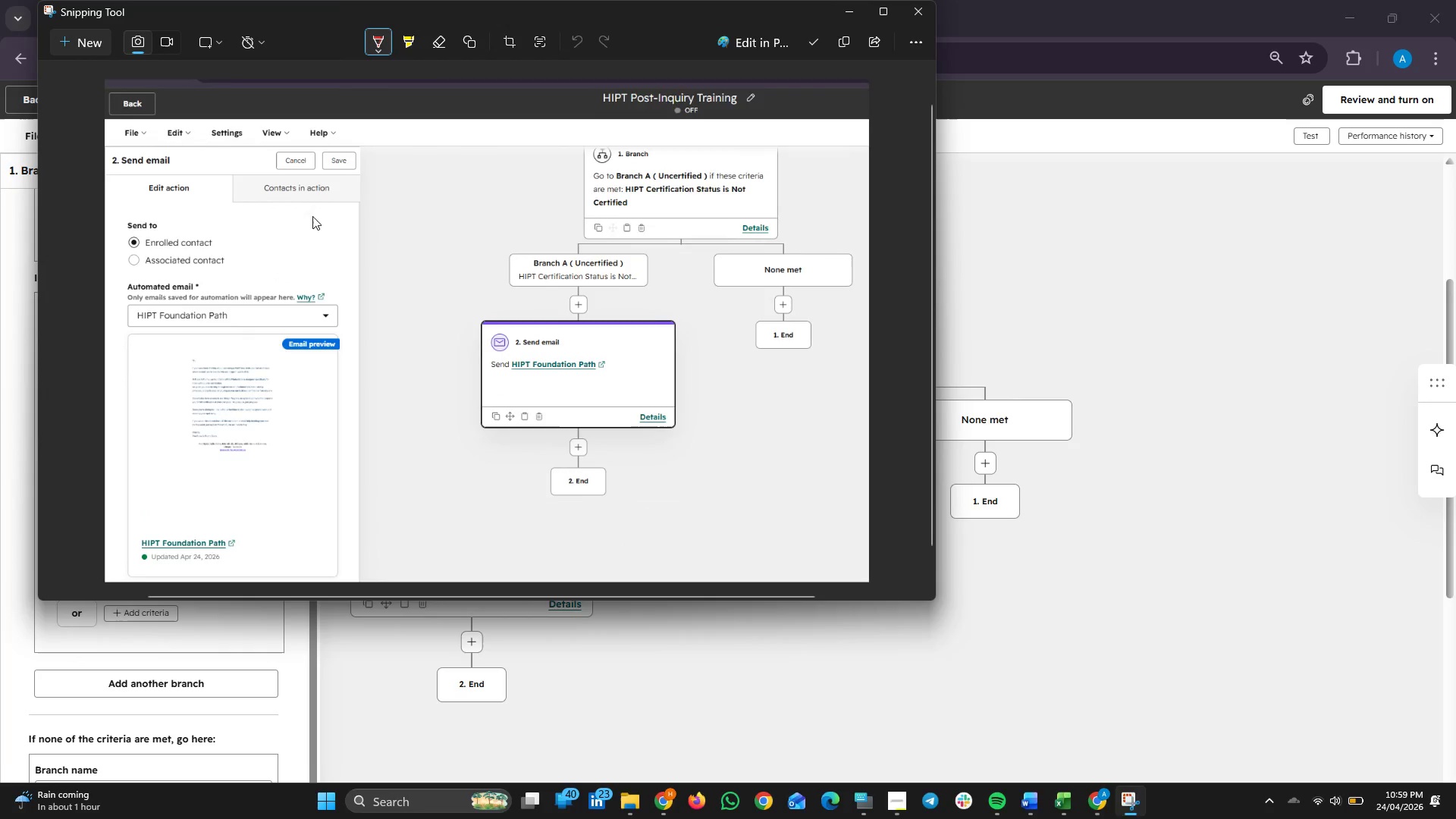 
left_click([79, 46])
 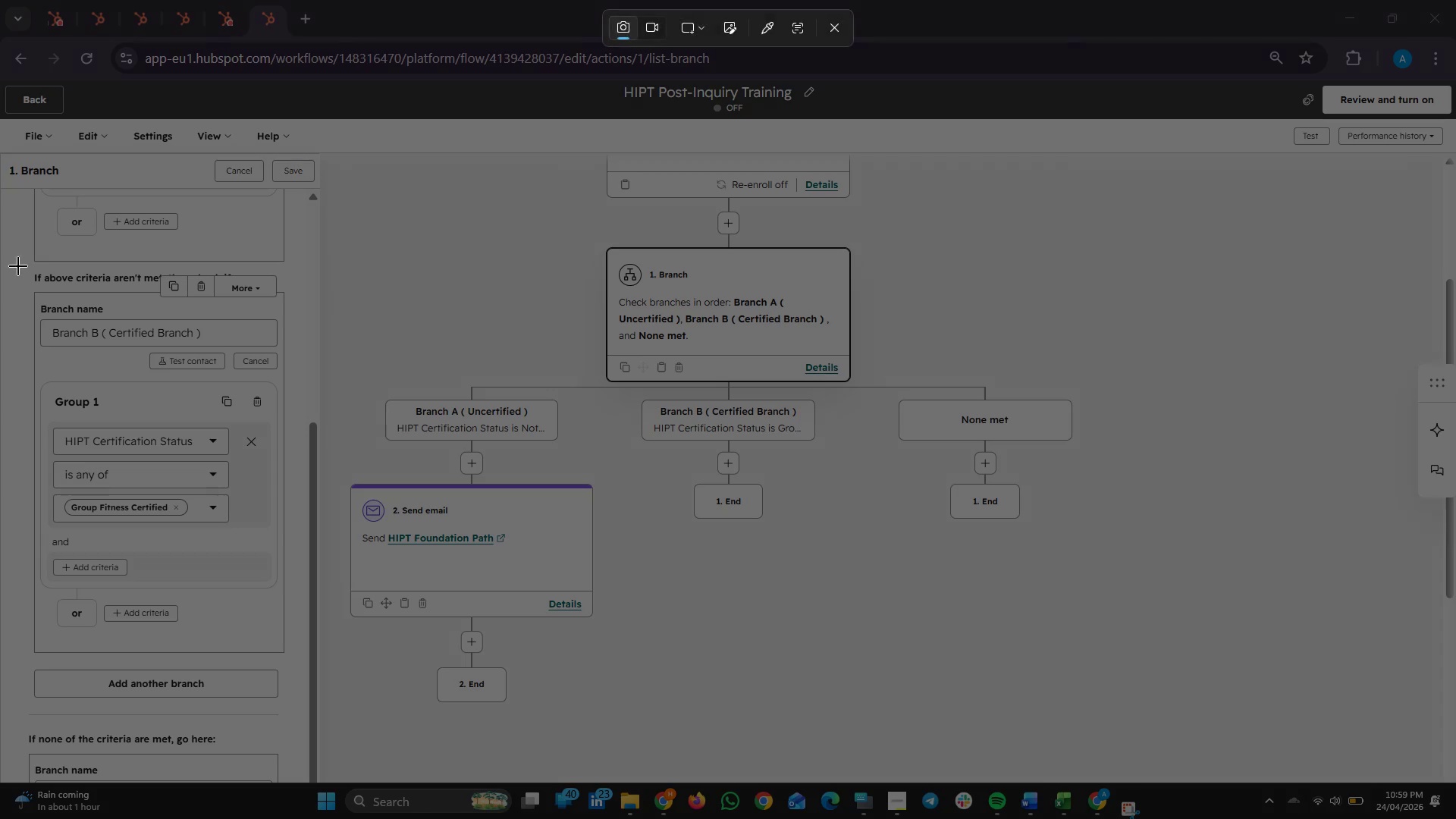 
left_click_drag(start_coordinate=[18, 266], to_coordinate=[1138, 673])
 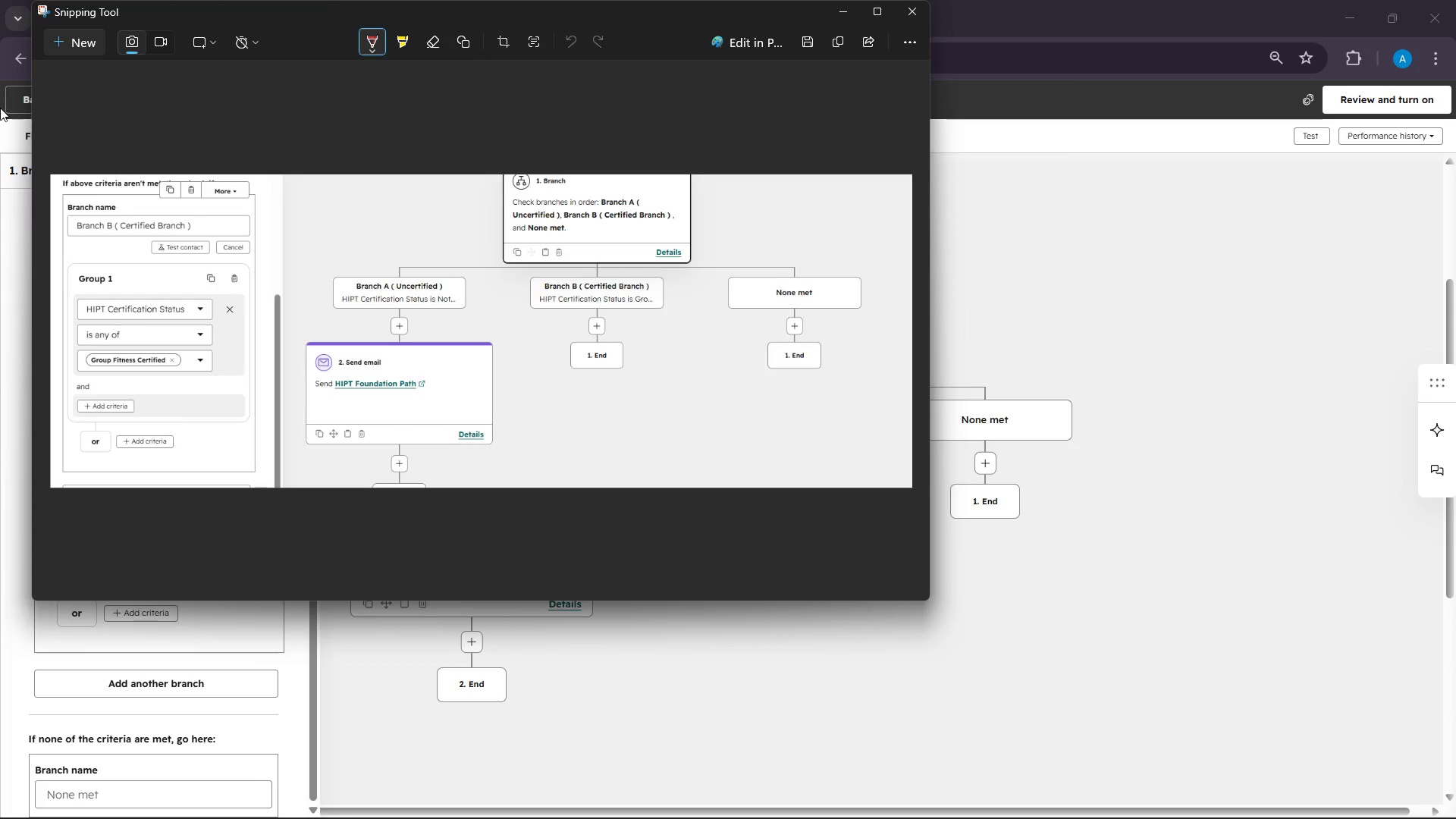 
wait(7.05)
 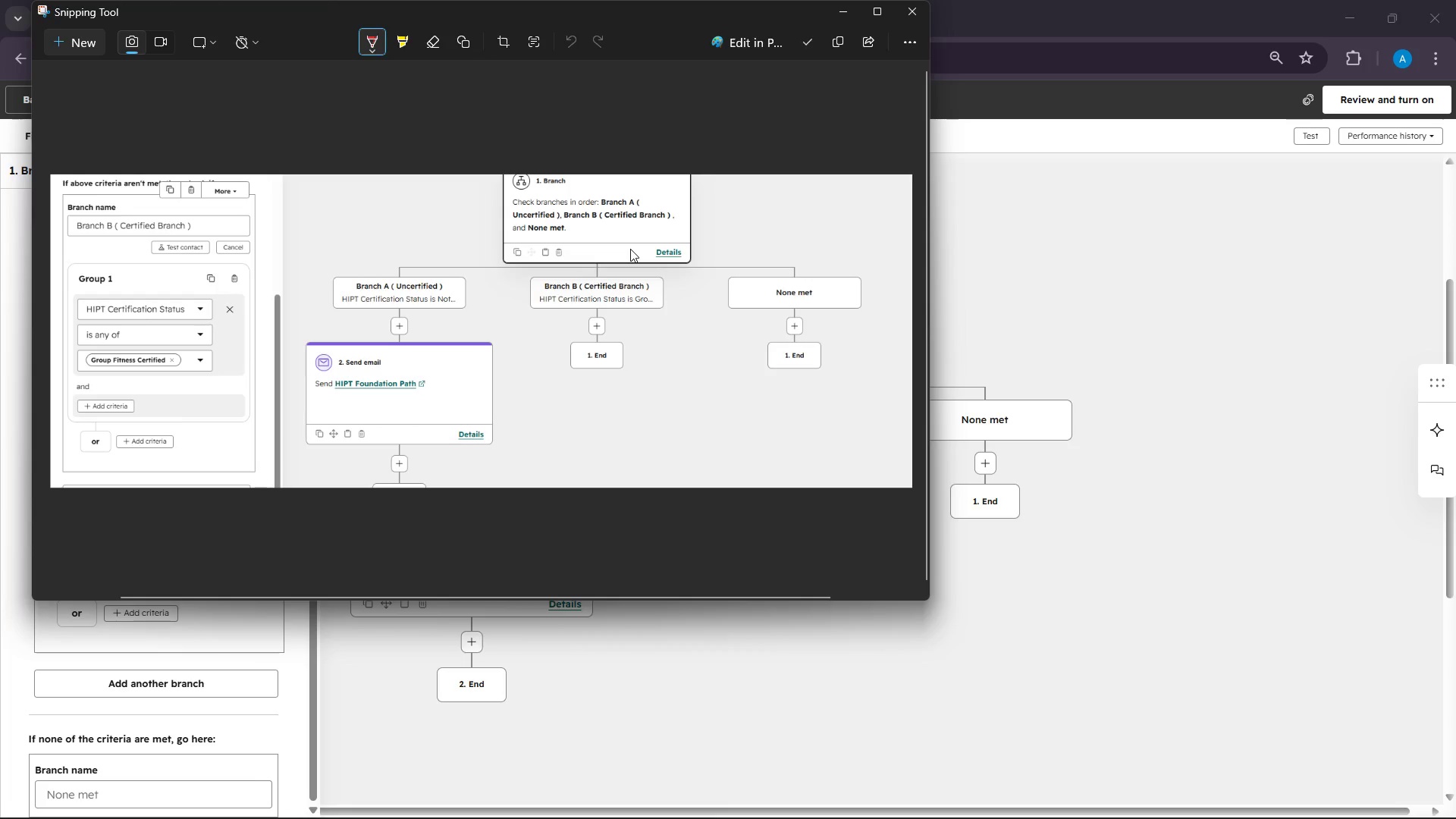 
left_click([82, 42])
 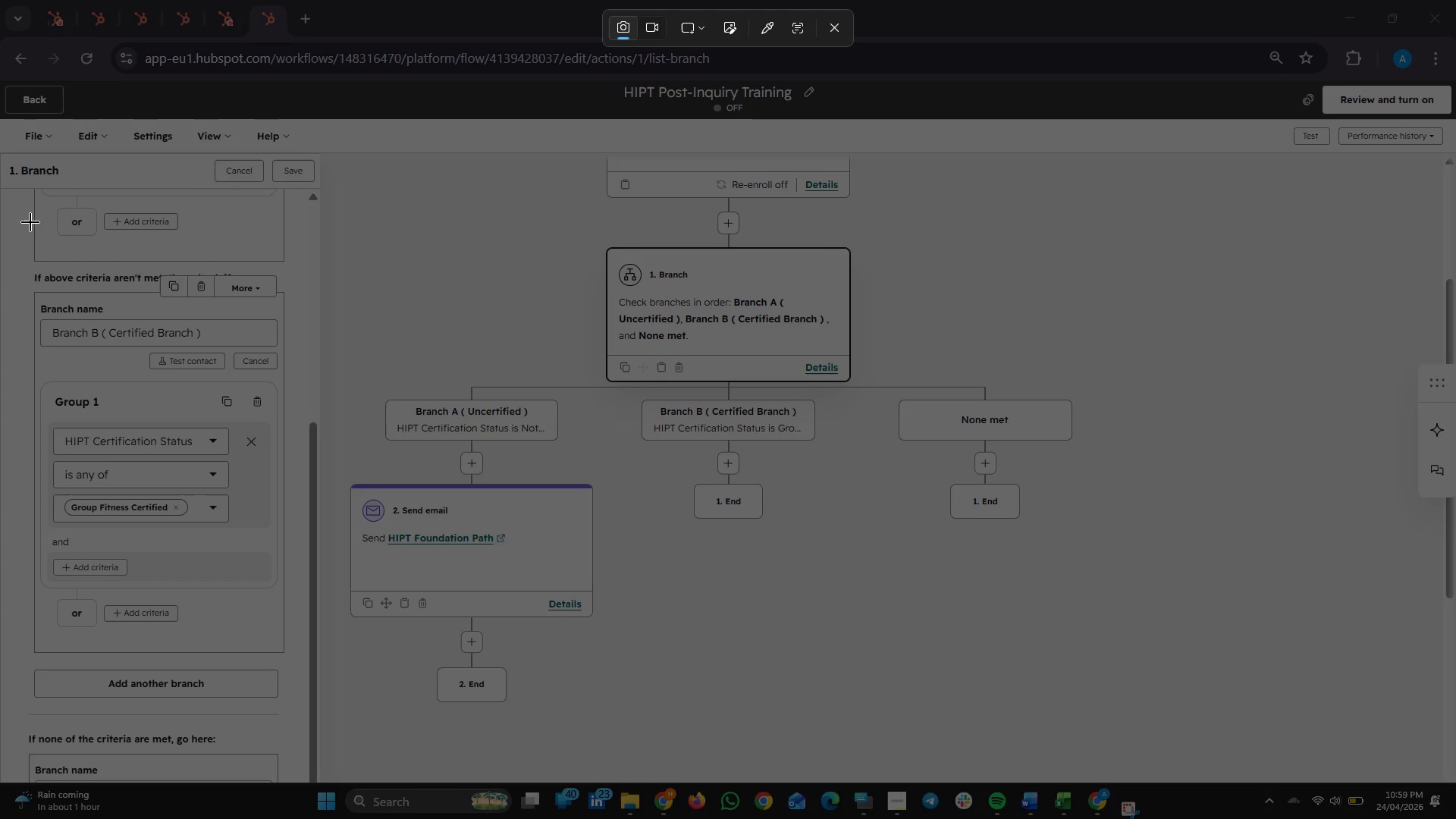 
left_click_drag(start_coordinate=[24, 206], to_coordinate=[1116, 720])
 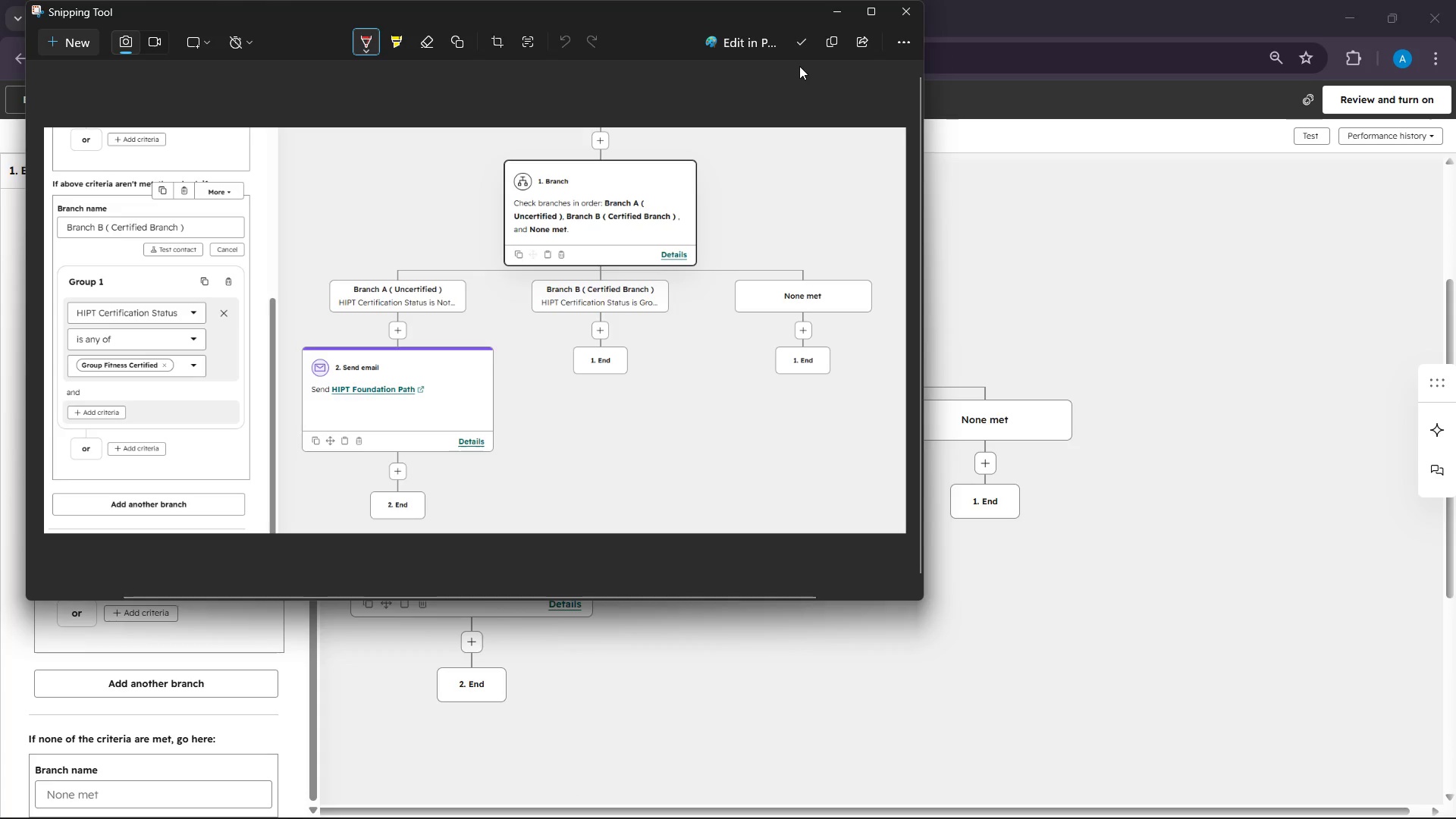 
left_click([821, 45])
 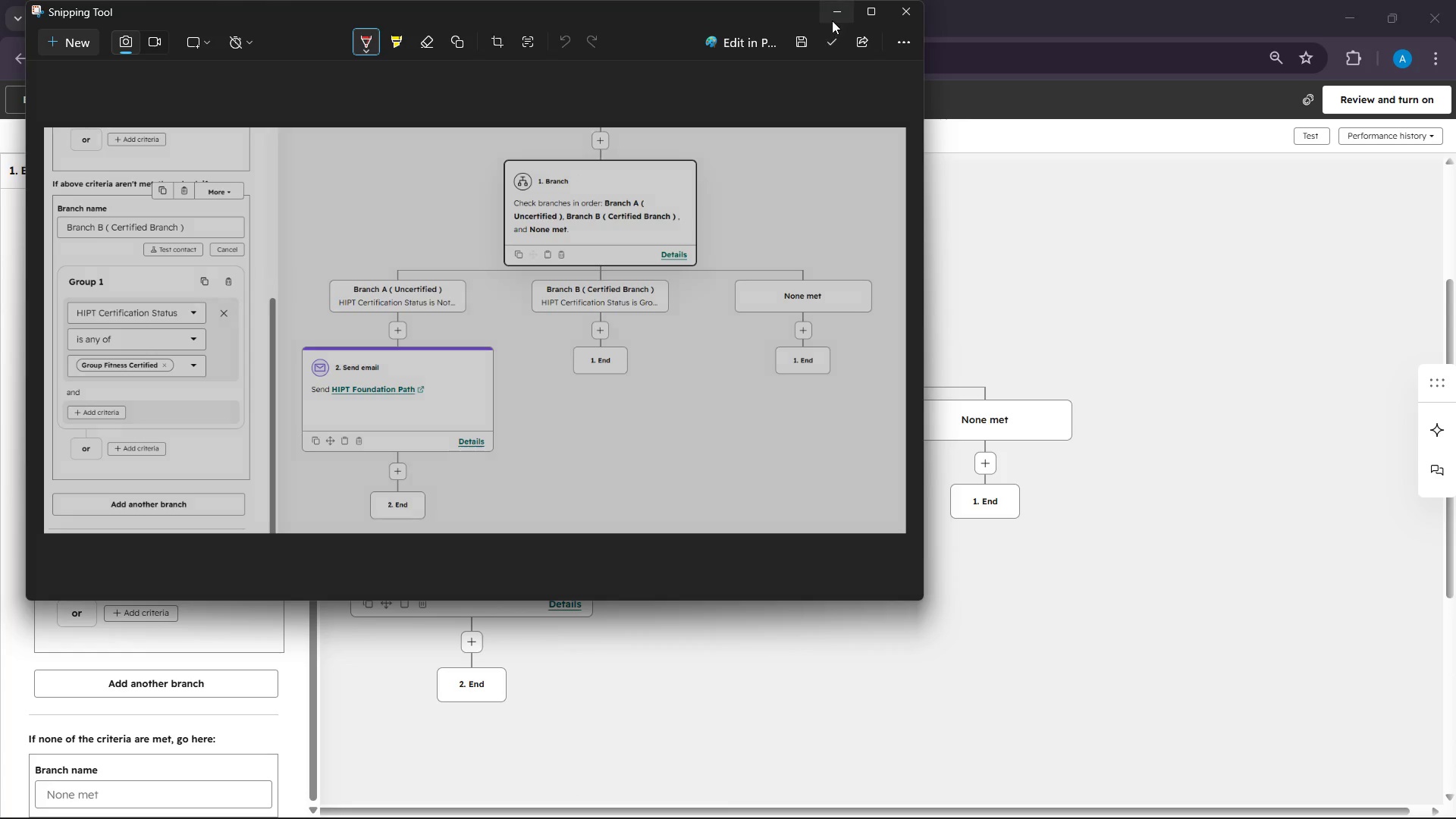 
left_click([832, 20])
 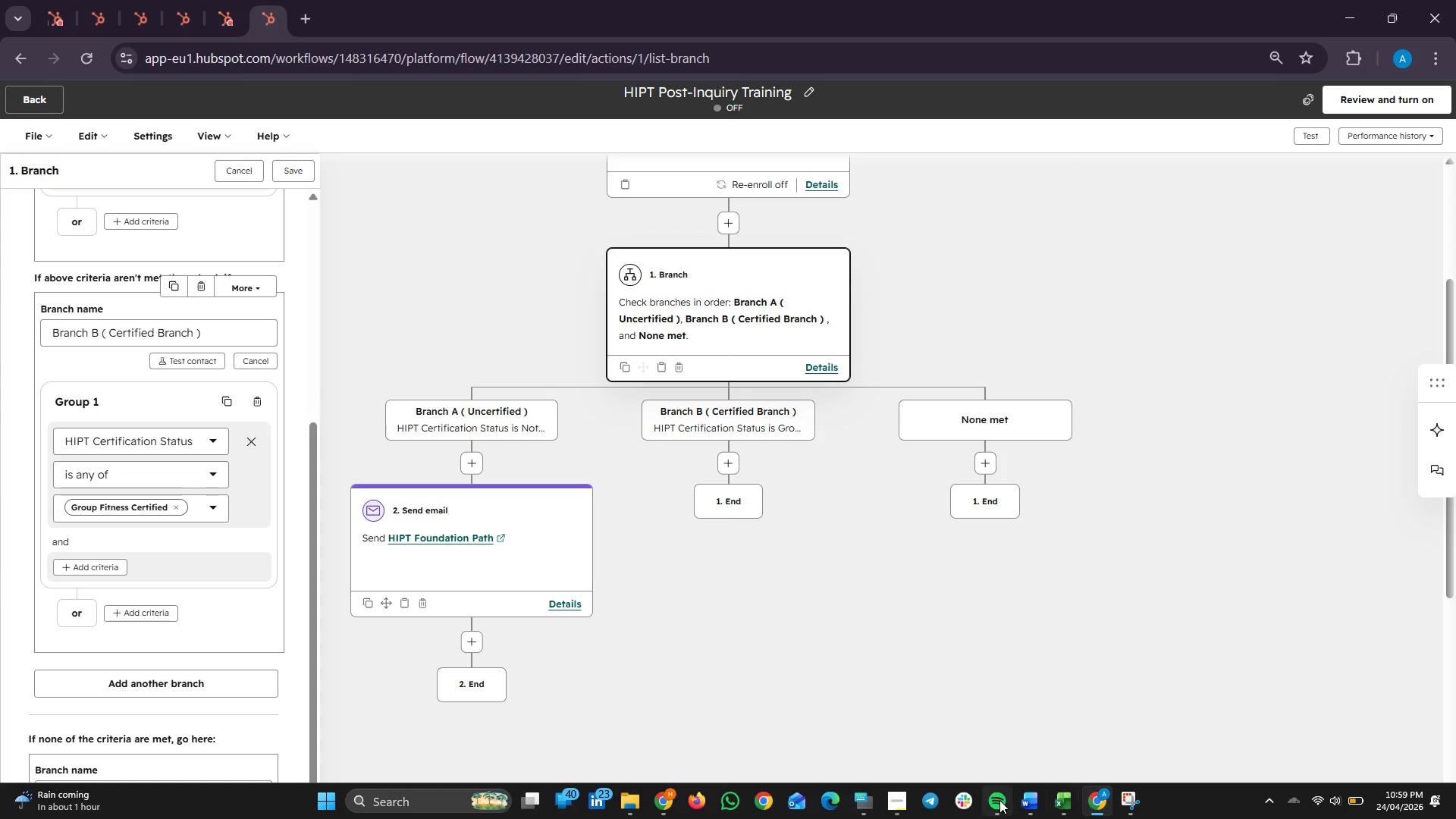 
left_click([1024, 797])
 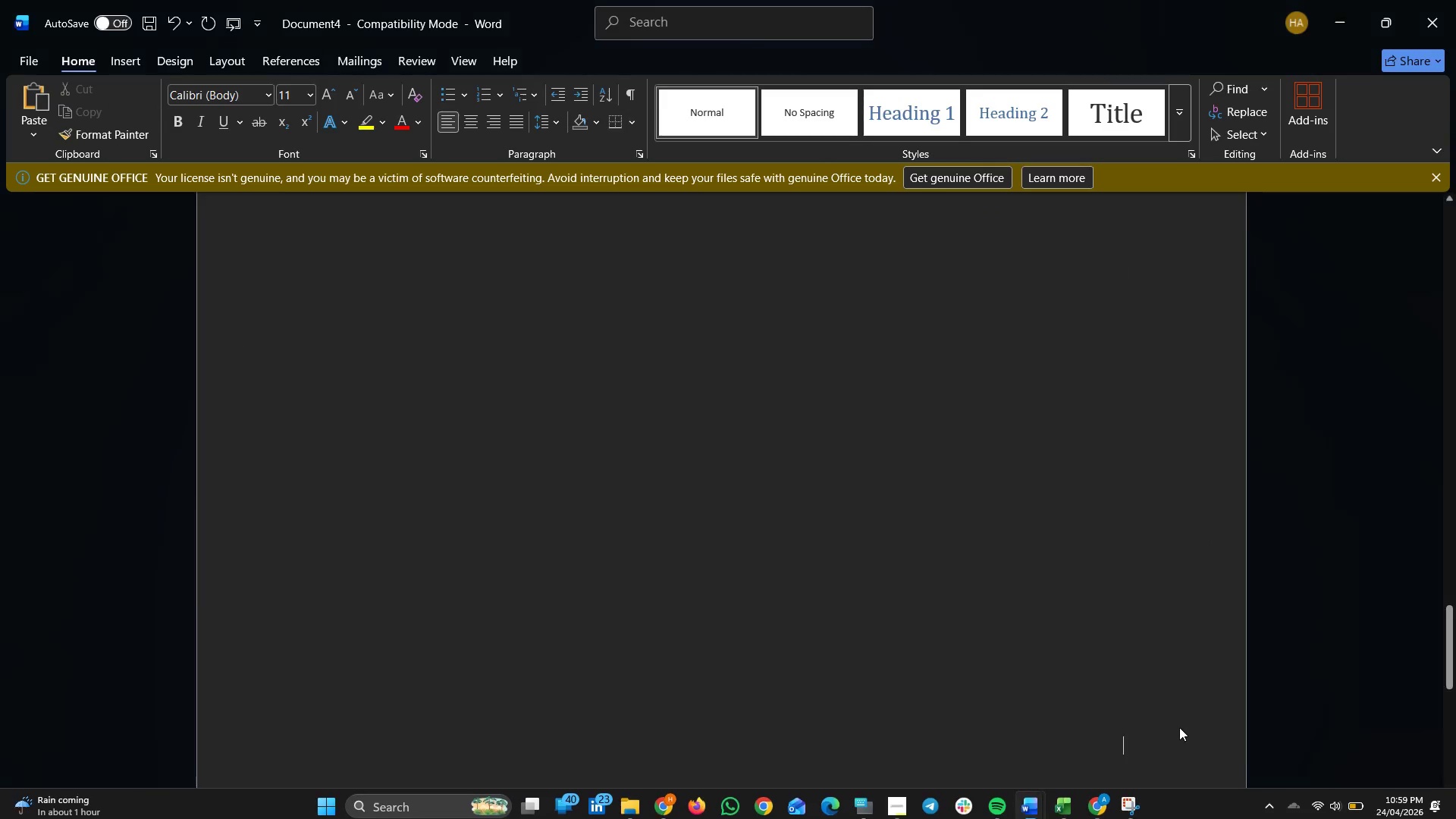 
left_click([1162, 735])
 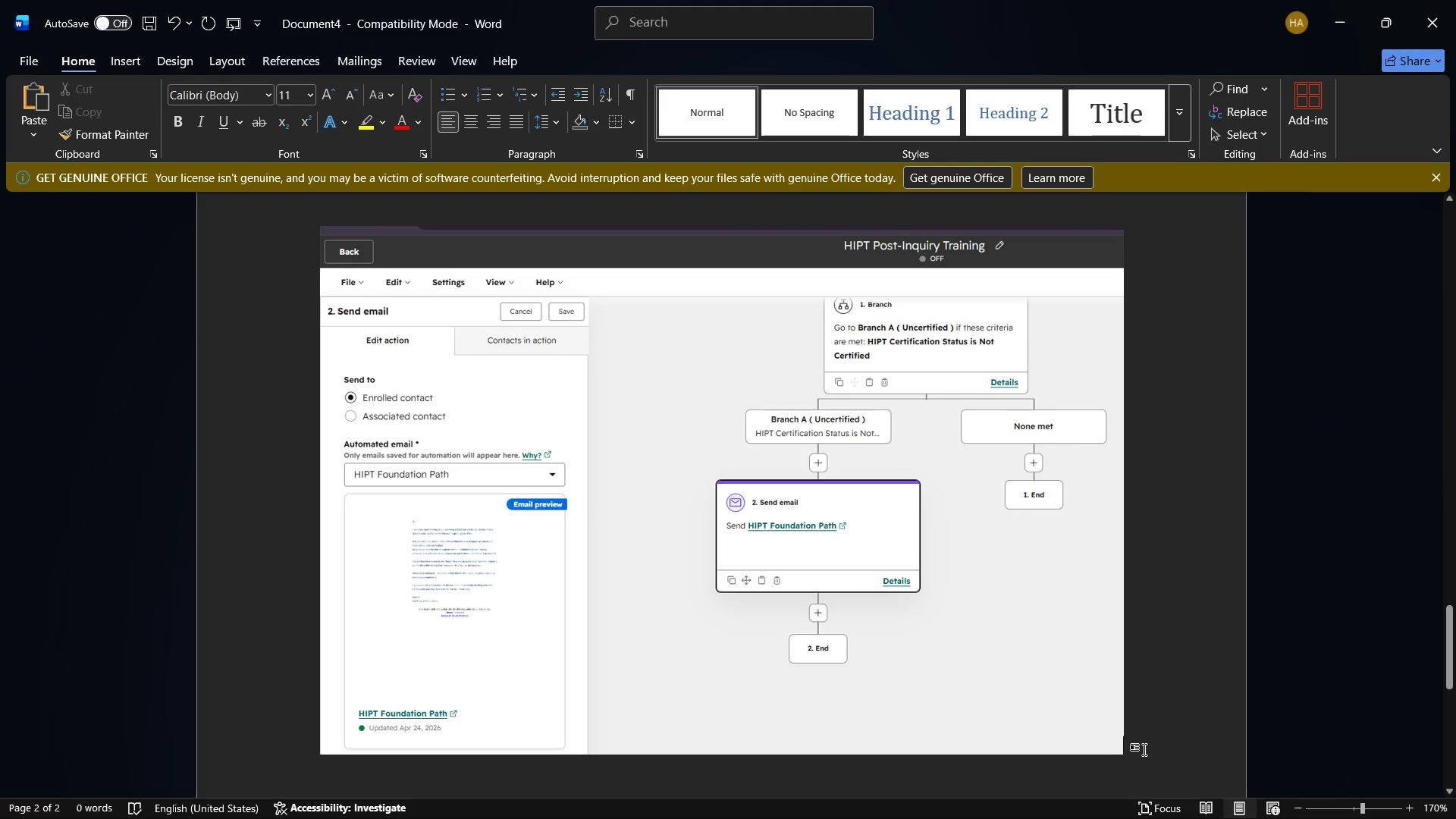 
key(Enter)
 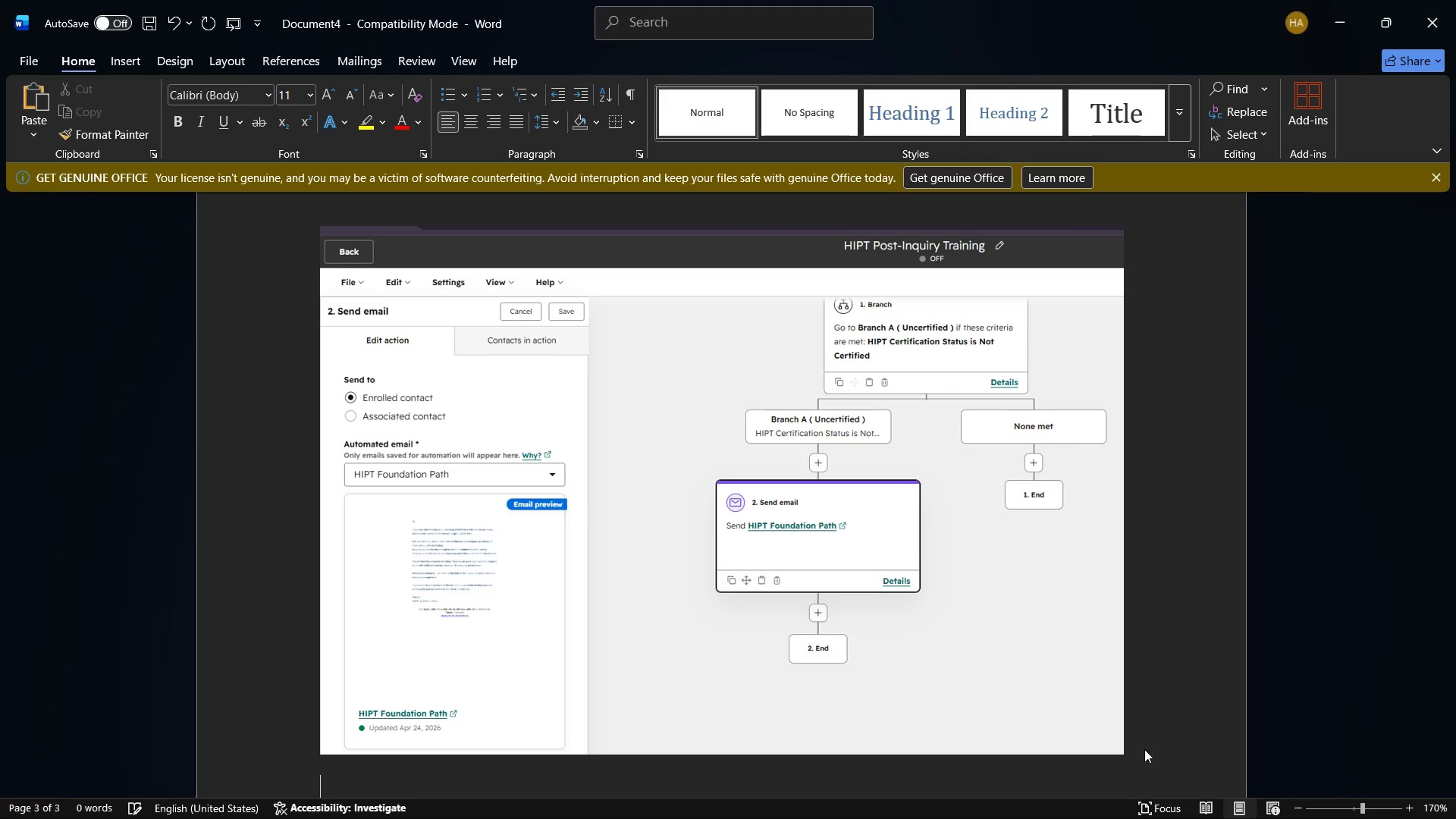 
key(Control+V)
 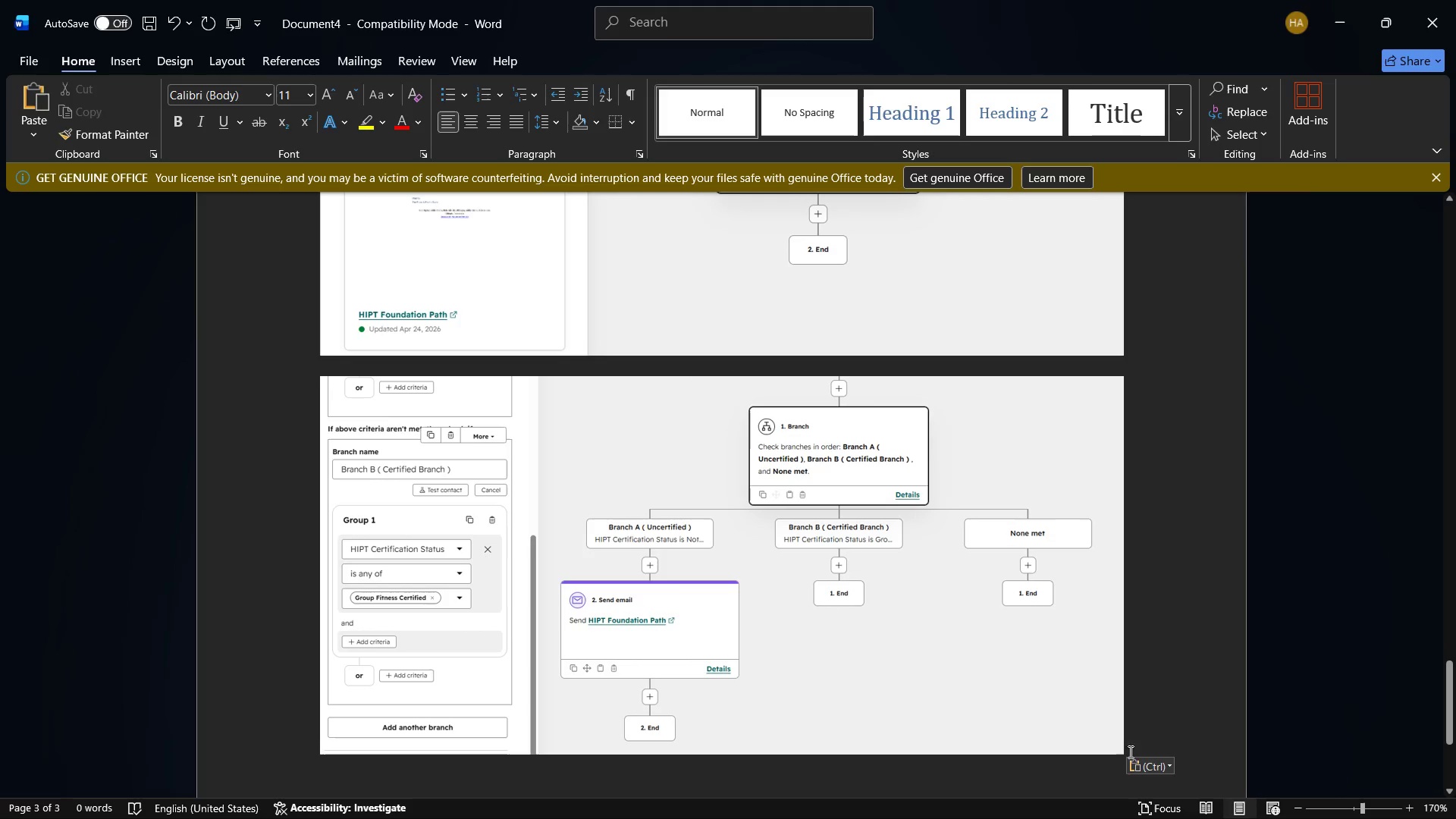 
scroll: coordinate [907, 569], scroll_direction: up, amount: 4.0
 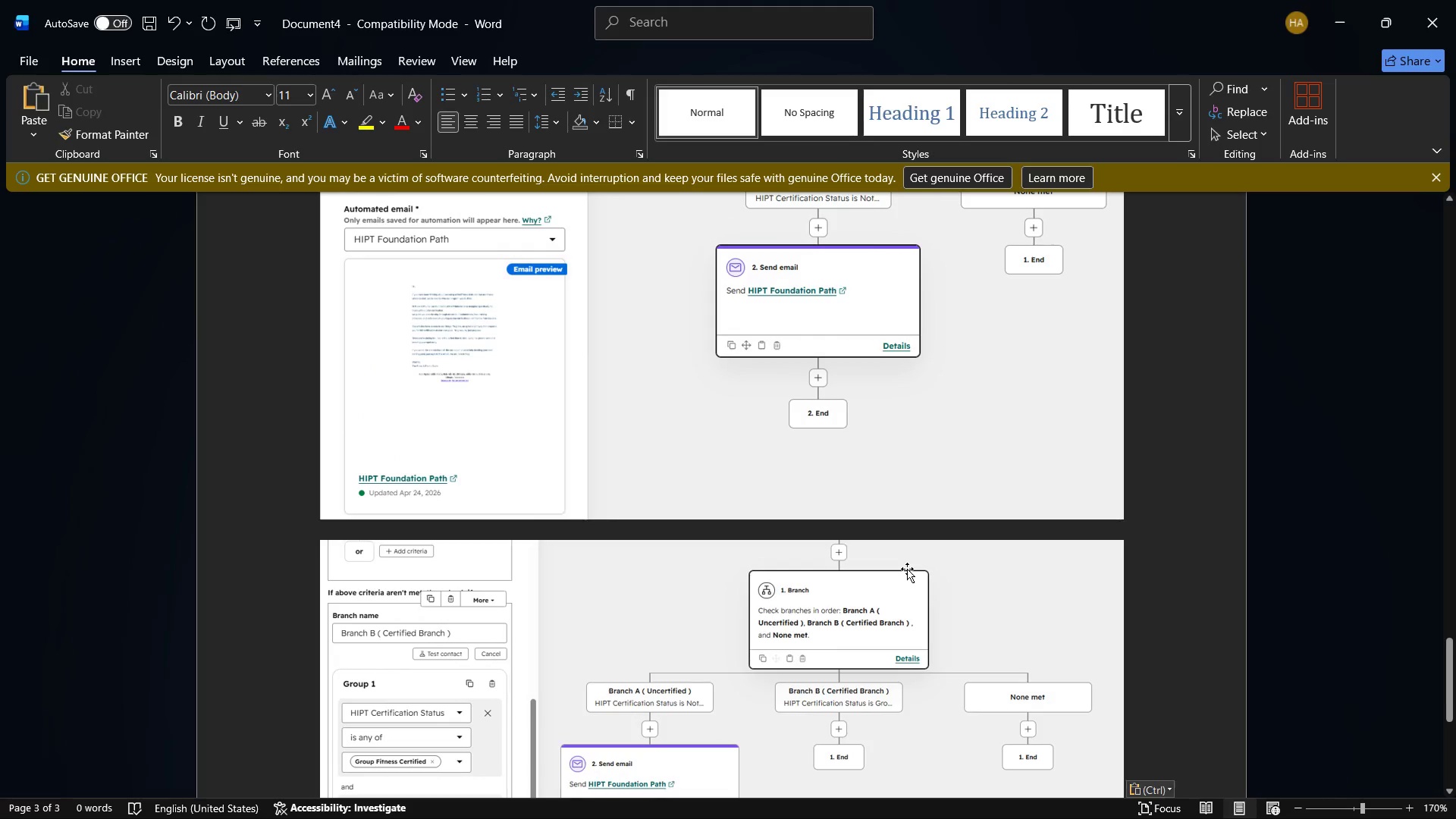 
scroll: coordinate [953, 547], scroll_direction: down, amount: 2.0
 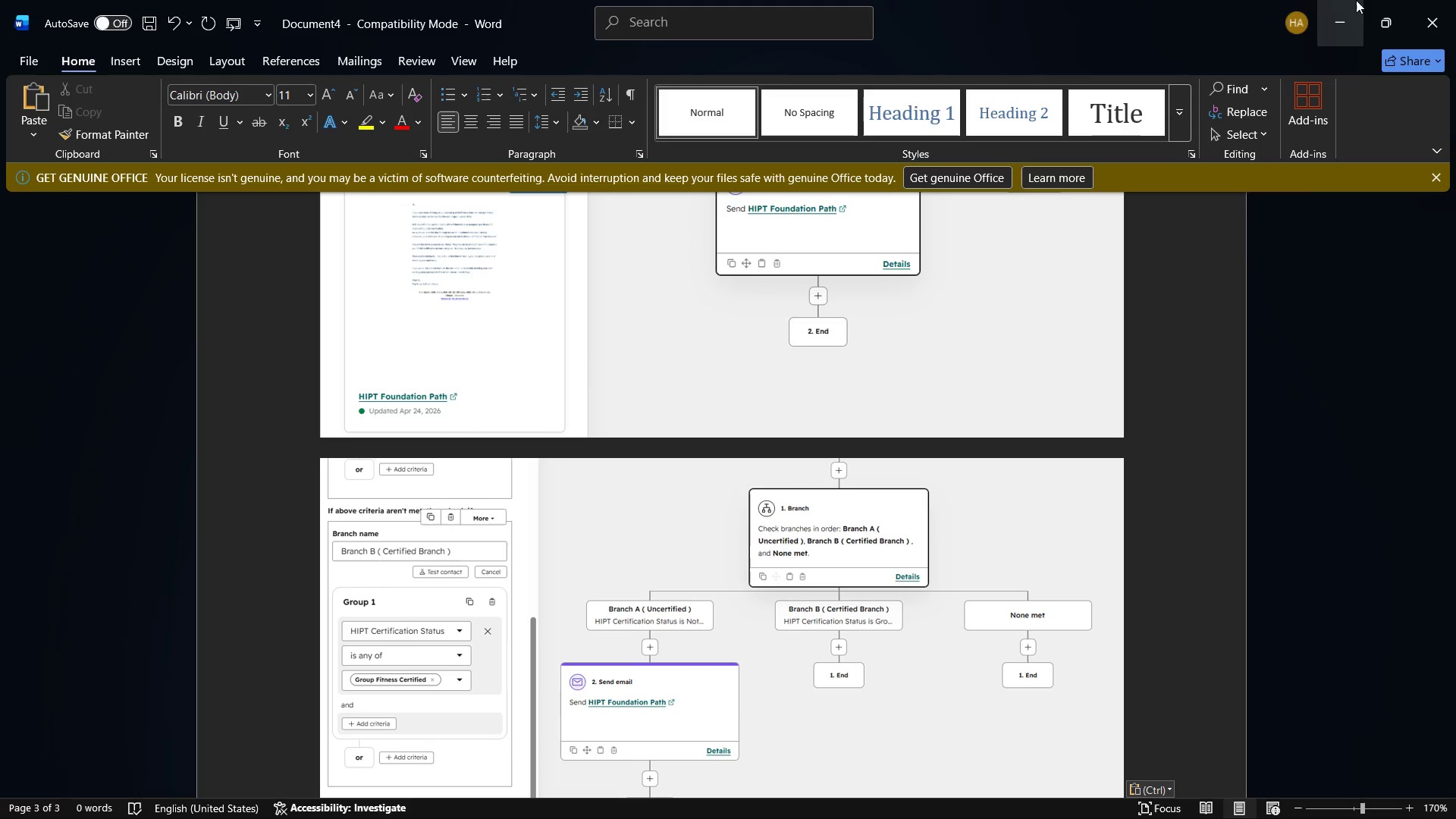 
left_click([1354, 0])
 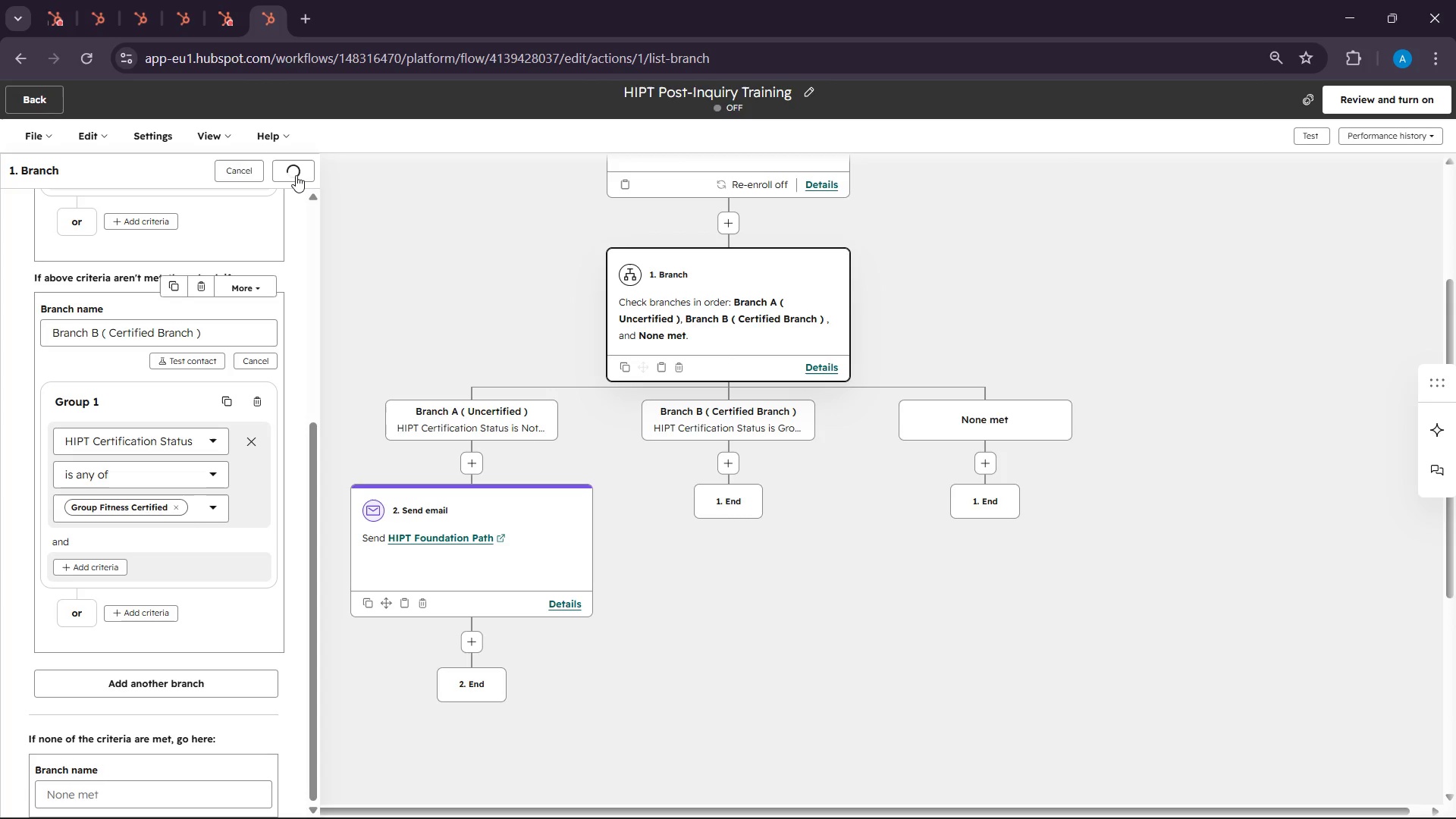 
wait(8.97)
 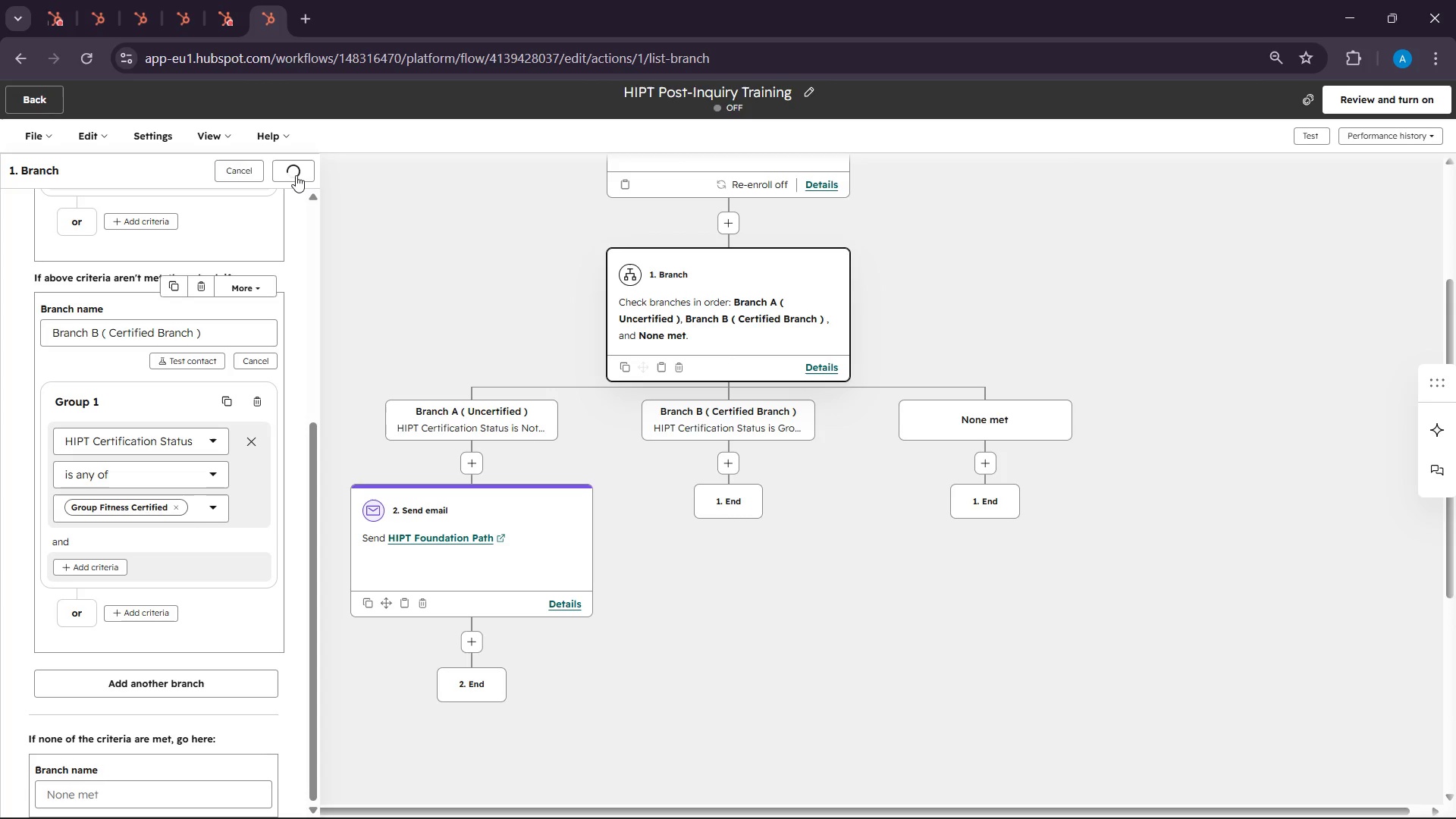 
left_click([725, 459])
 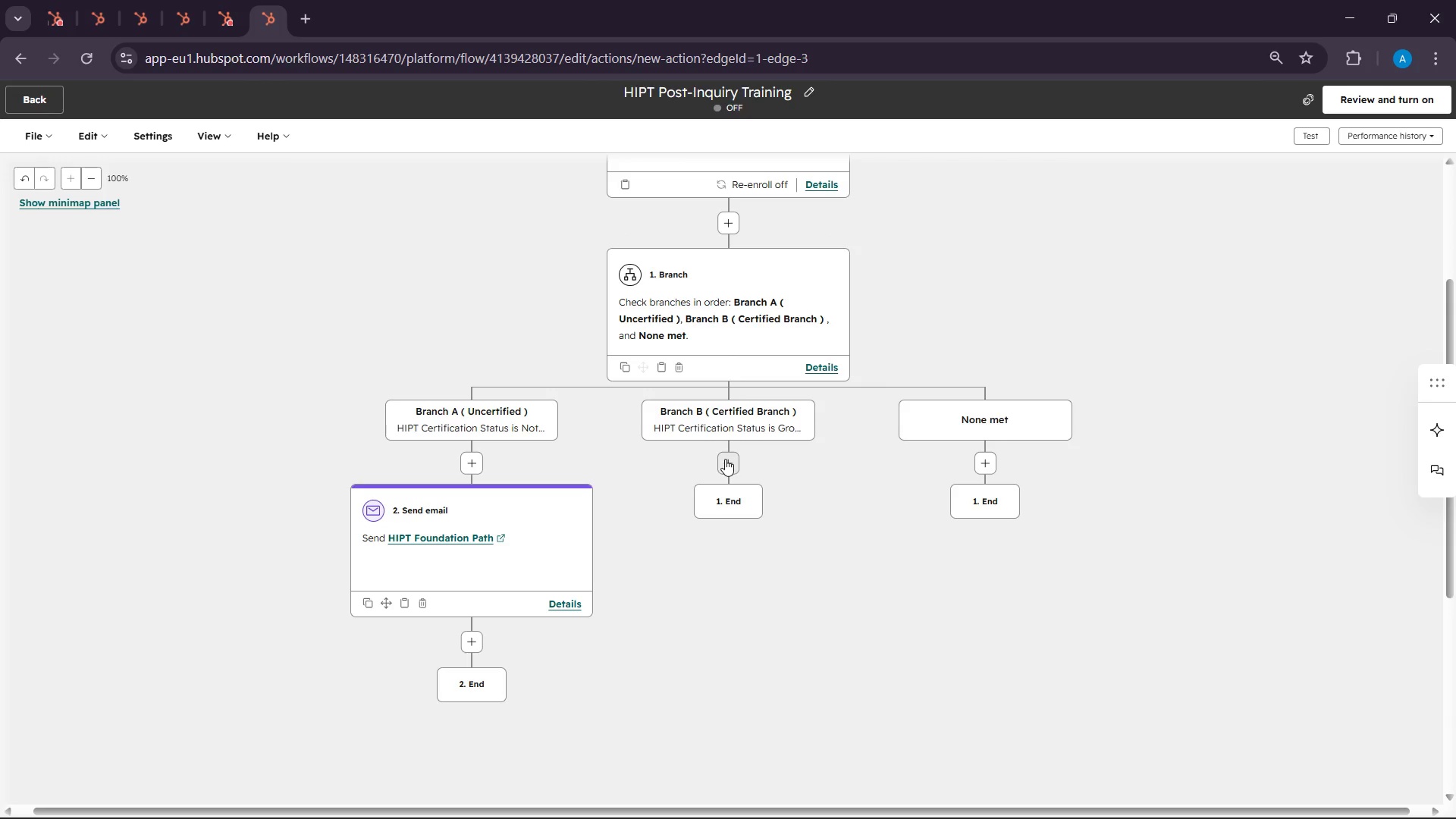 
mouse_move([788, 457])
 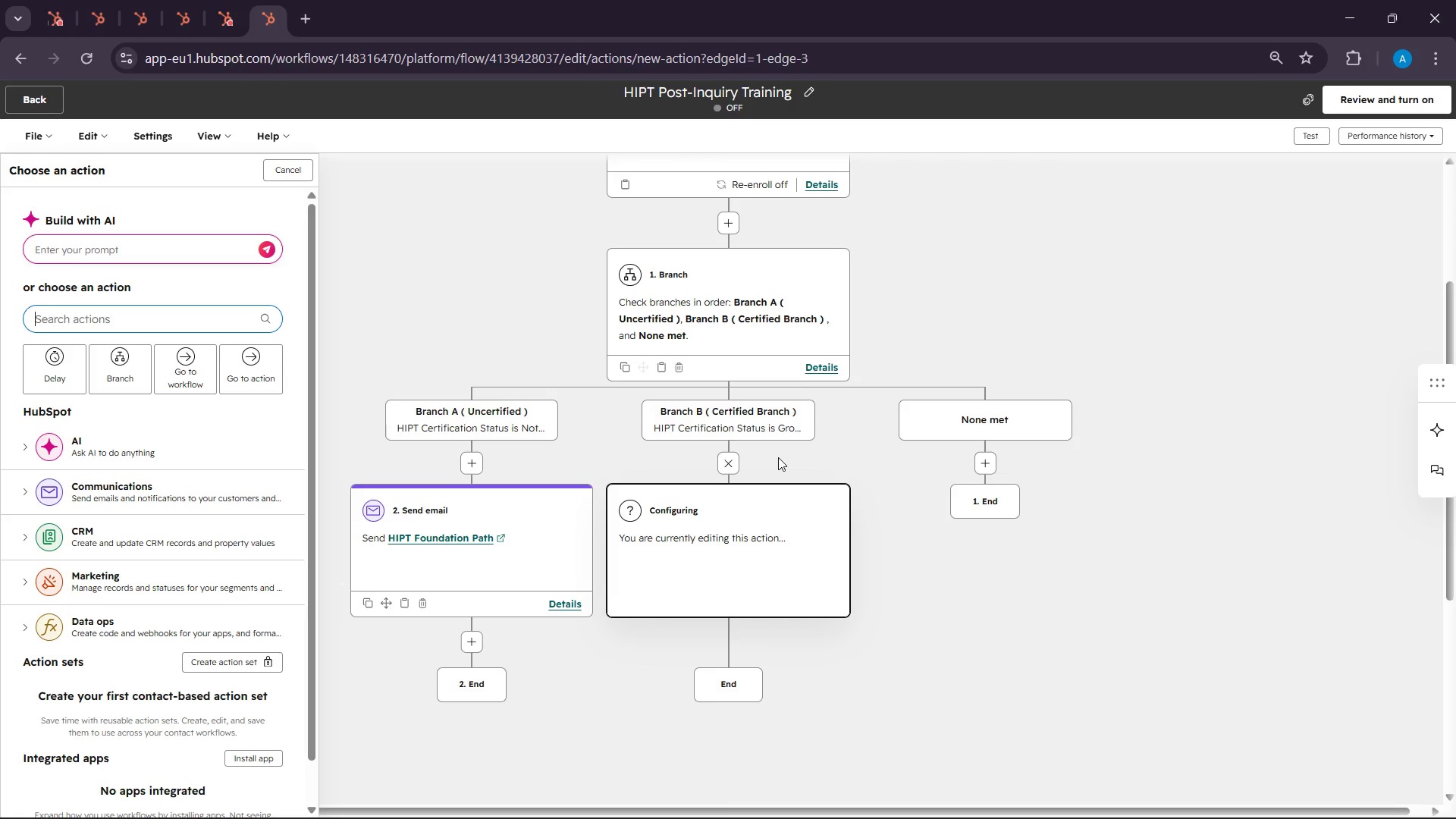 
scroll: coordinate [778, 457], scroll_direction: down, amount: 1.0
 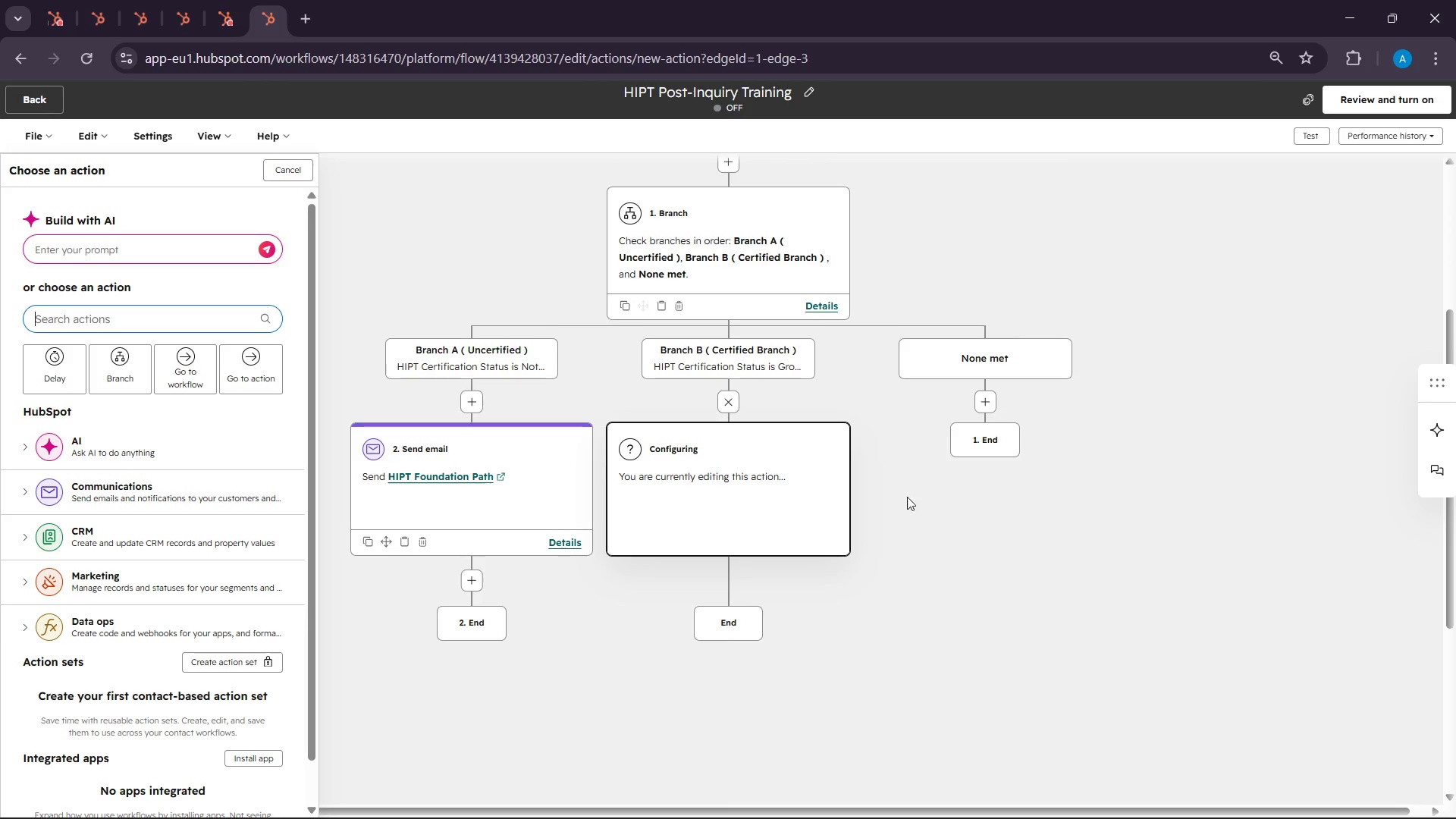 
left_click([158, 482])
 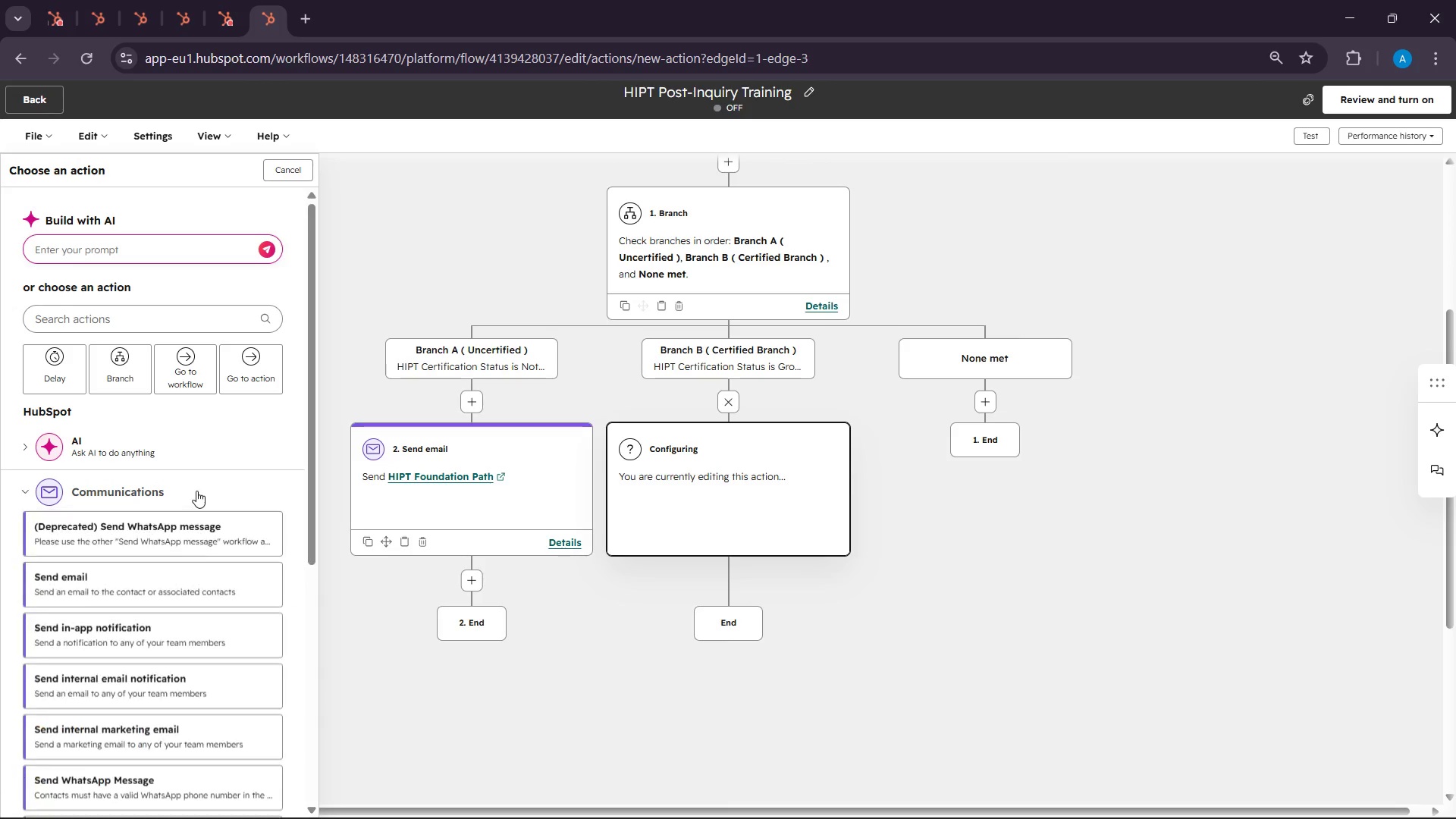 
scroll: coordinate [197, 491], scroll_direction: down, amount: 2.0
 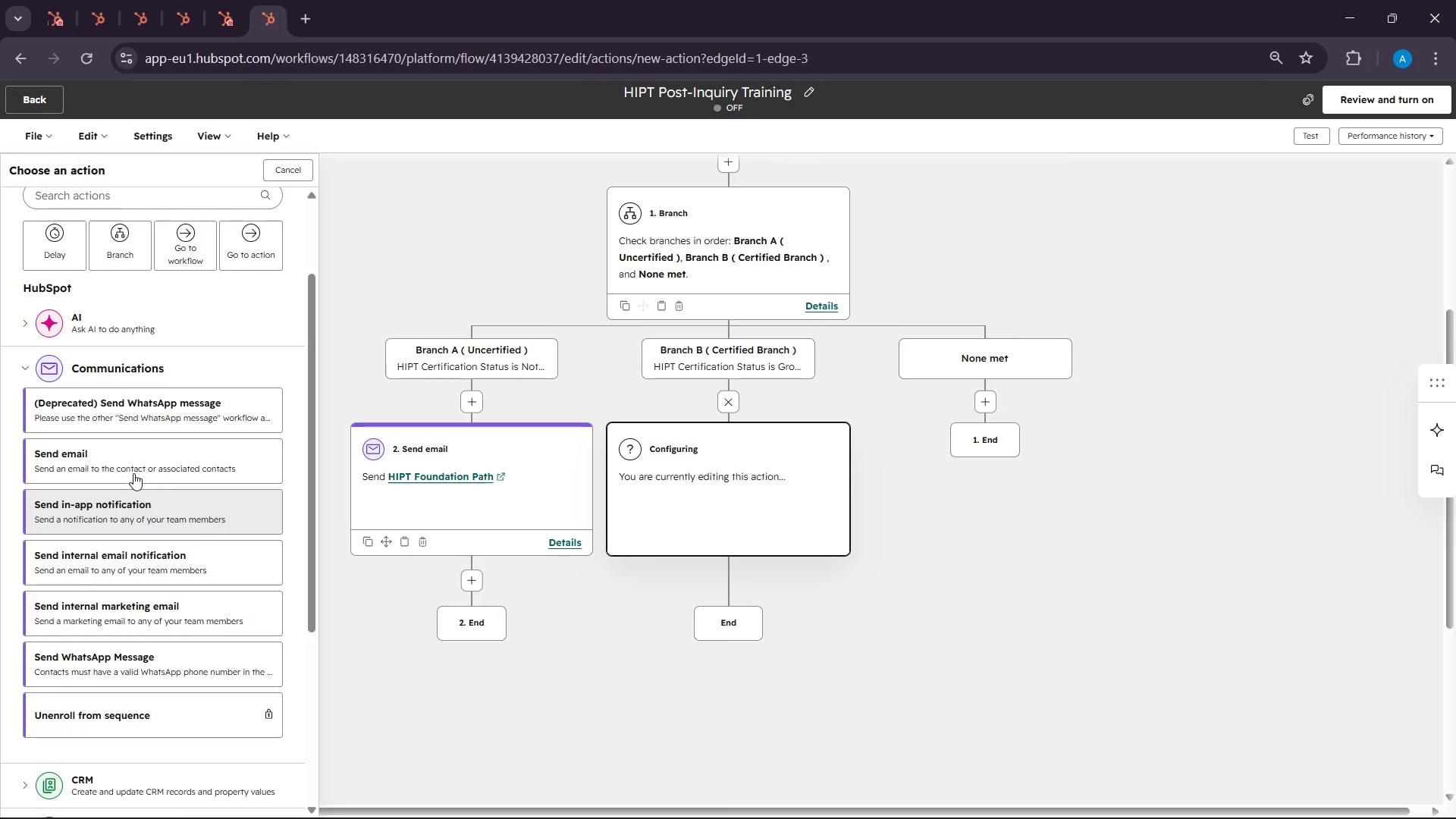 
left_click([130, 466])
 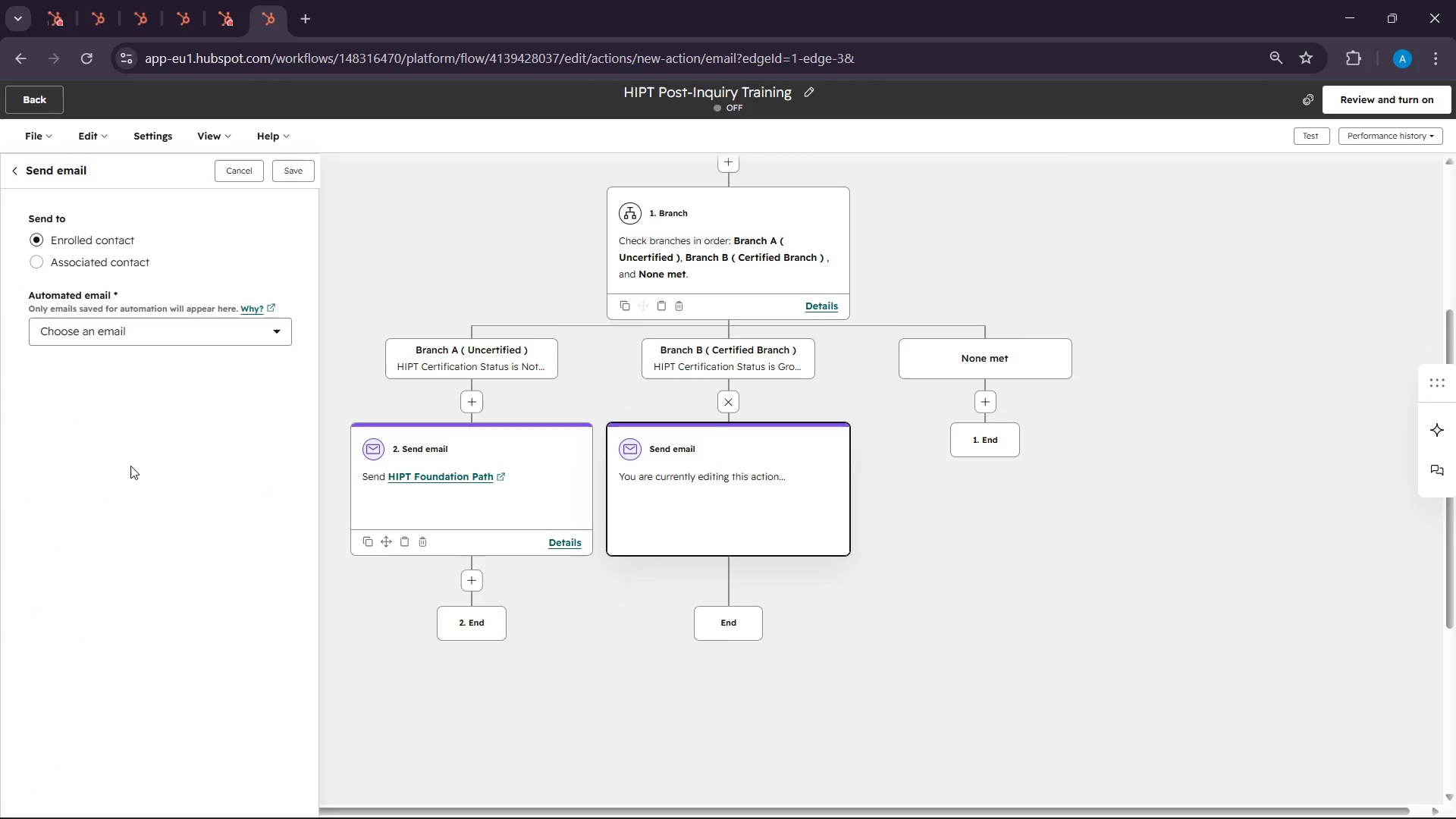 
wait(41.39)
 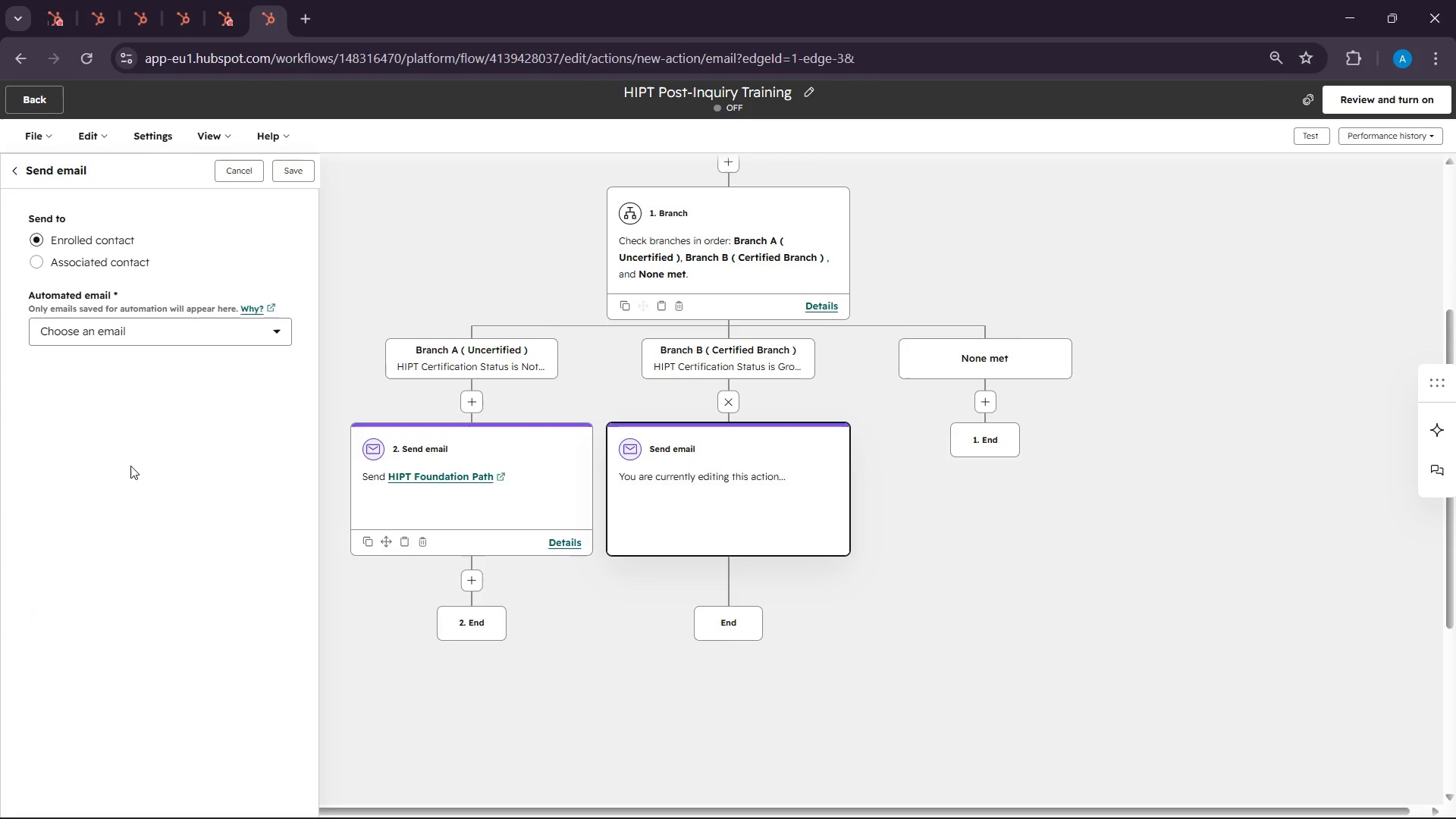 
left_click([224, 343])
 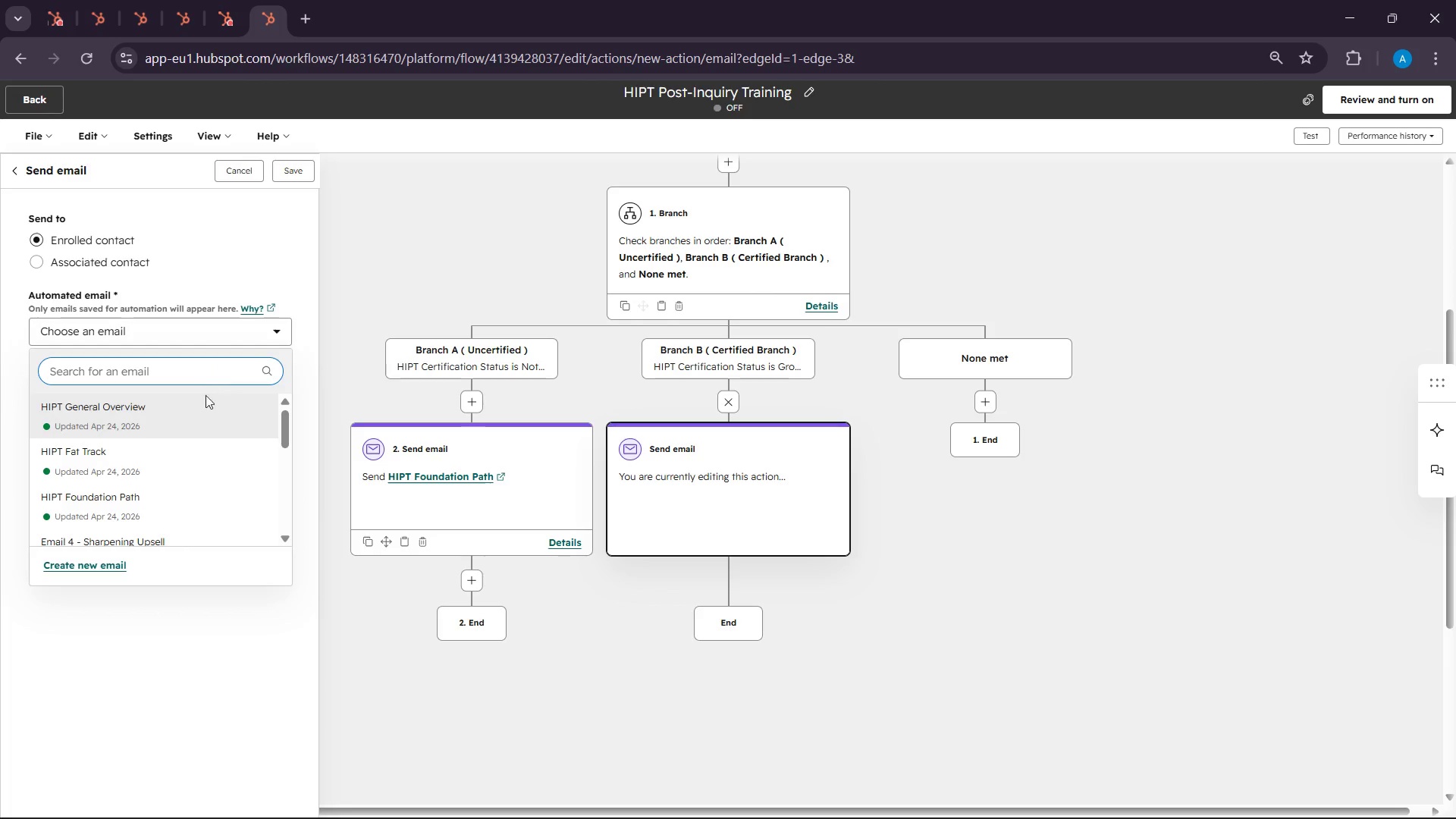 
mouse_move([162, 451])
 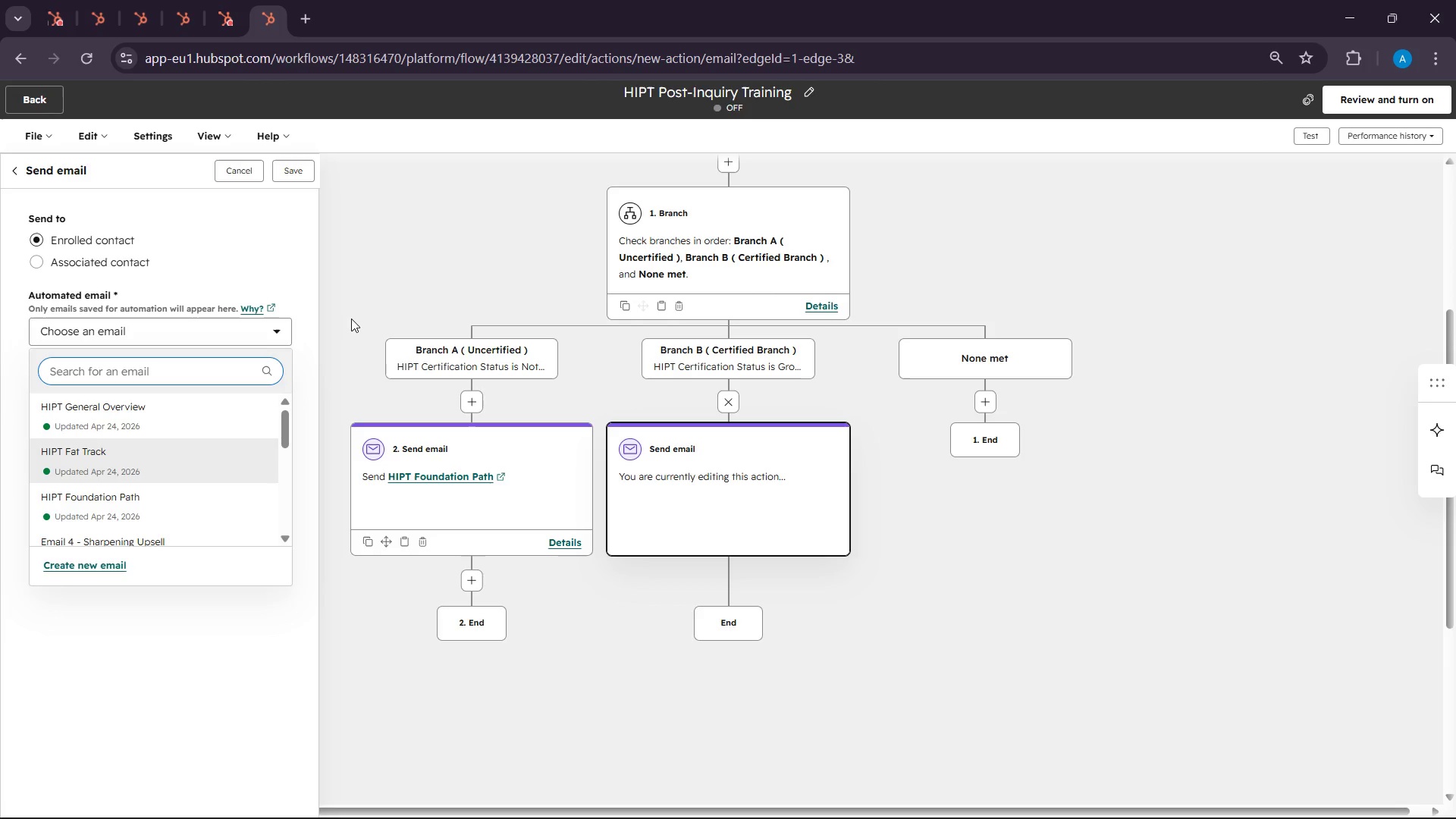 
wait(11.21)
 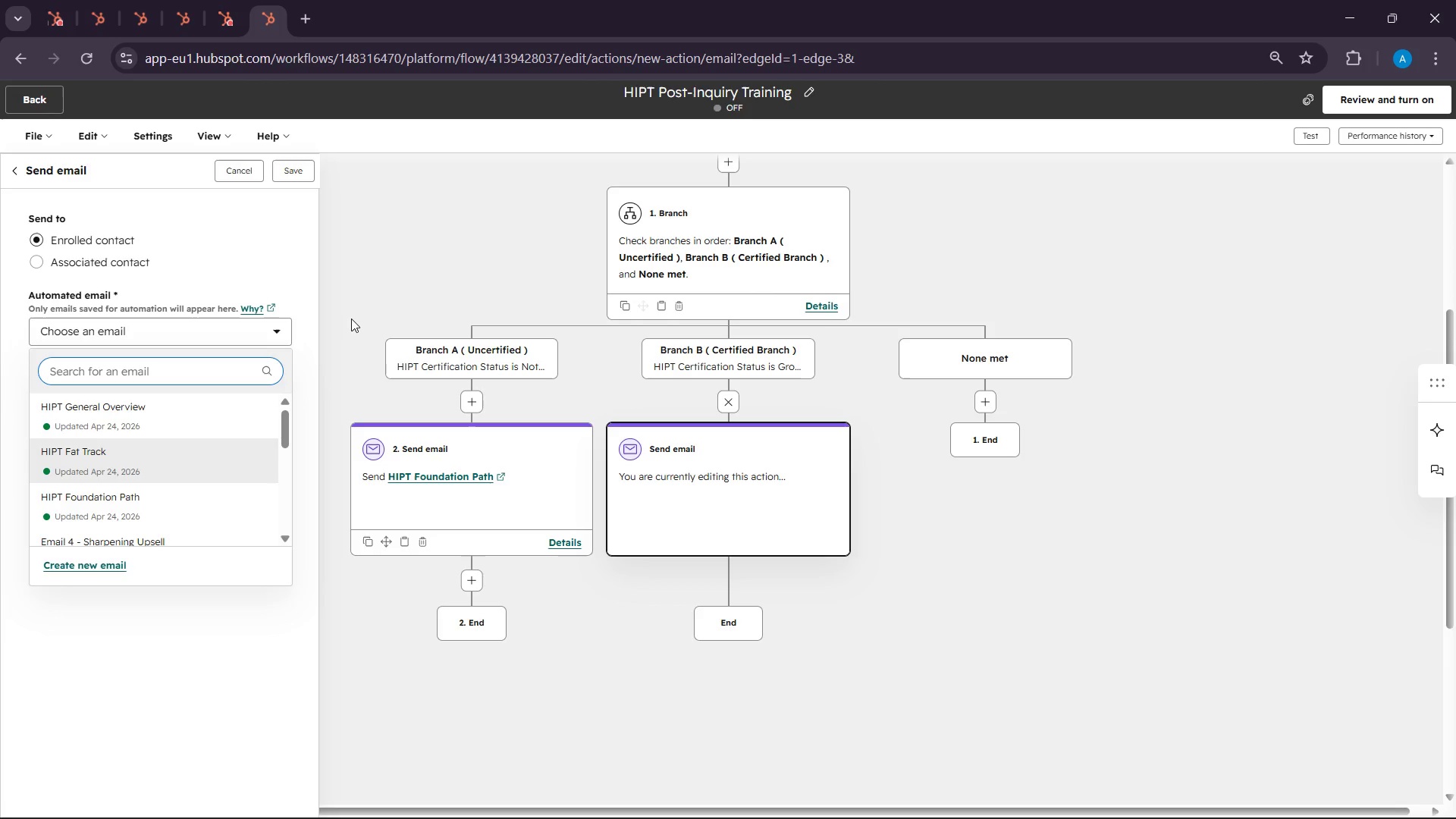 
left_click([243, 0])
 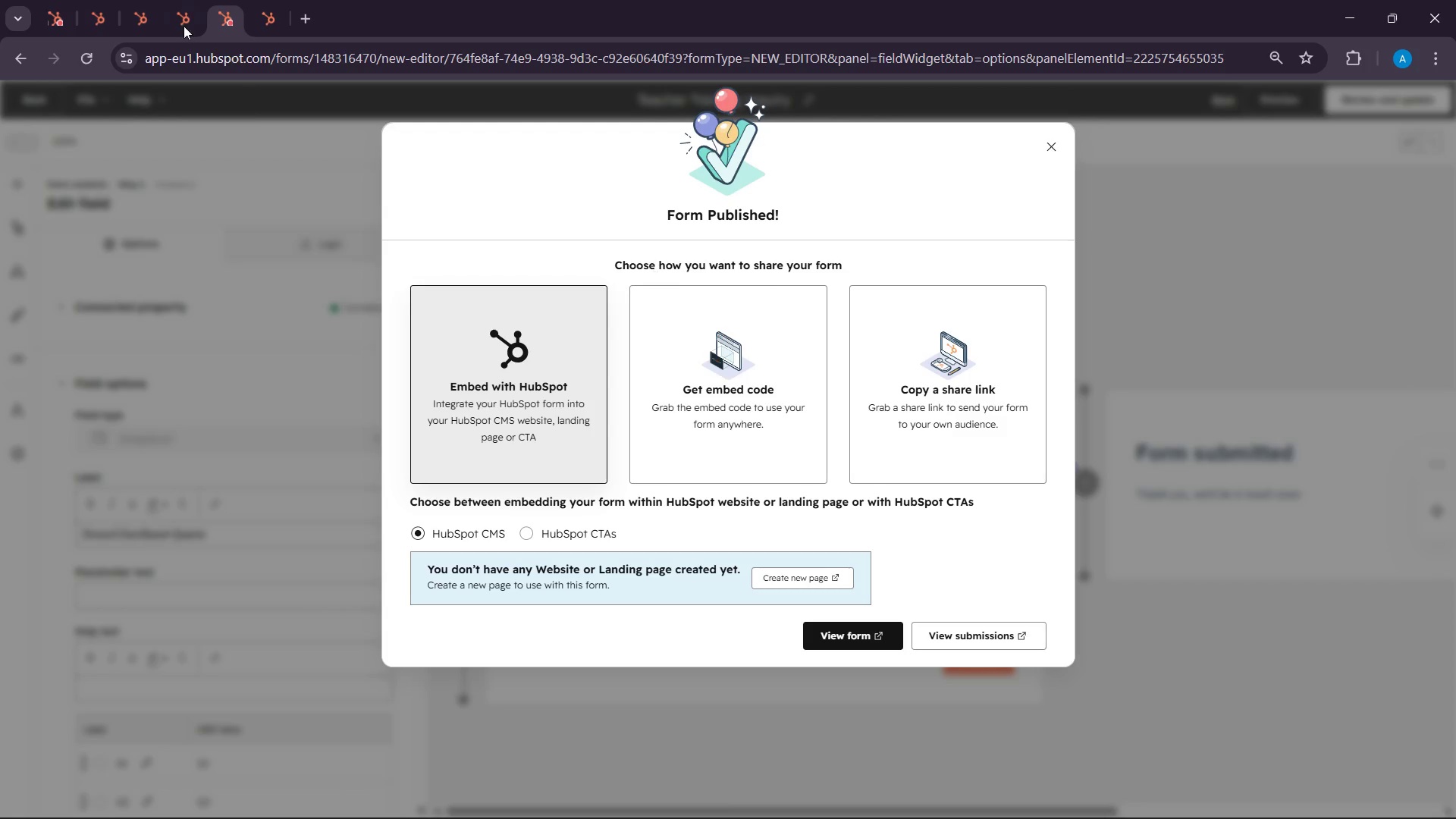 
left_click([183, 0])
 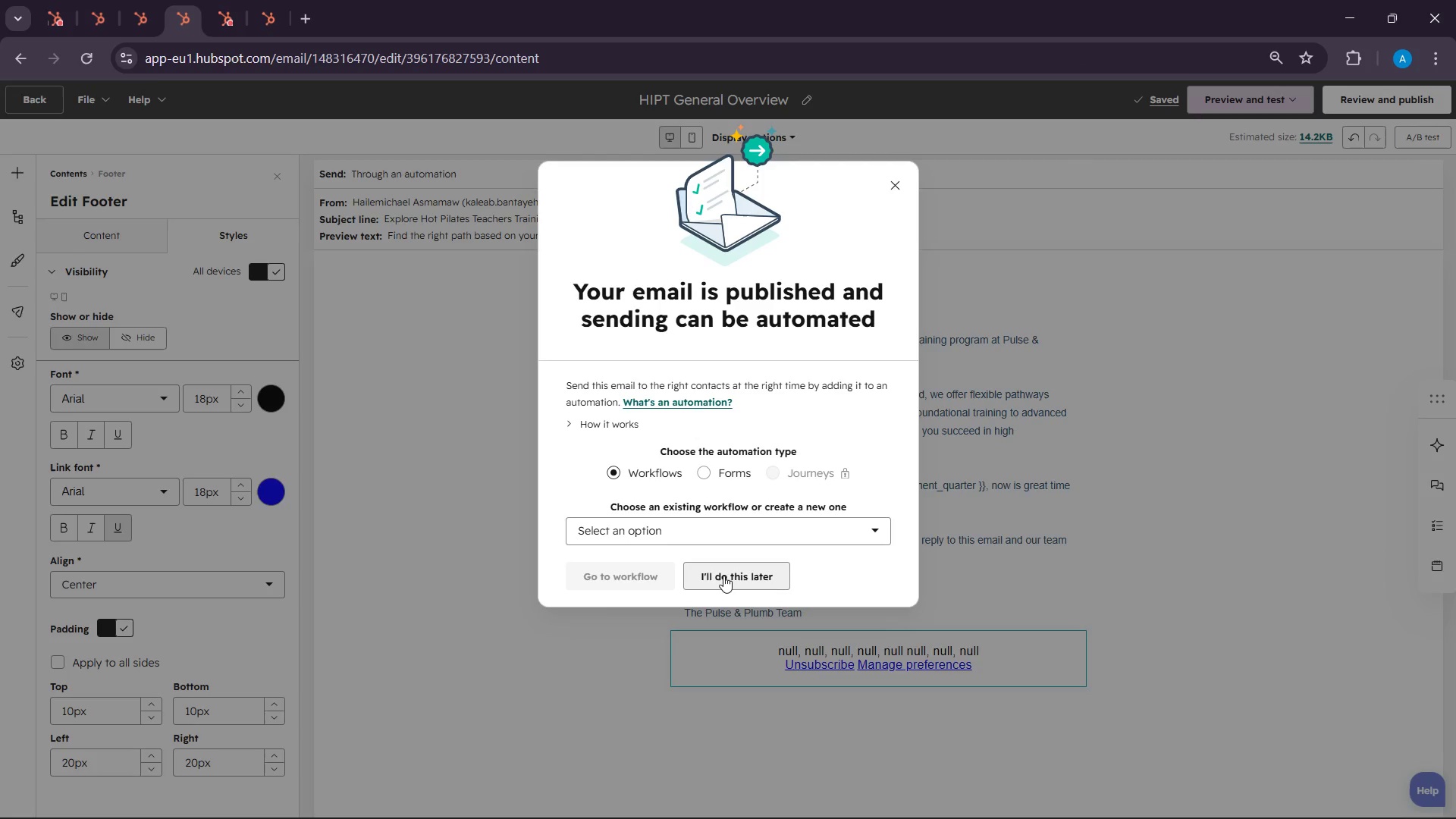 
left_click([129, 0])
 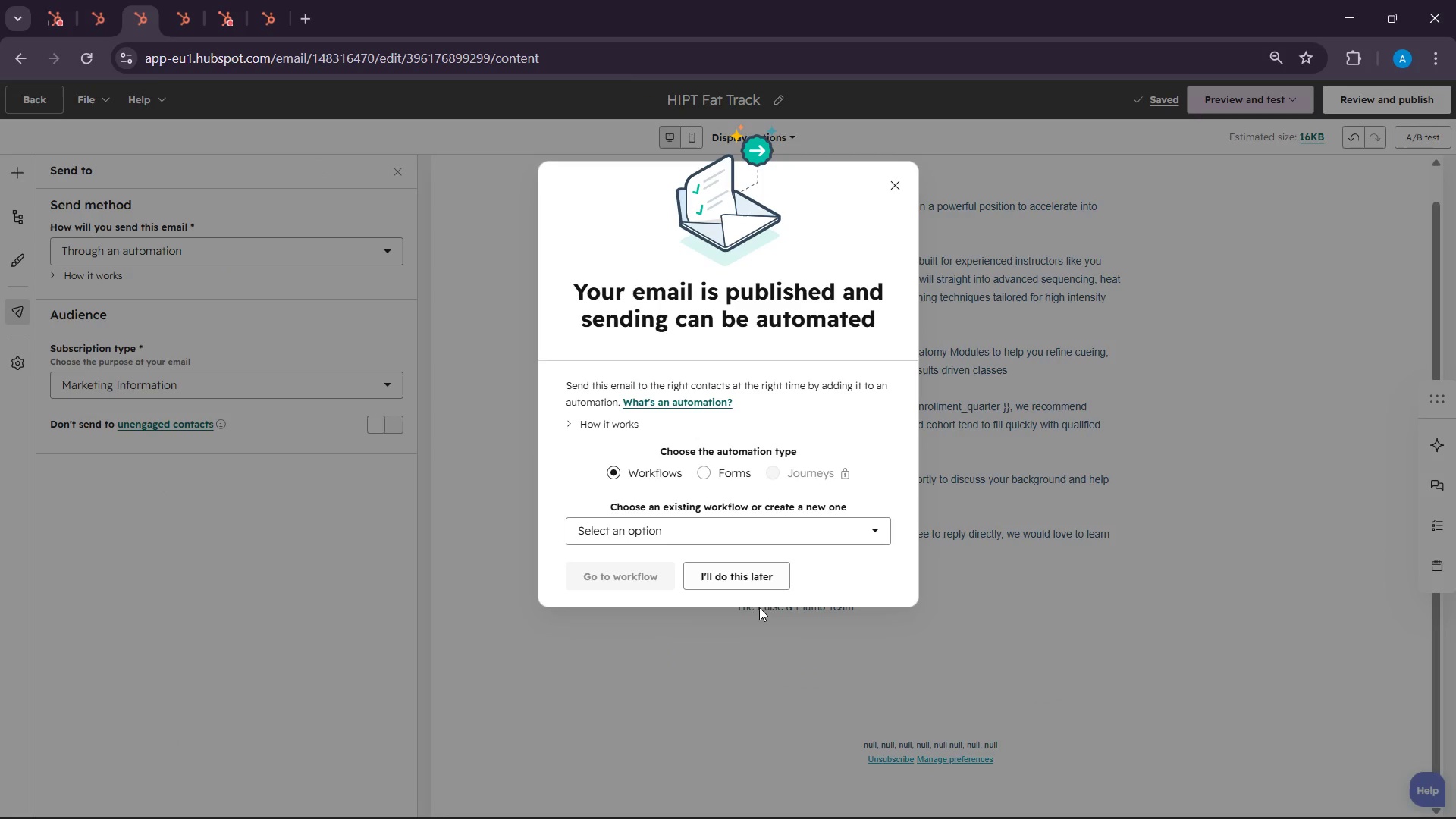 
left_click([727, 576])
 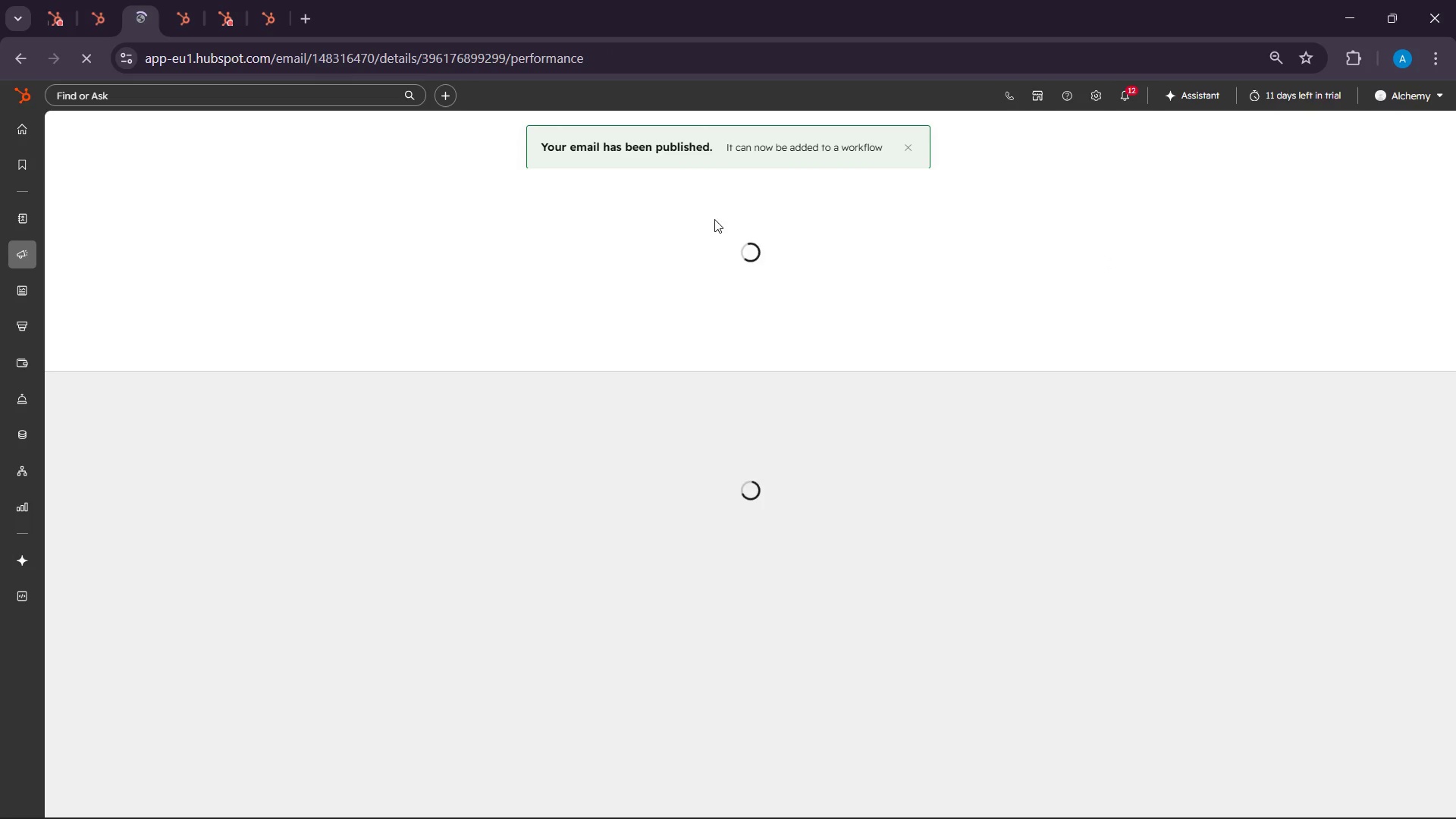 
wait(5.8)
 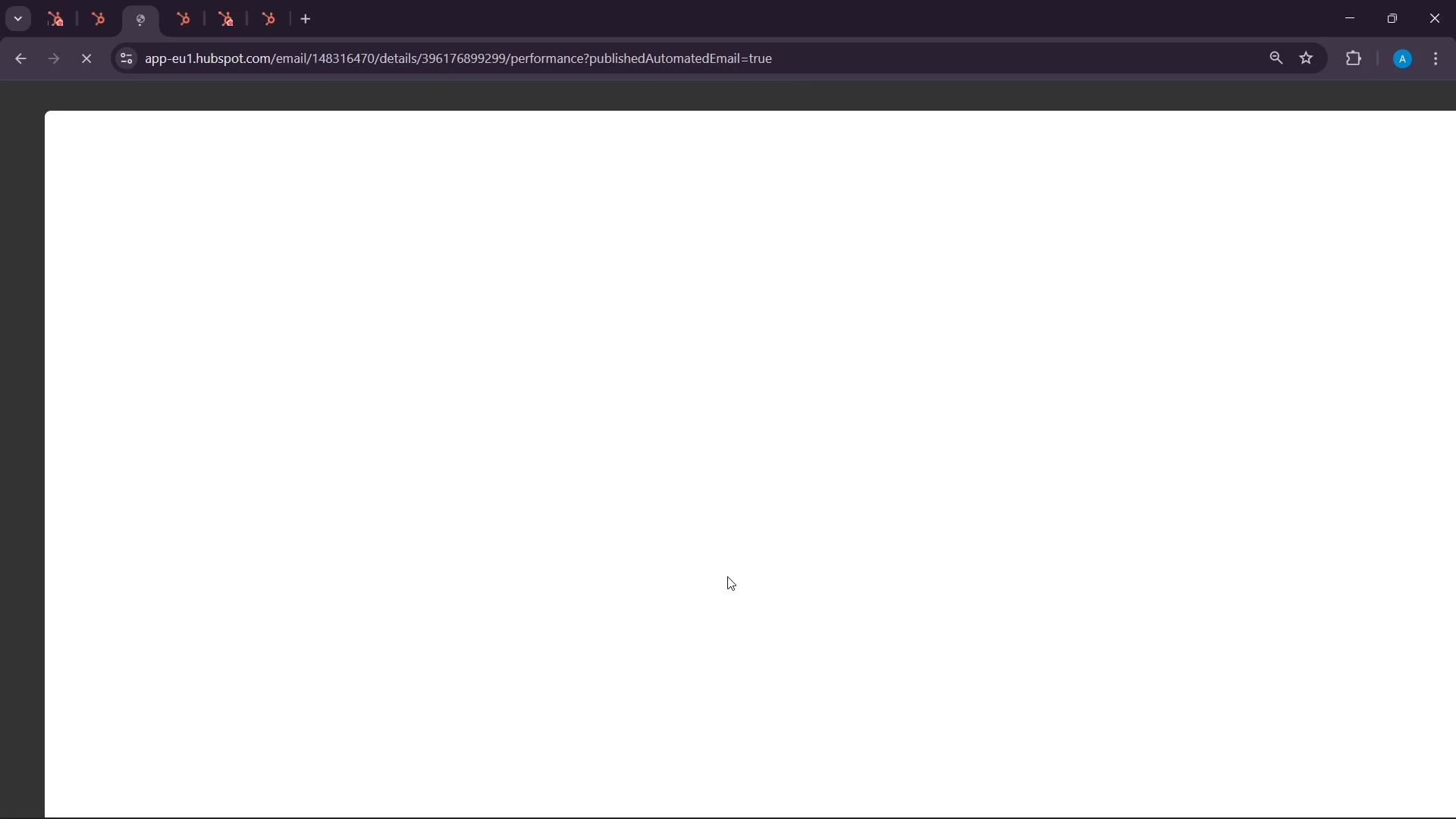 
left_click([433, 165])
 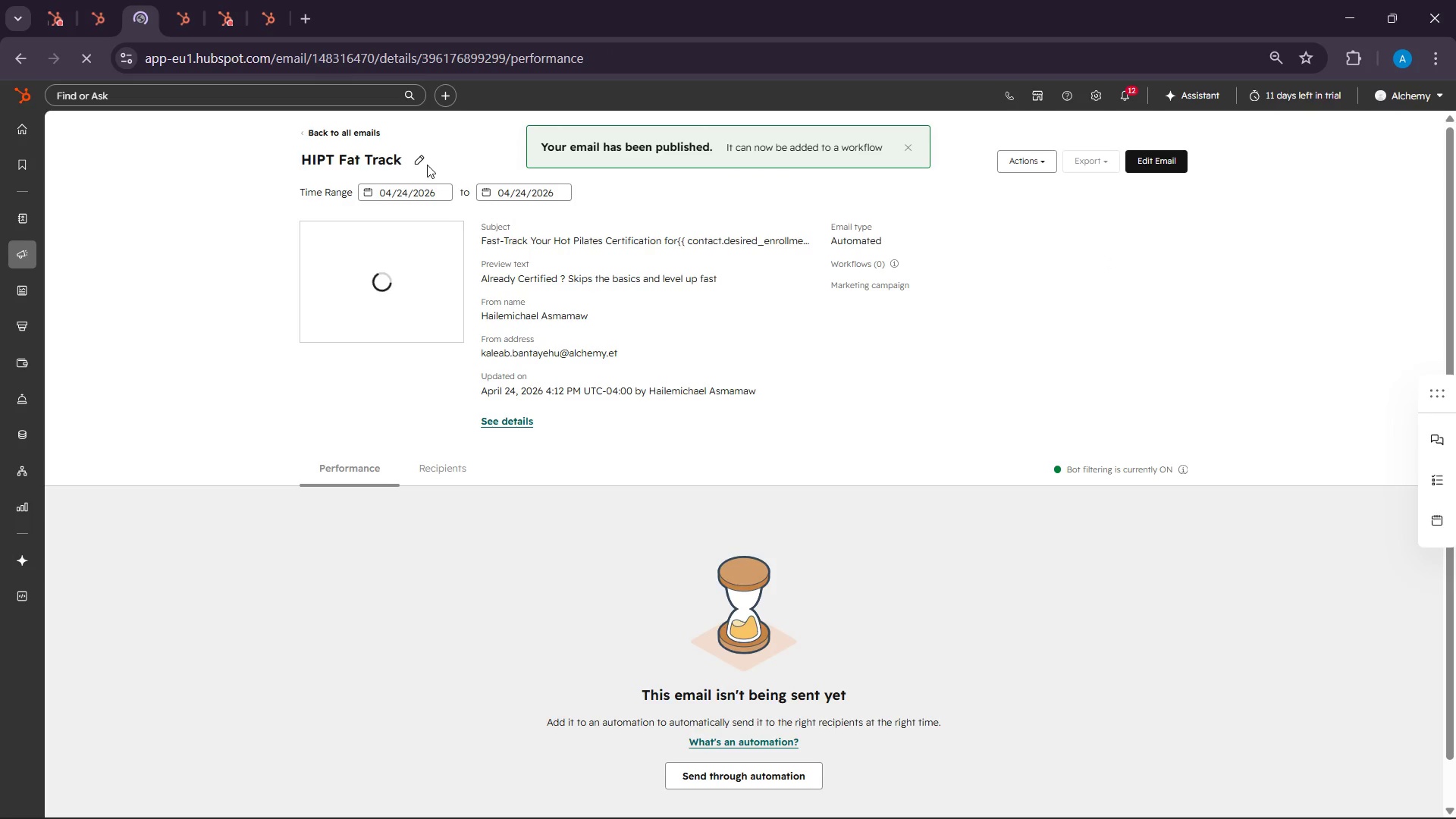 
left_click([421, 163])
 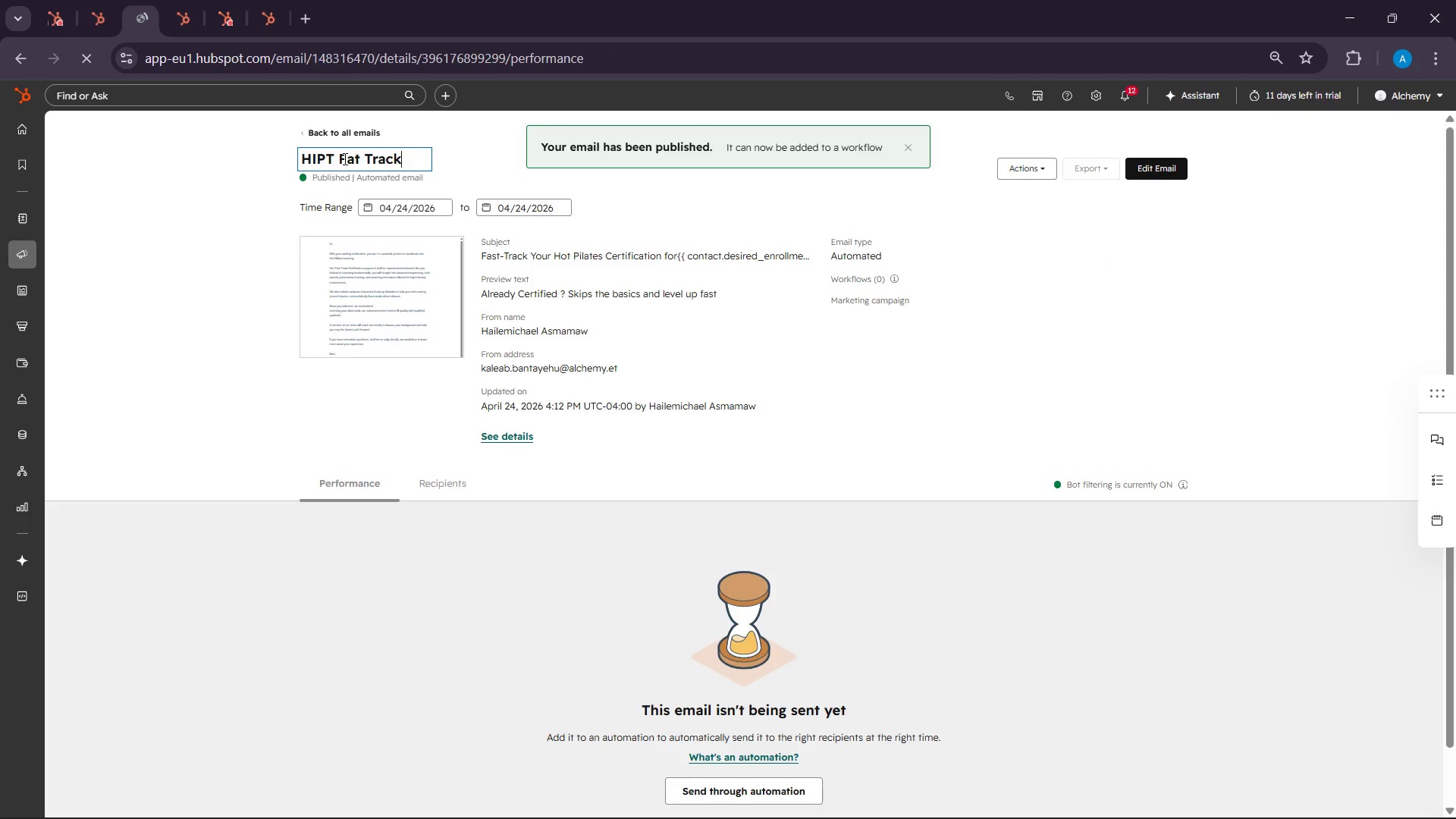 
left_click([350, 157])
 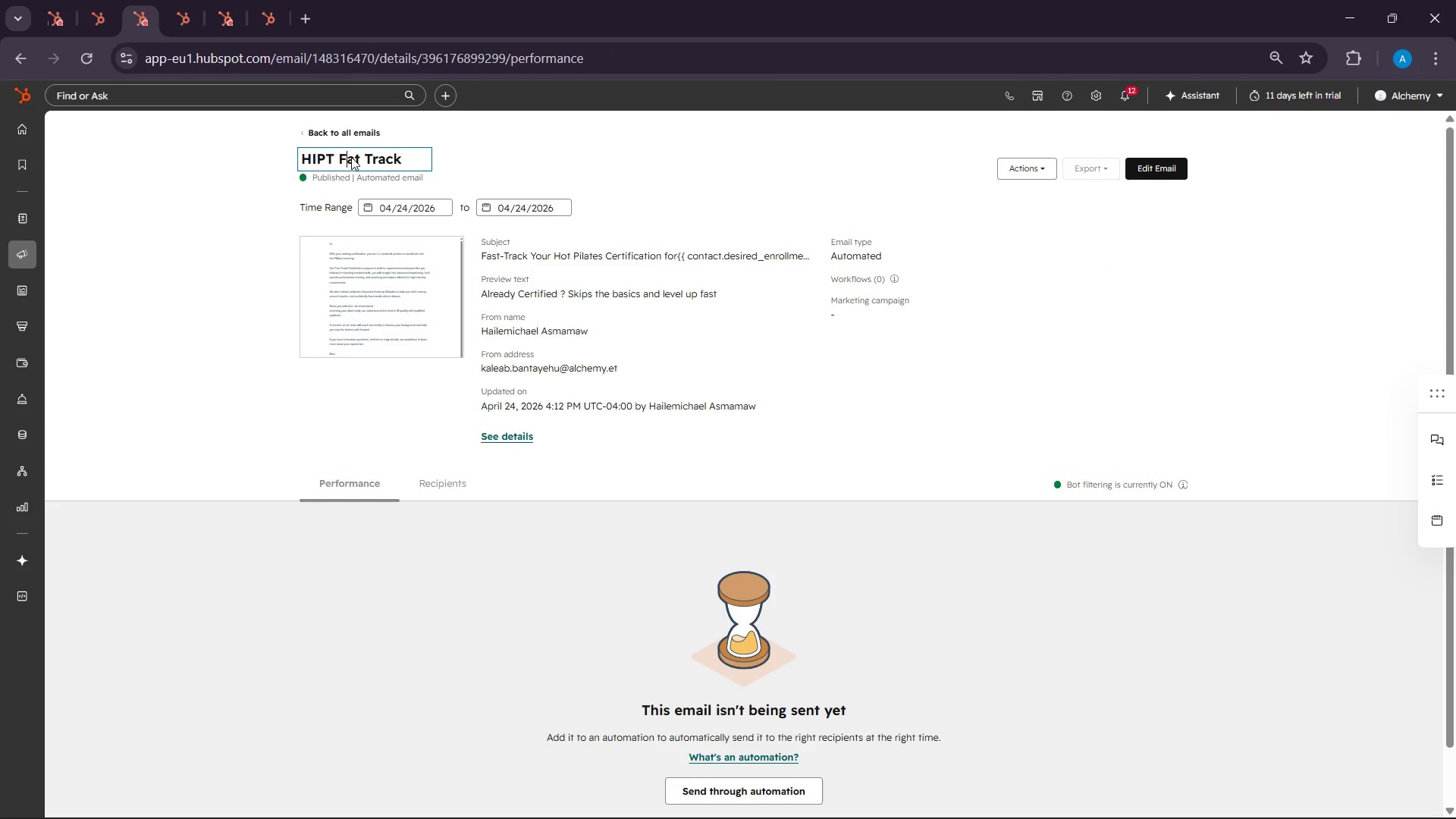 
left_click([351, 157])
 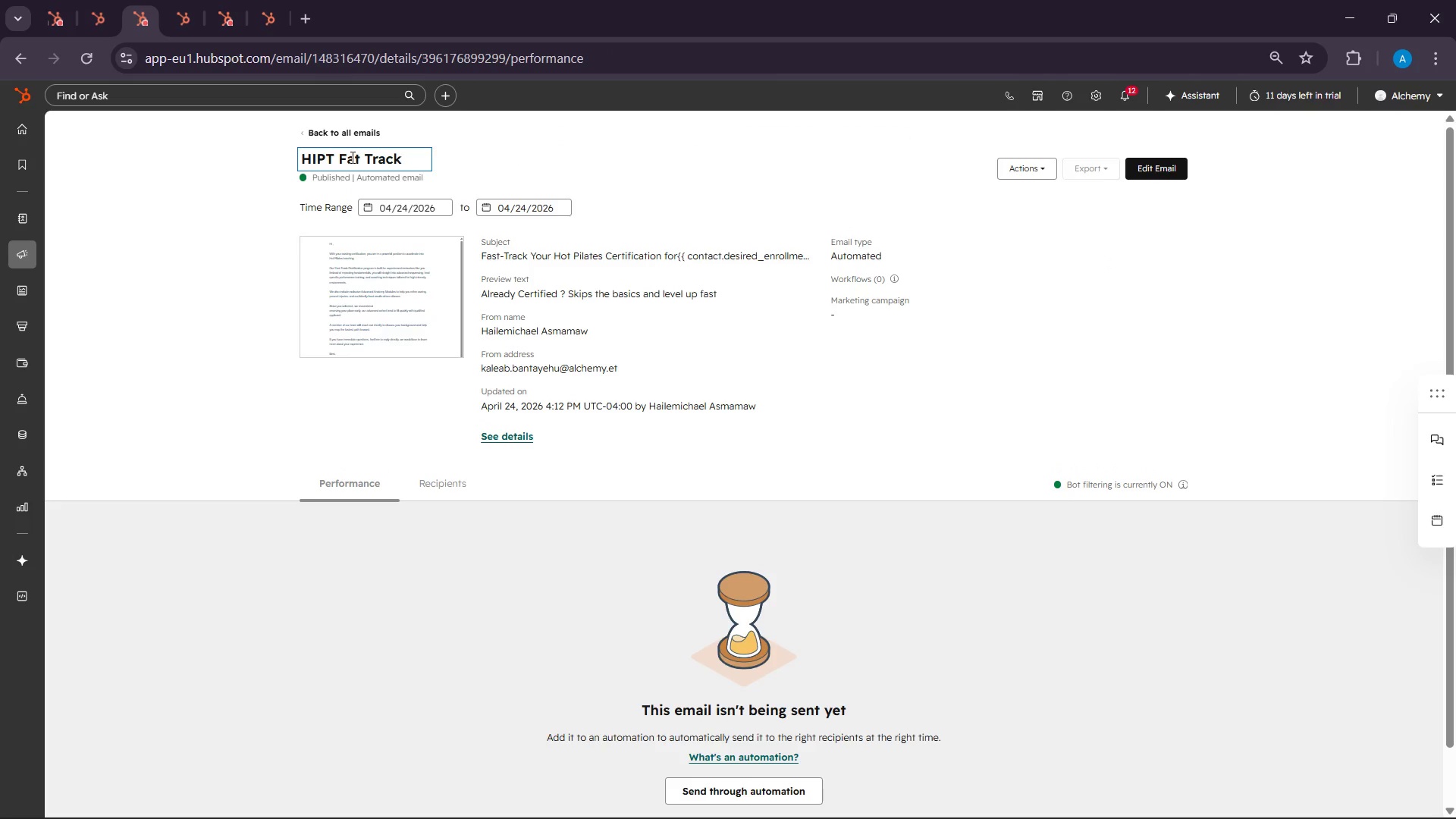 
key(S)
 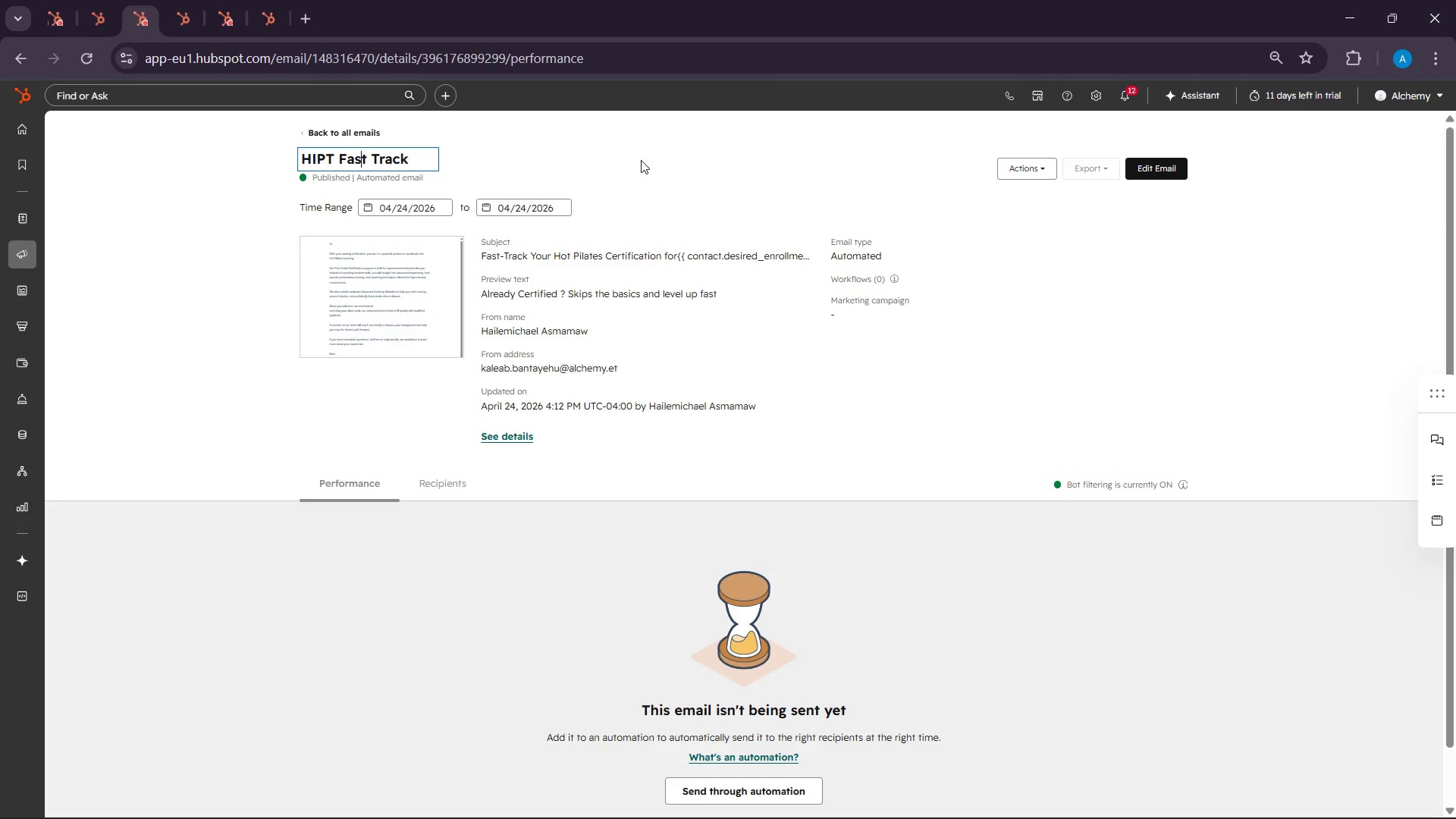 
left_click([510, 185])
 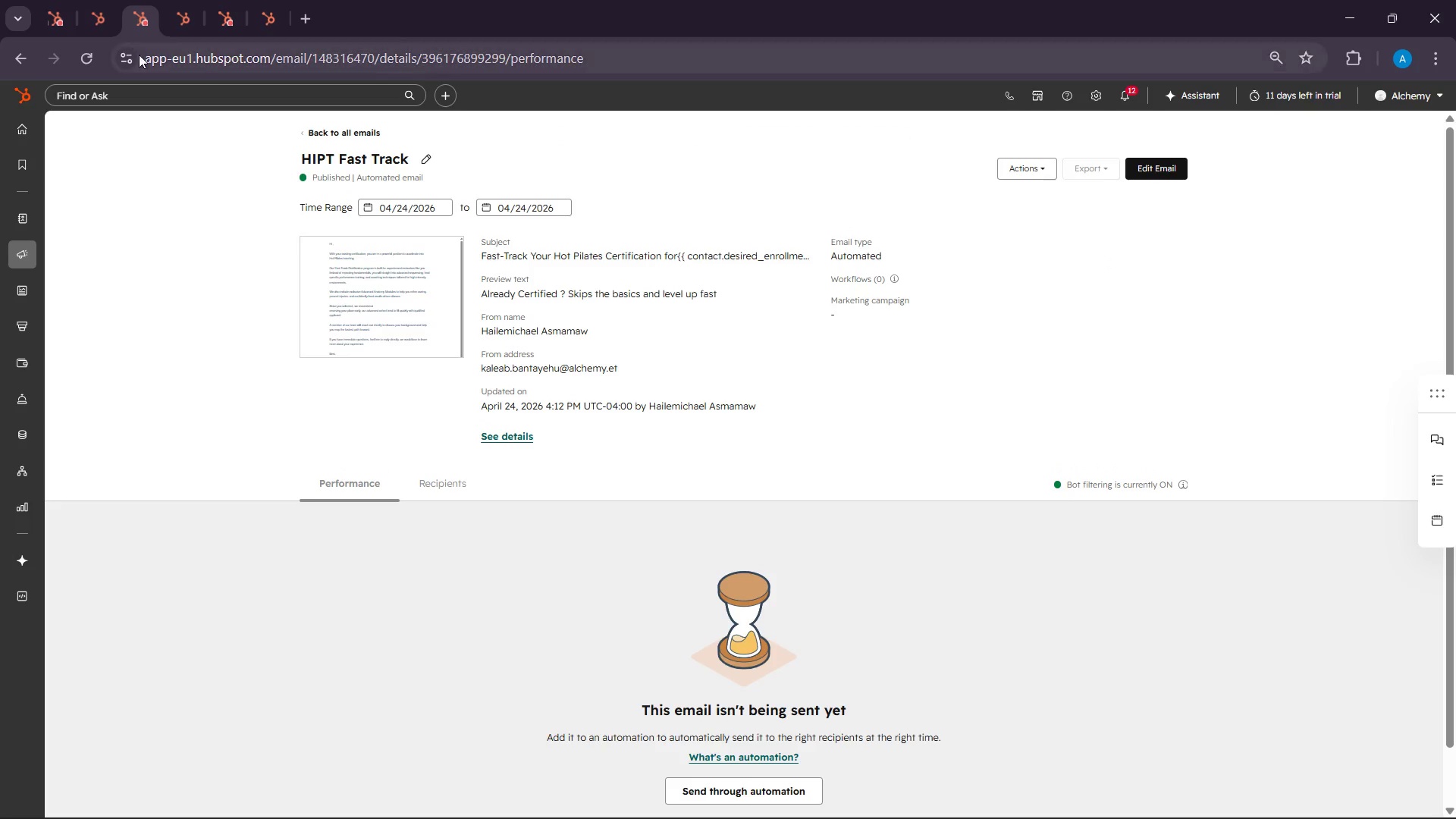 
left_click([99, 55])
 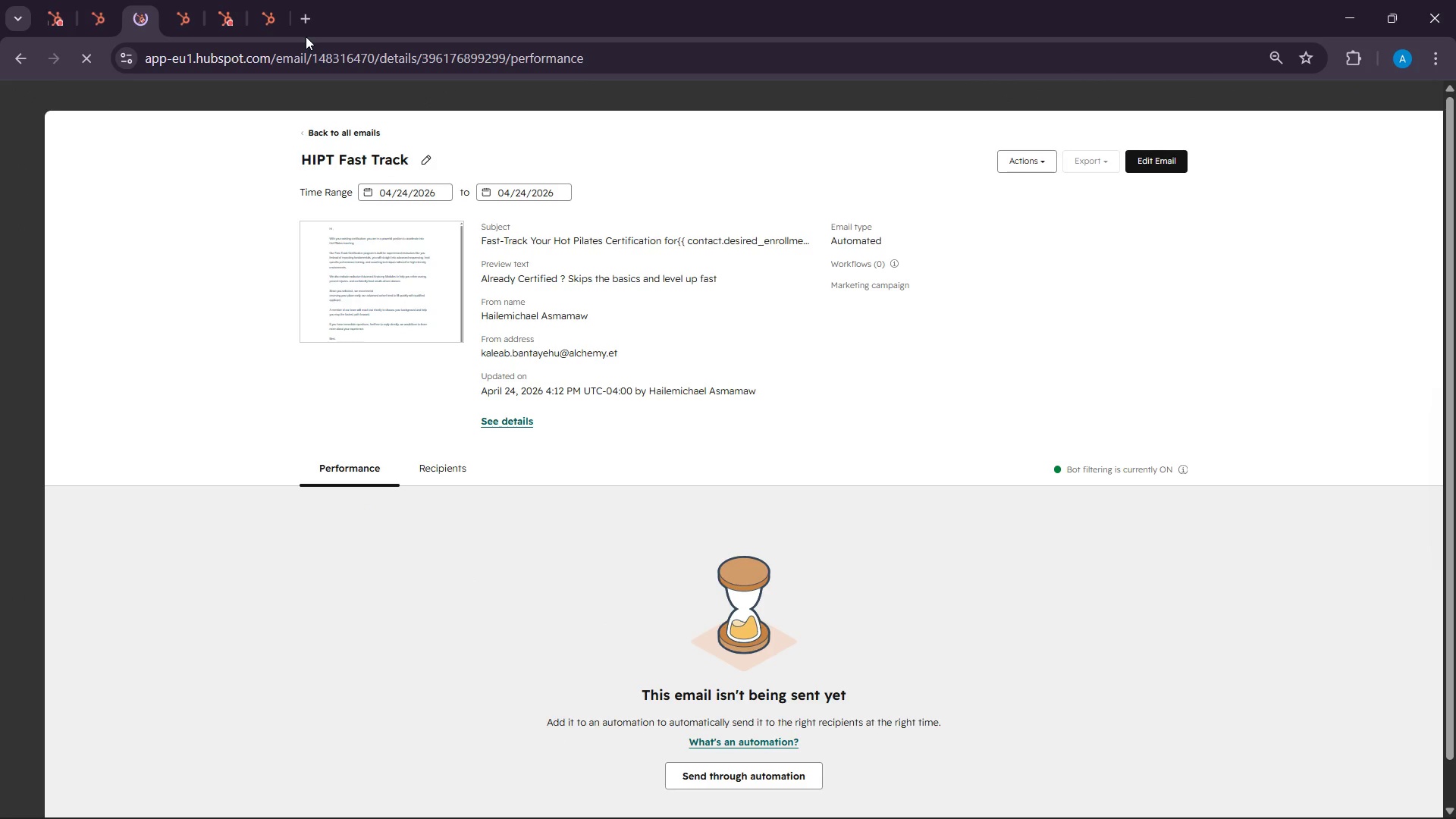 
wait(9.72)
 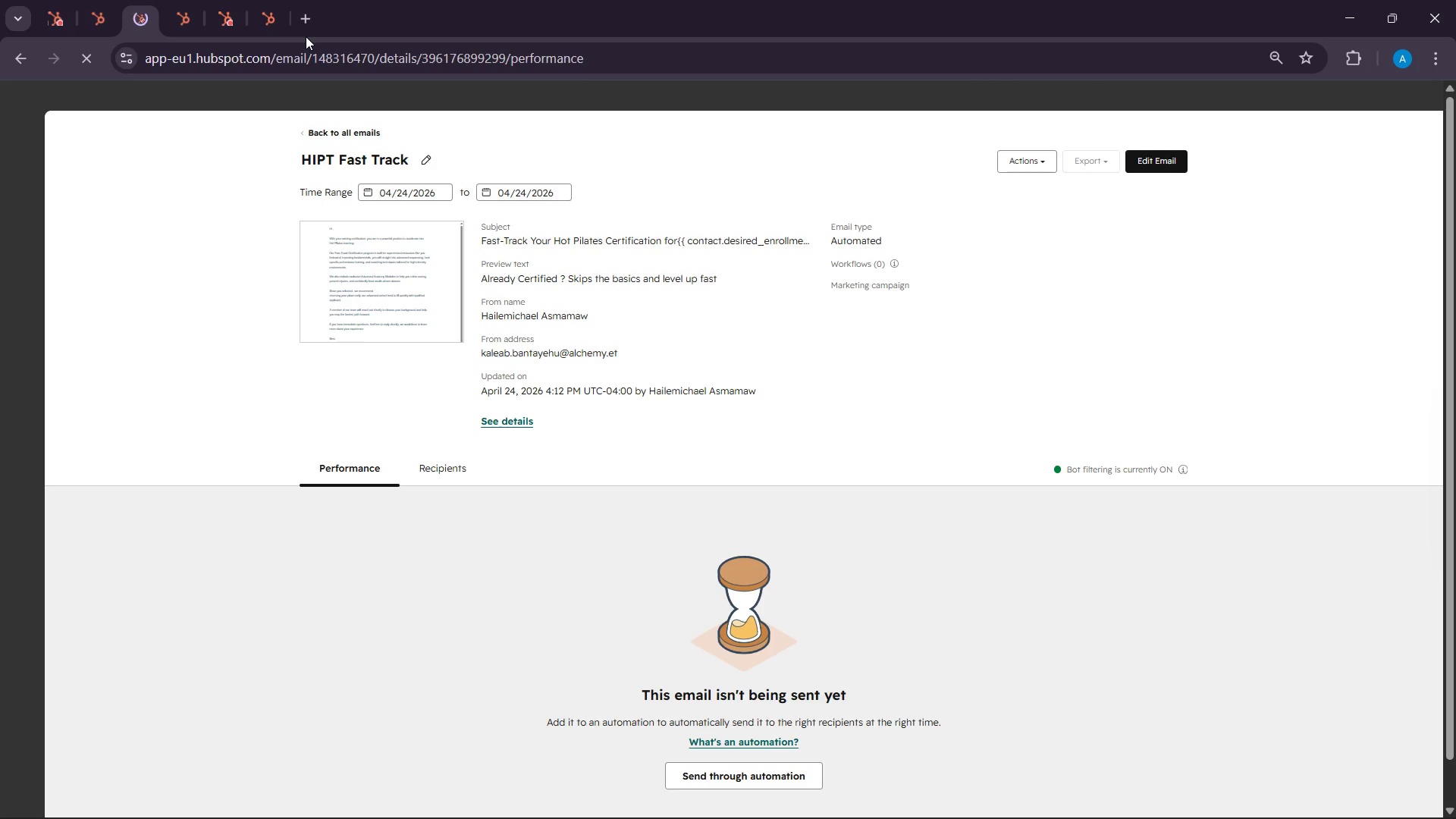 
left_click([263, 0])
 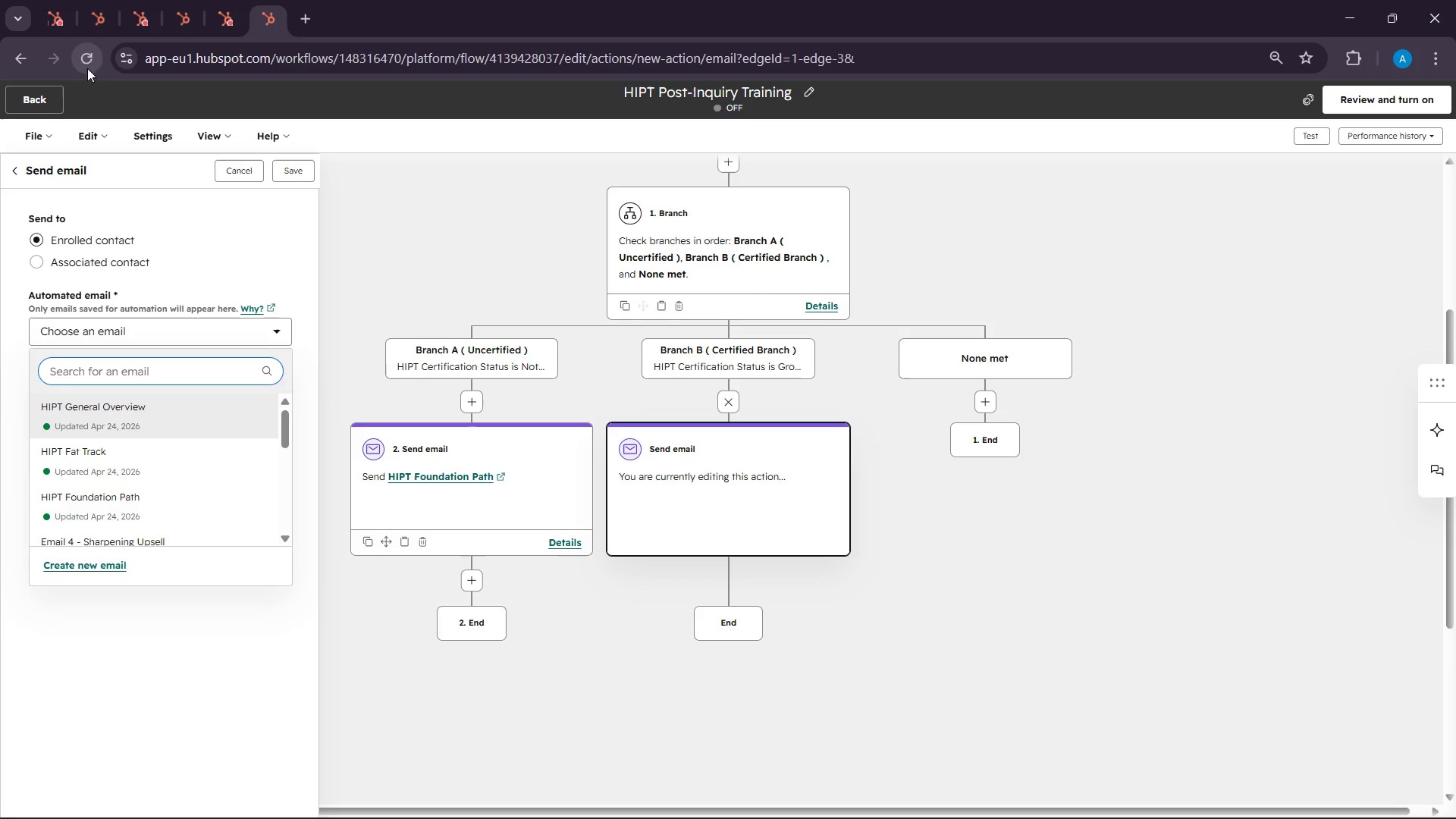 
wait(5.55)
 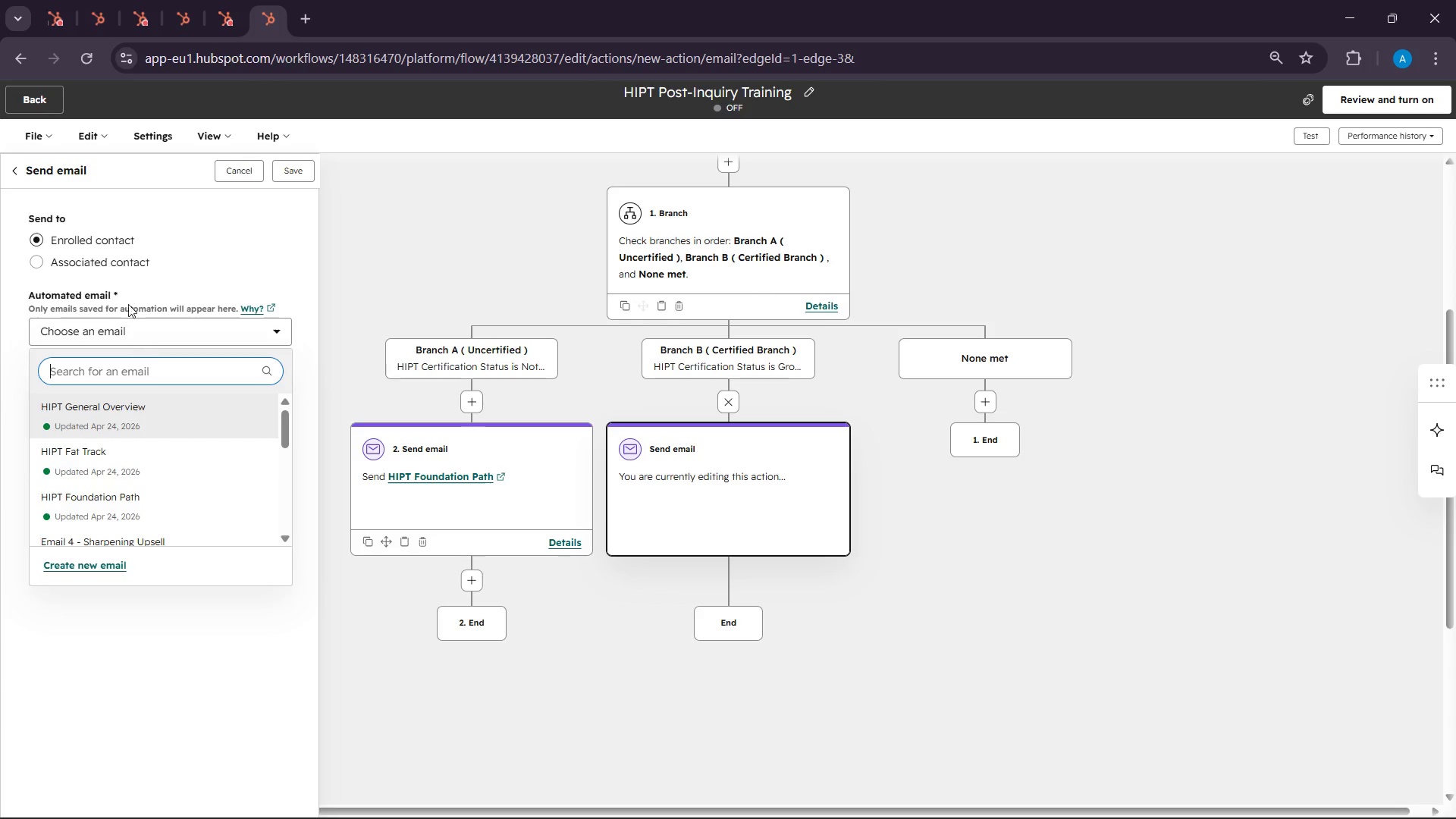 
left_click([82, 52])
 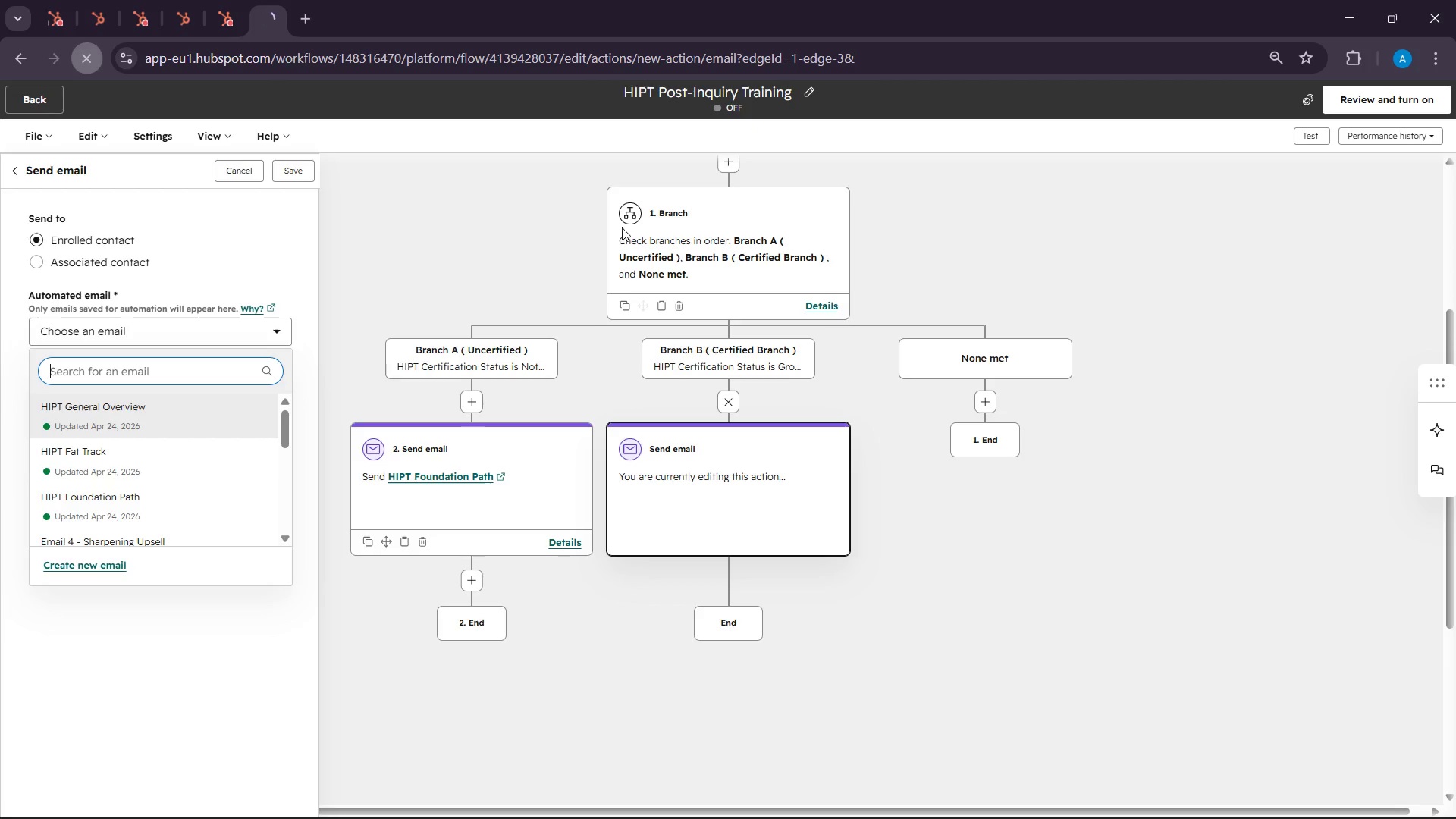 
mouse_move([713, 261])
 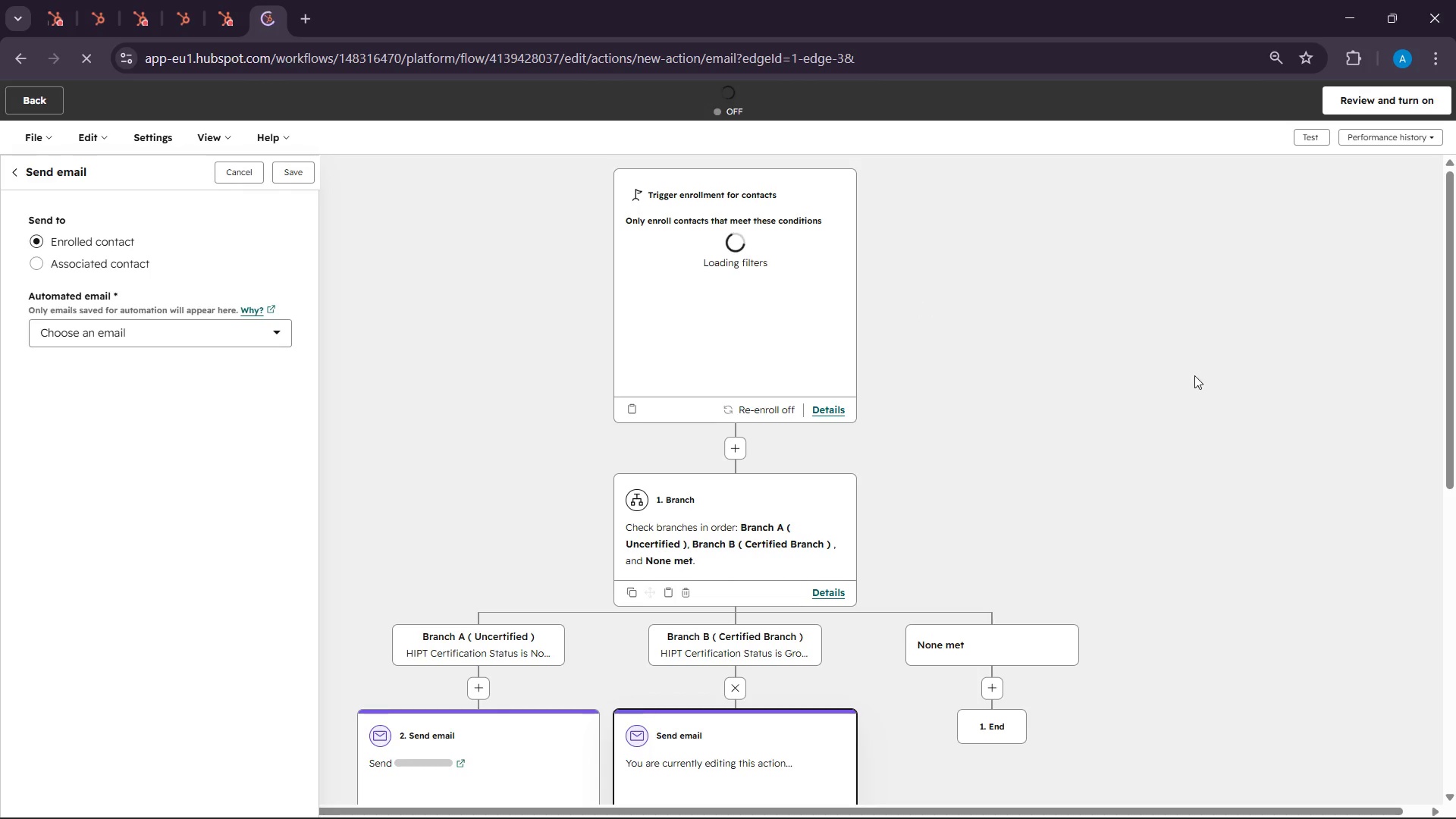 
scroll: coordinate [397, 447], scroll_direction: down, amount: 7.0
 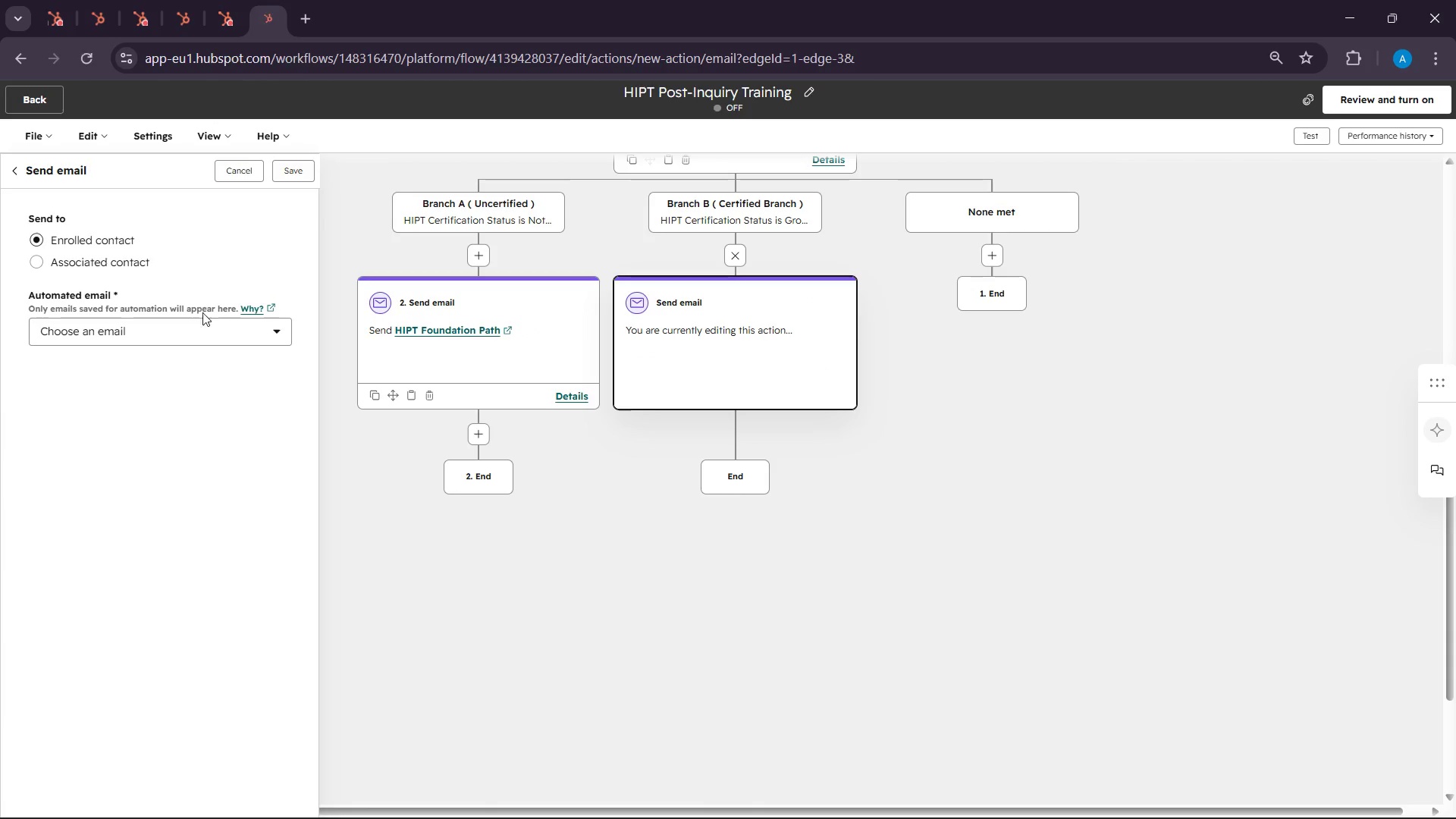 
left_click([198, 315])
 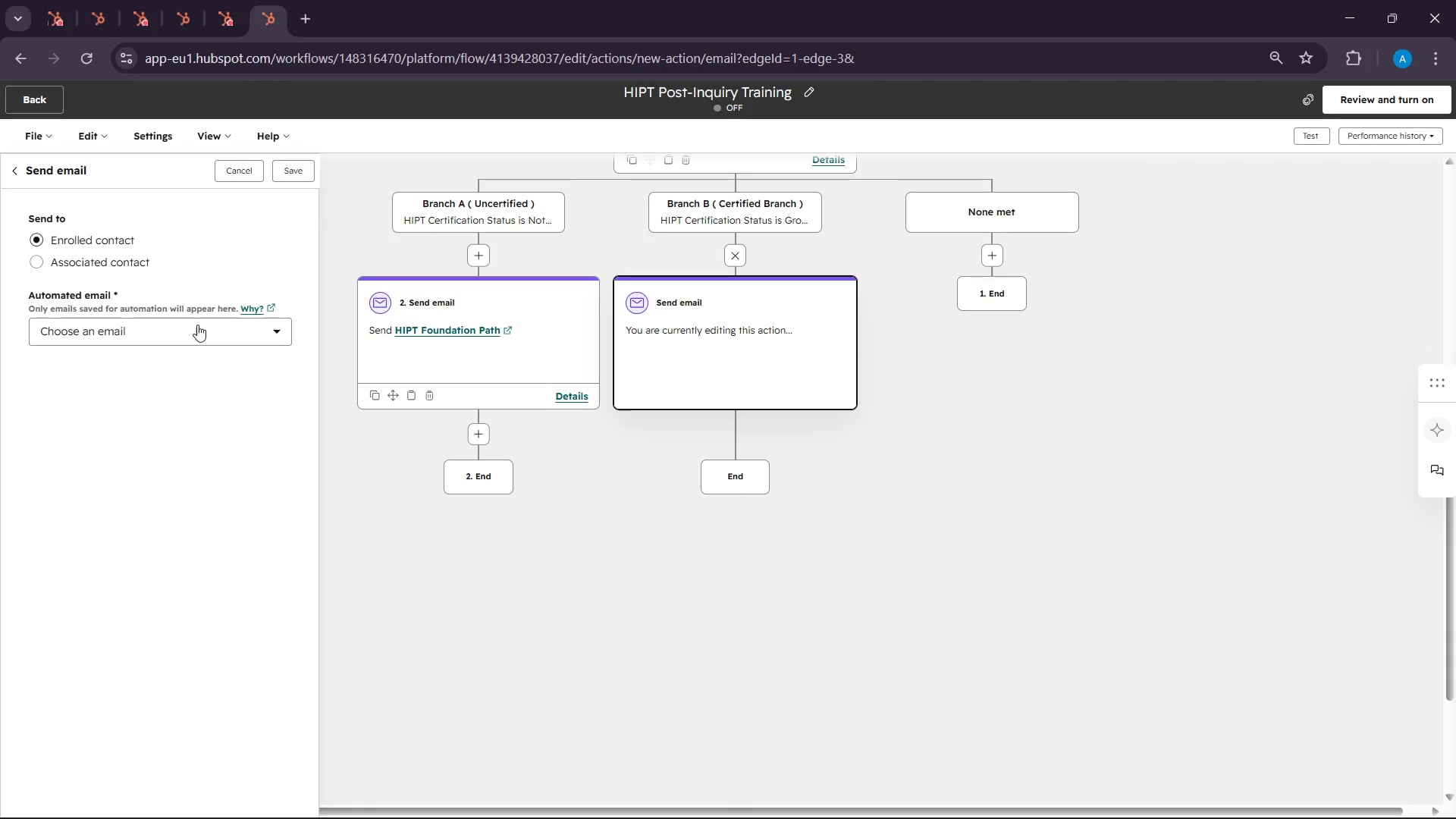 
left_click([197, 325])
 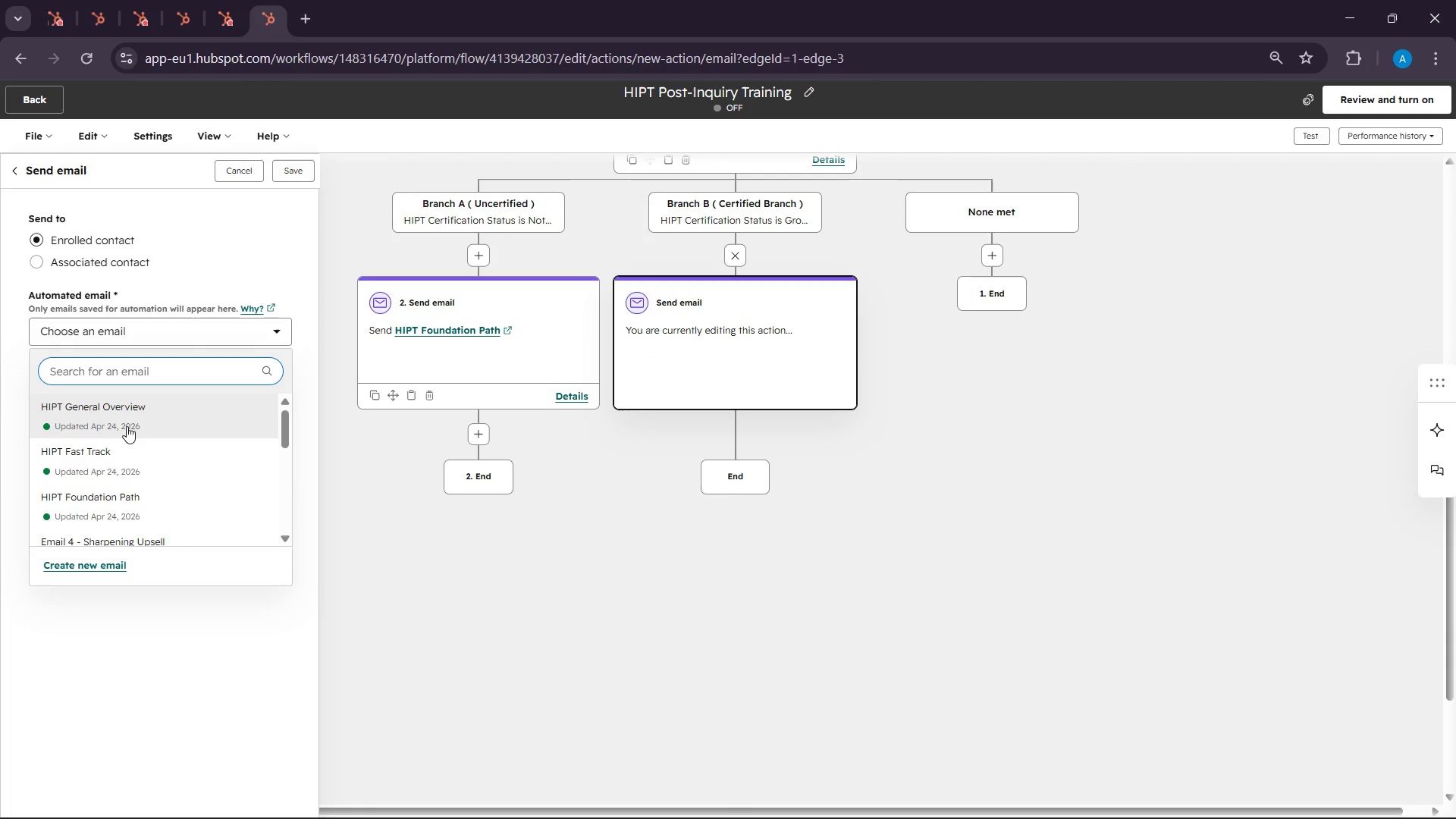 
left_click([115, 457])
 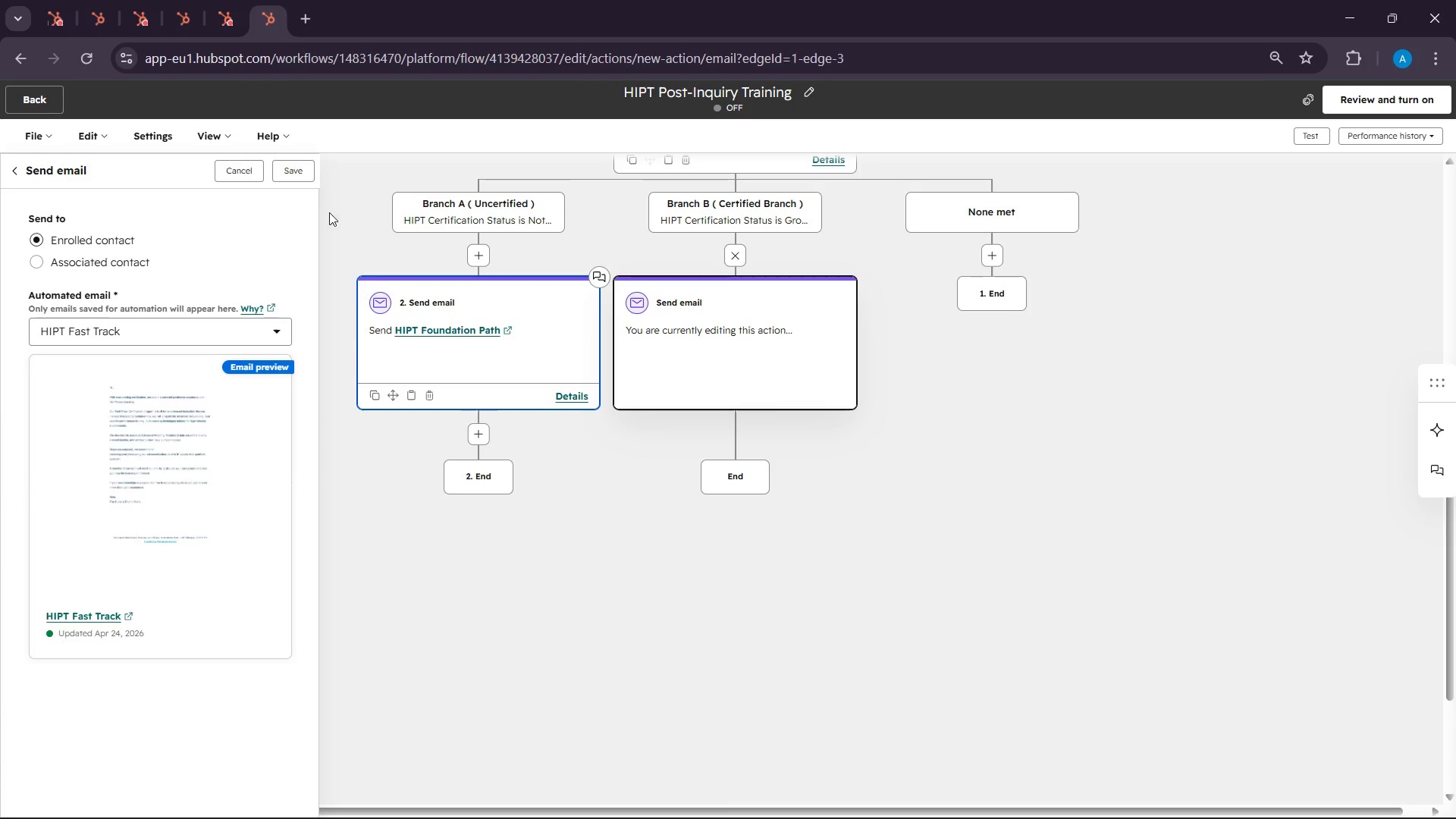 
left_click([305, 166])
 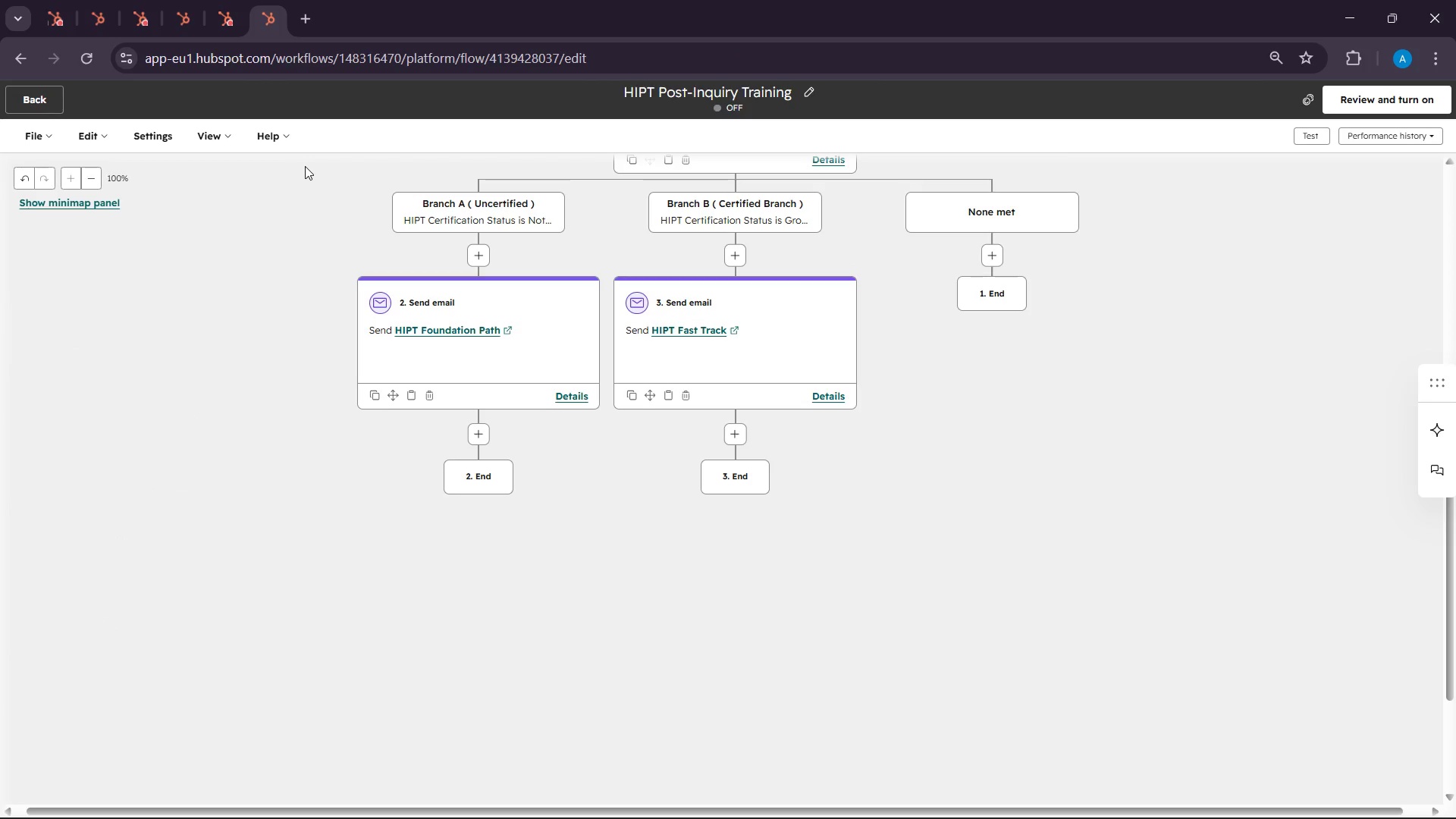 
wait(37.64)
 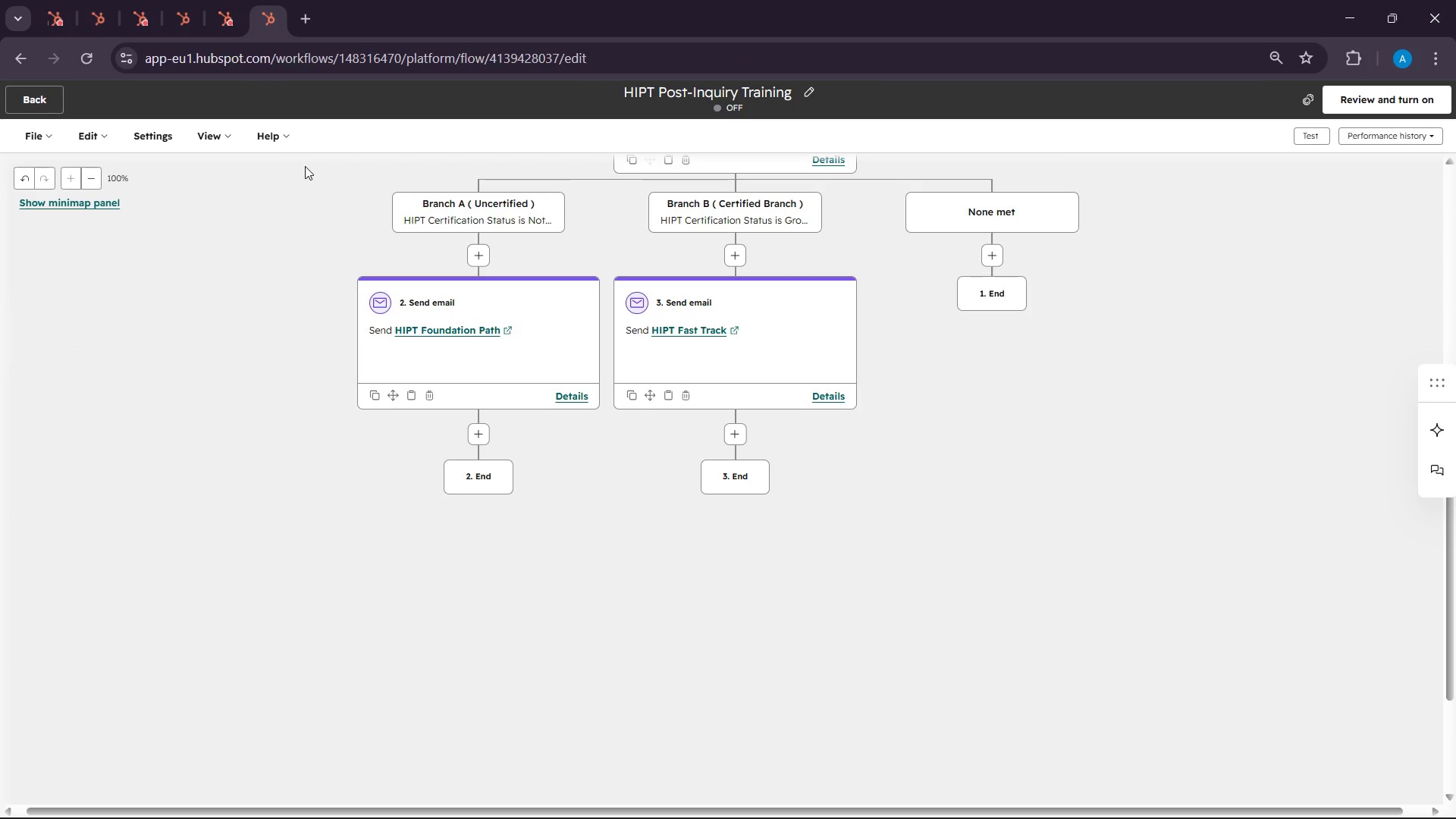 
mouse_move([755, 353])
 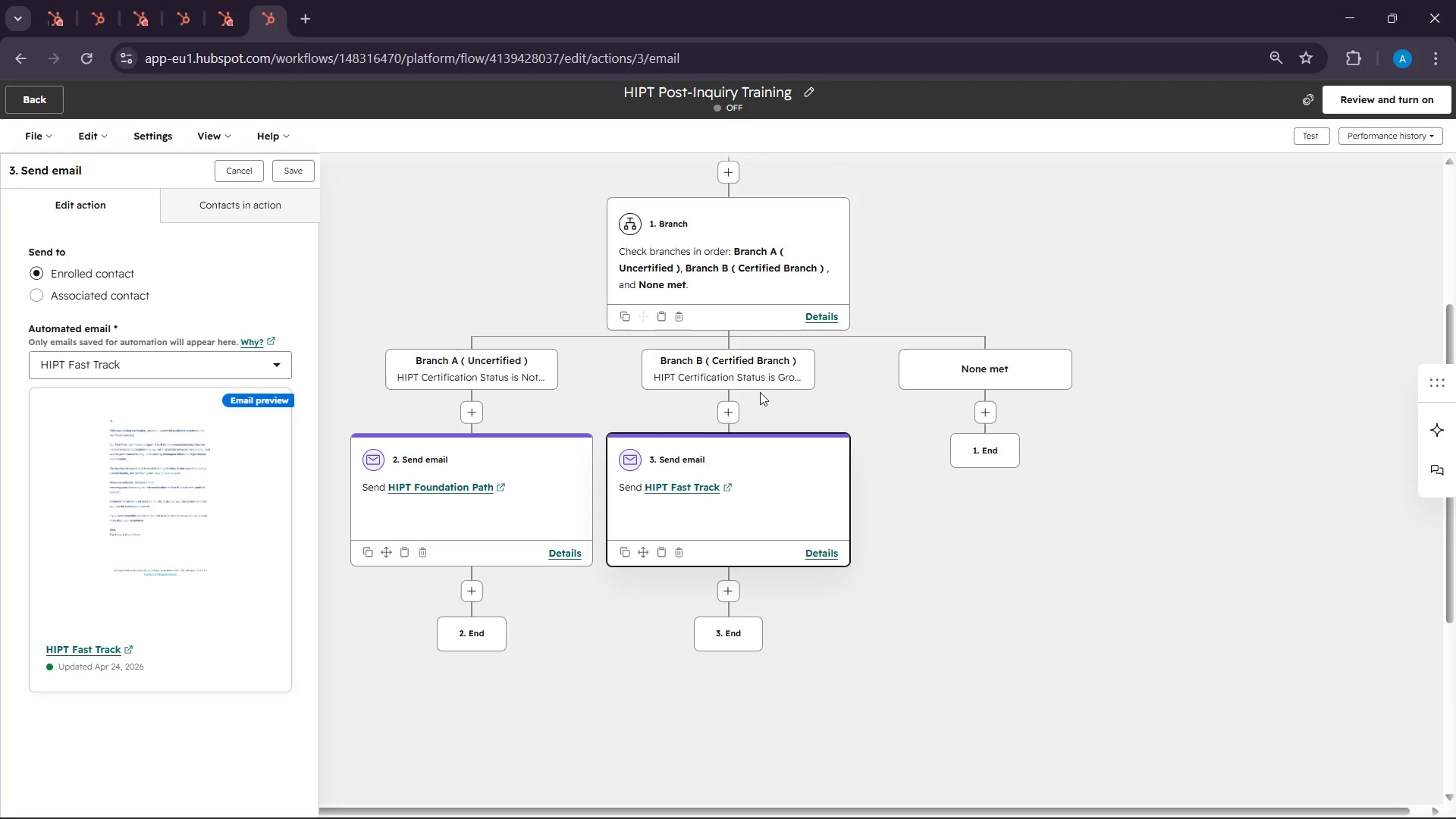 
scroll: coordinate [761, 392], scroll_direction: none, amount: 0.0
 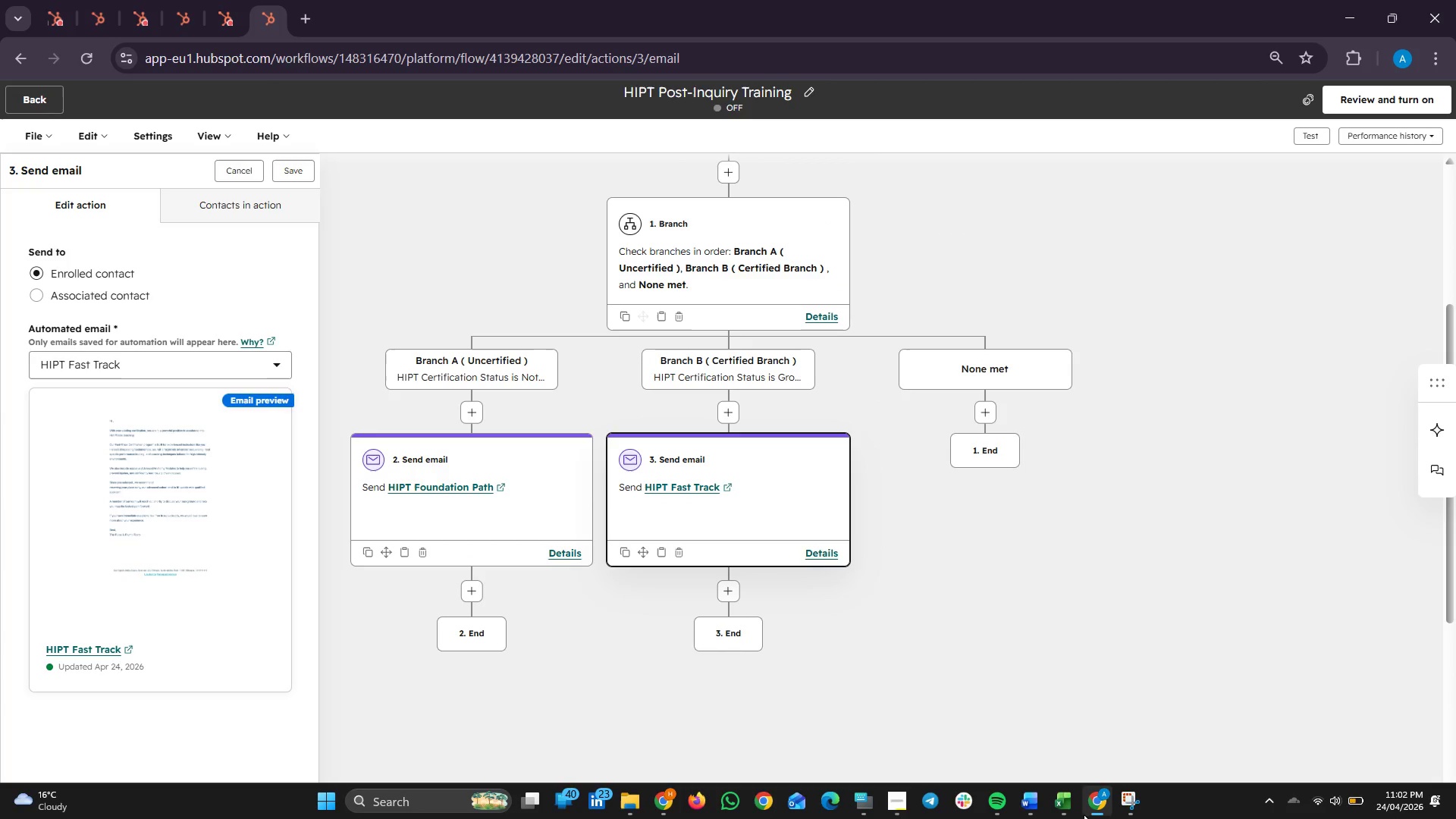 
left_click([1124, 801])
 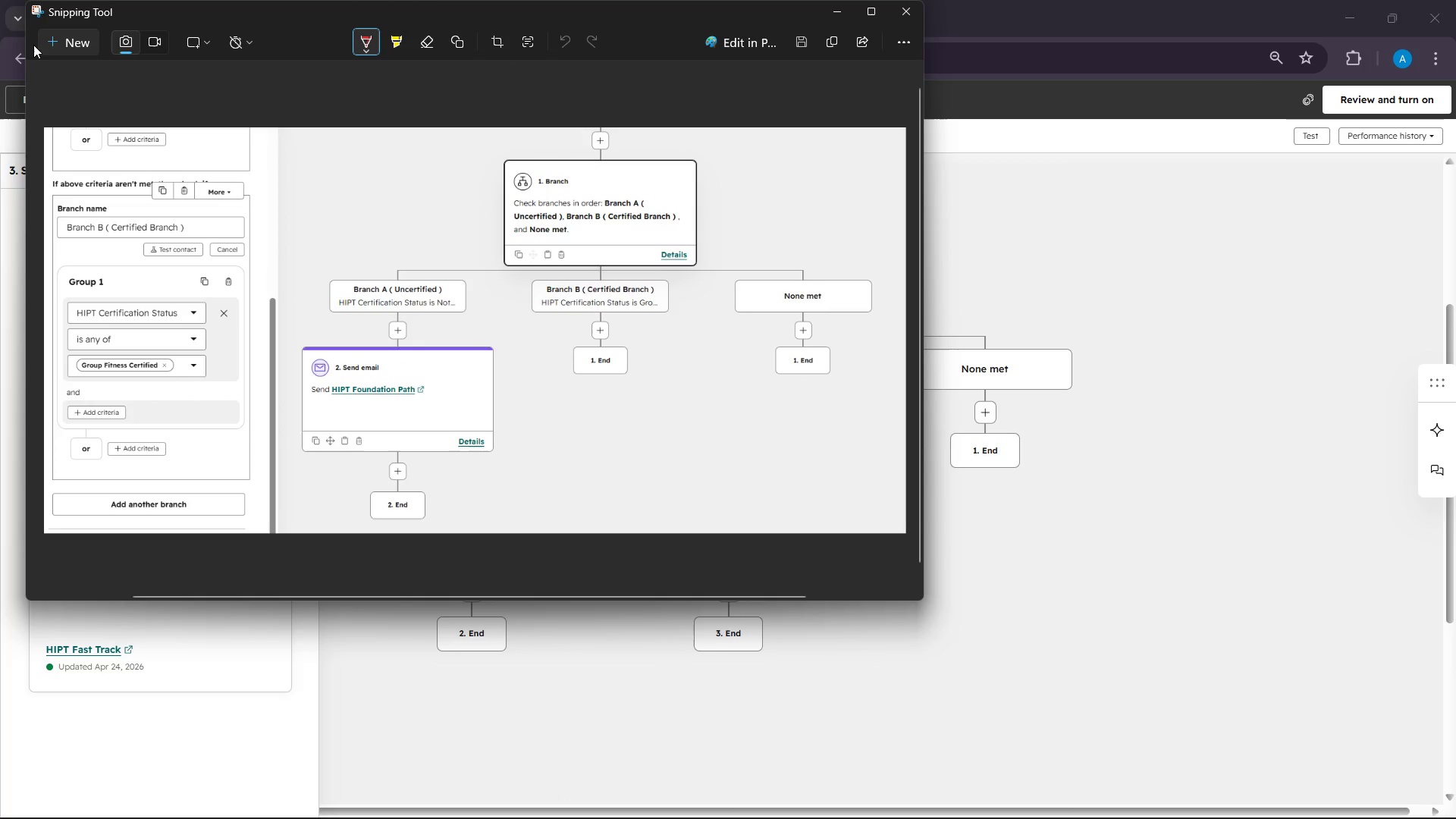 
left_click([55, 39])
 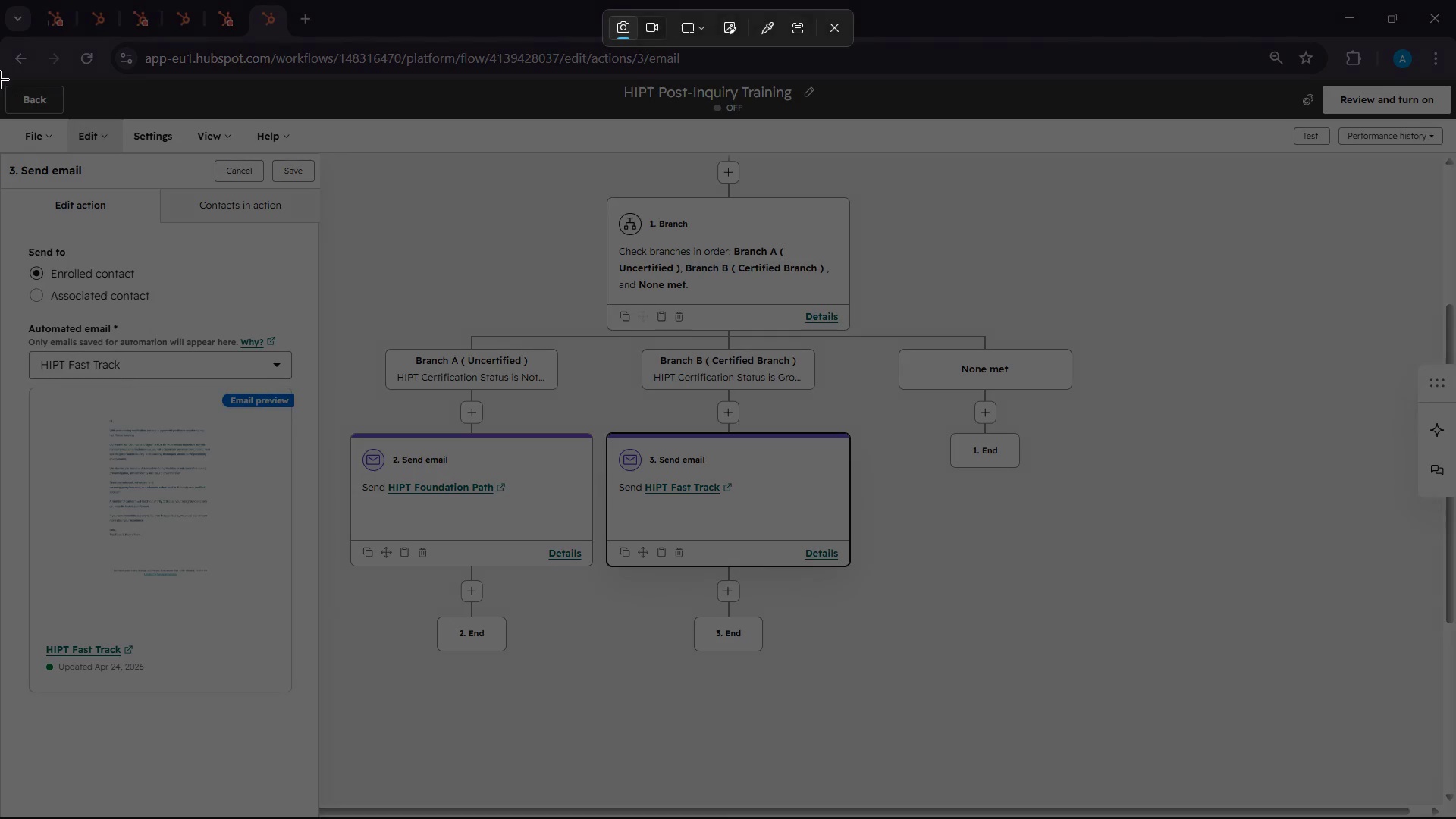 
left_click_drag(start_coordinate=[0, 67], to_coordinate=[1102, 698])
 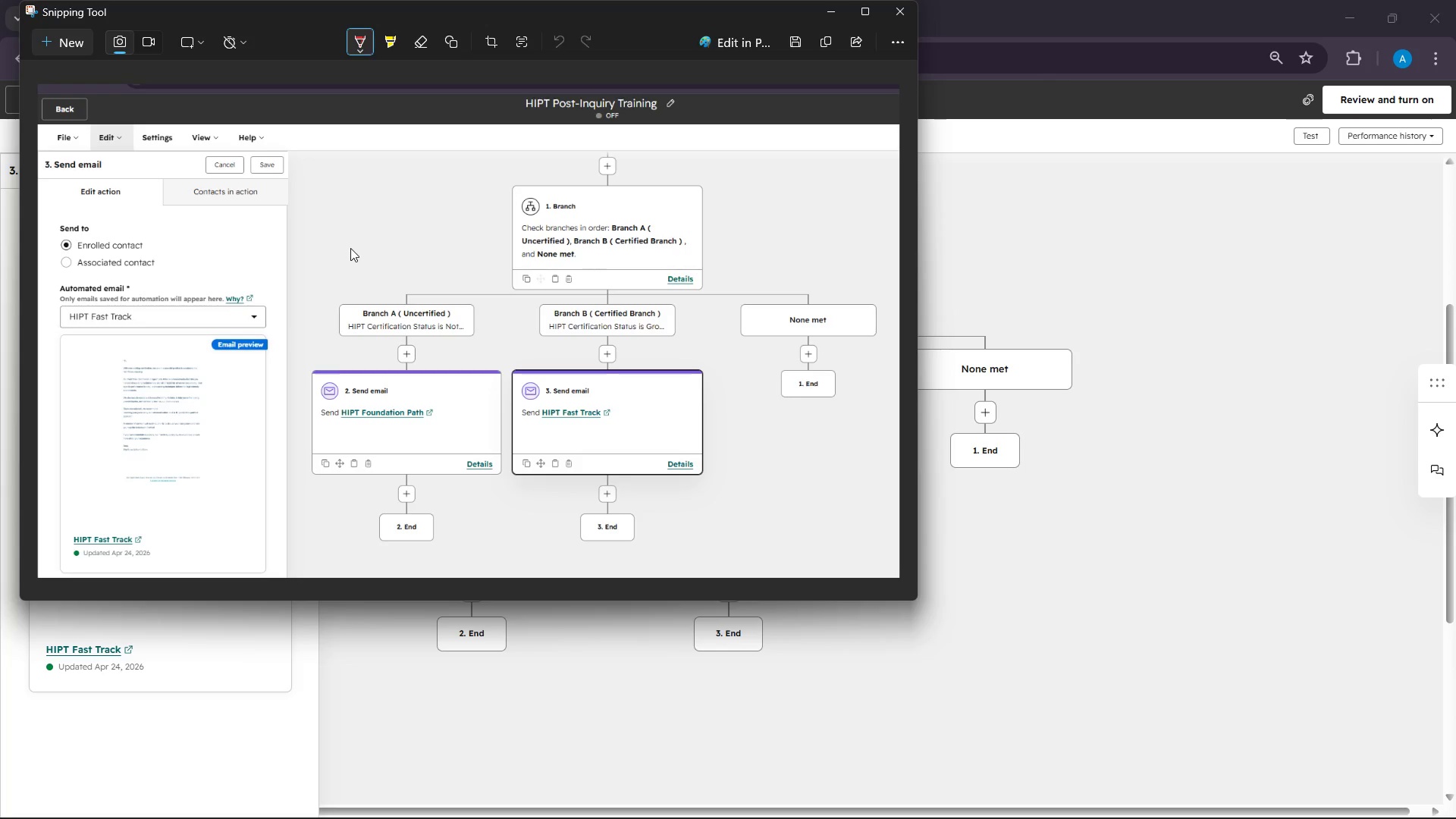 
wait(7.95)
 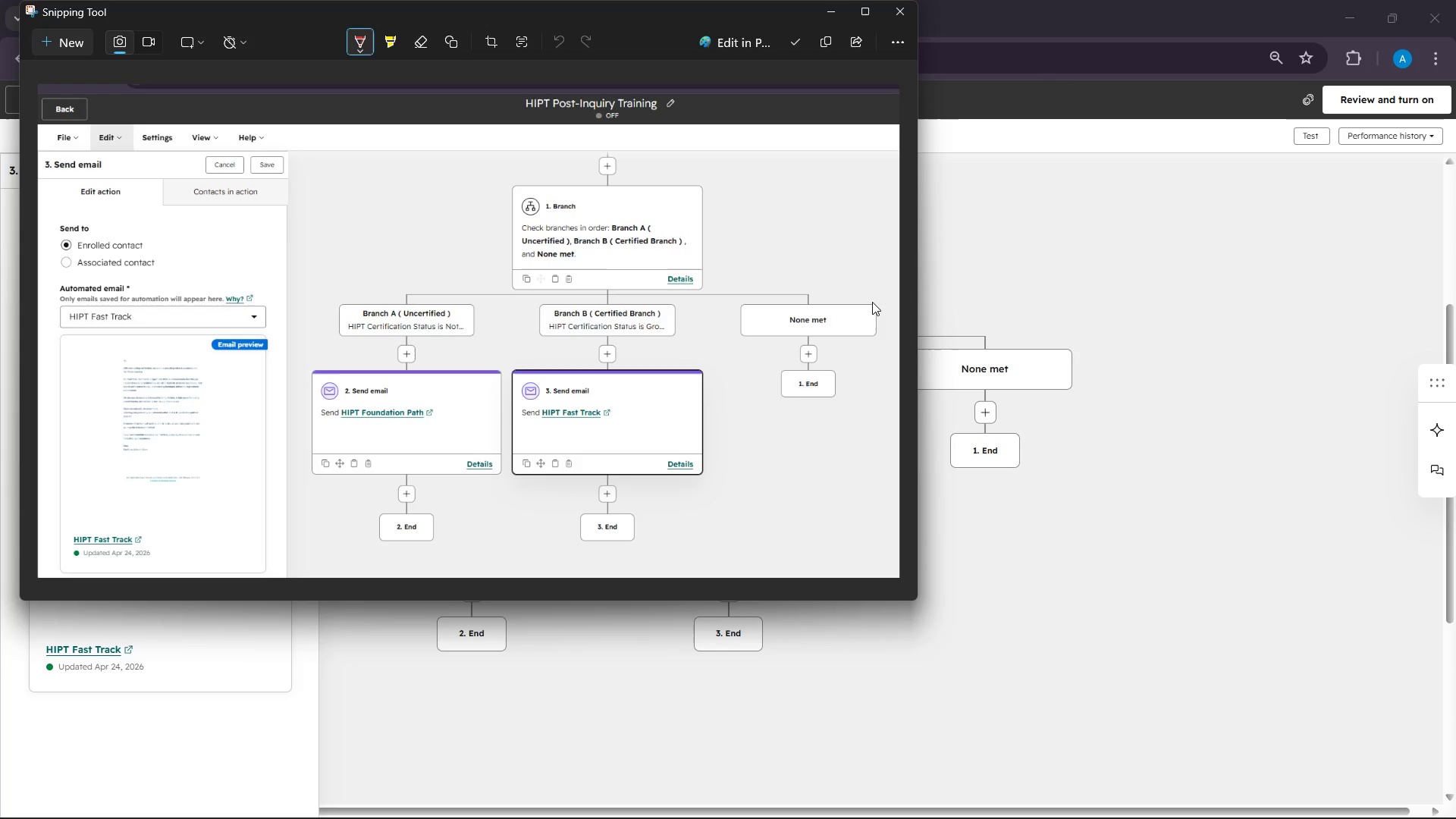 
left_click([823, 40])
 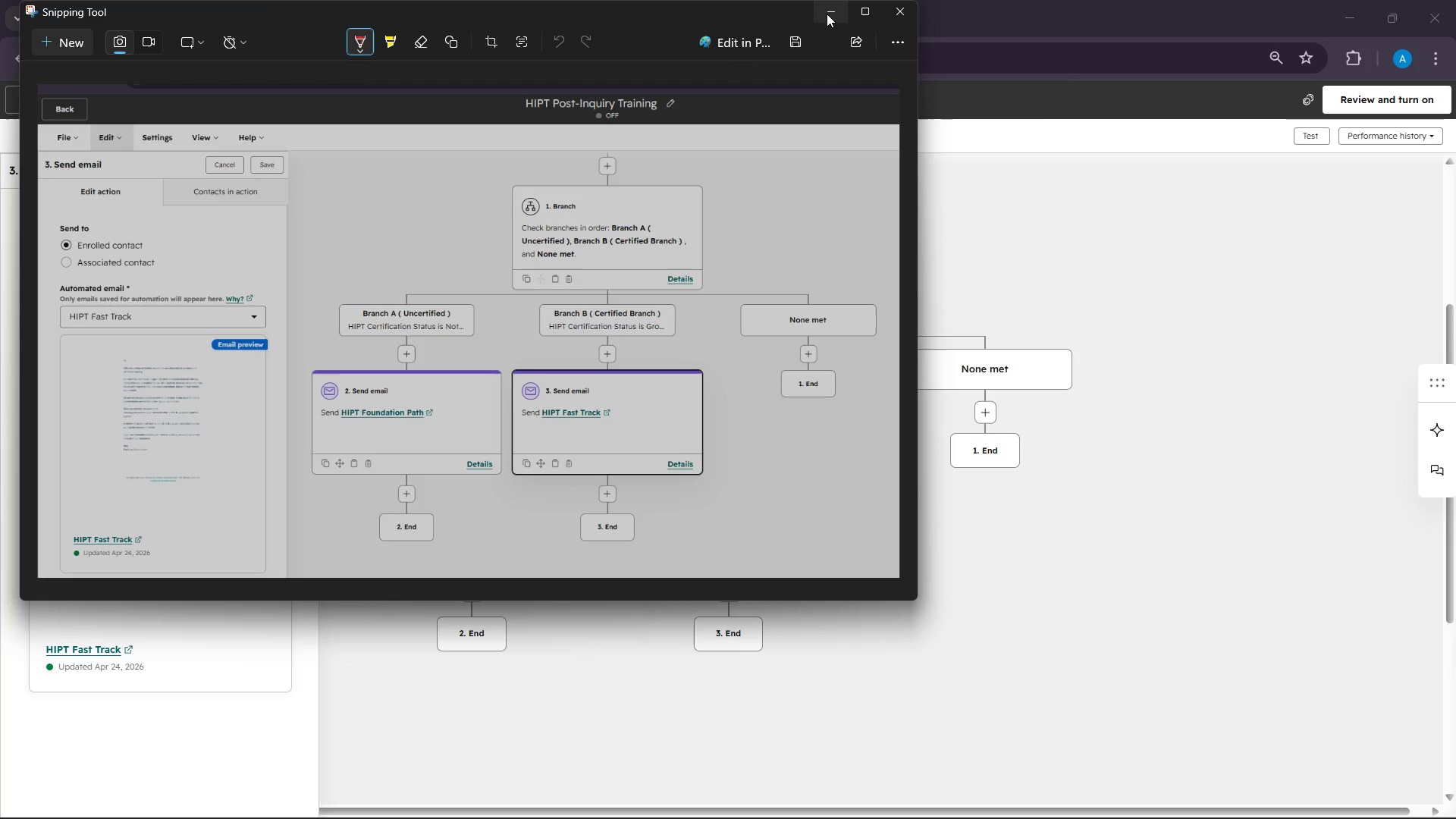 
left_click([827, 14])
 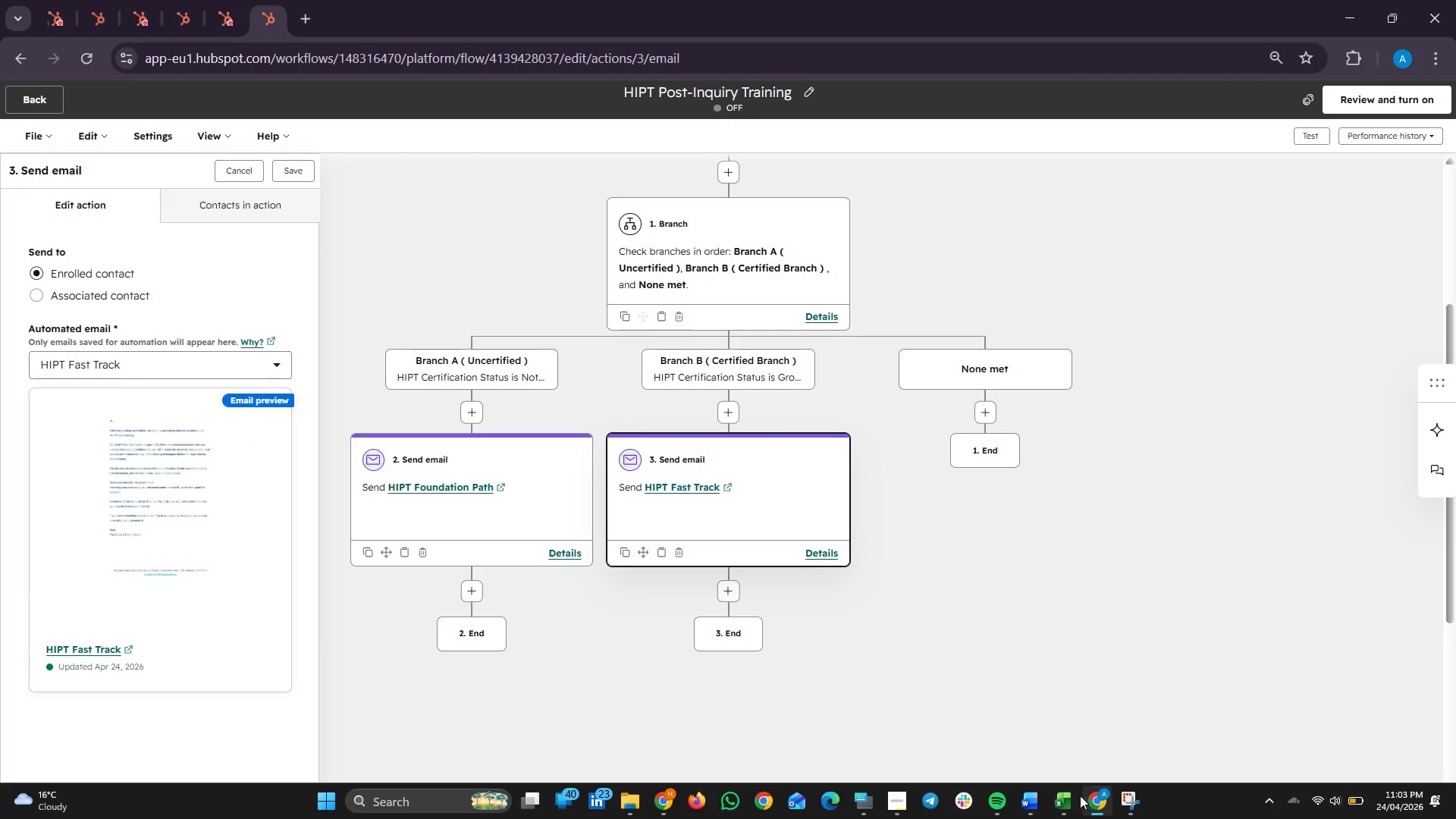 
left_click([1038, 799])
 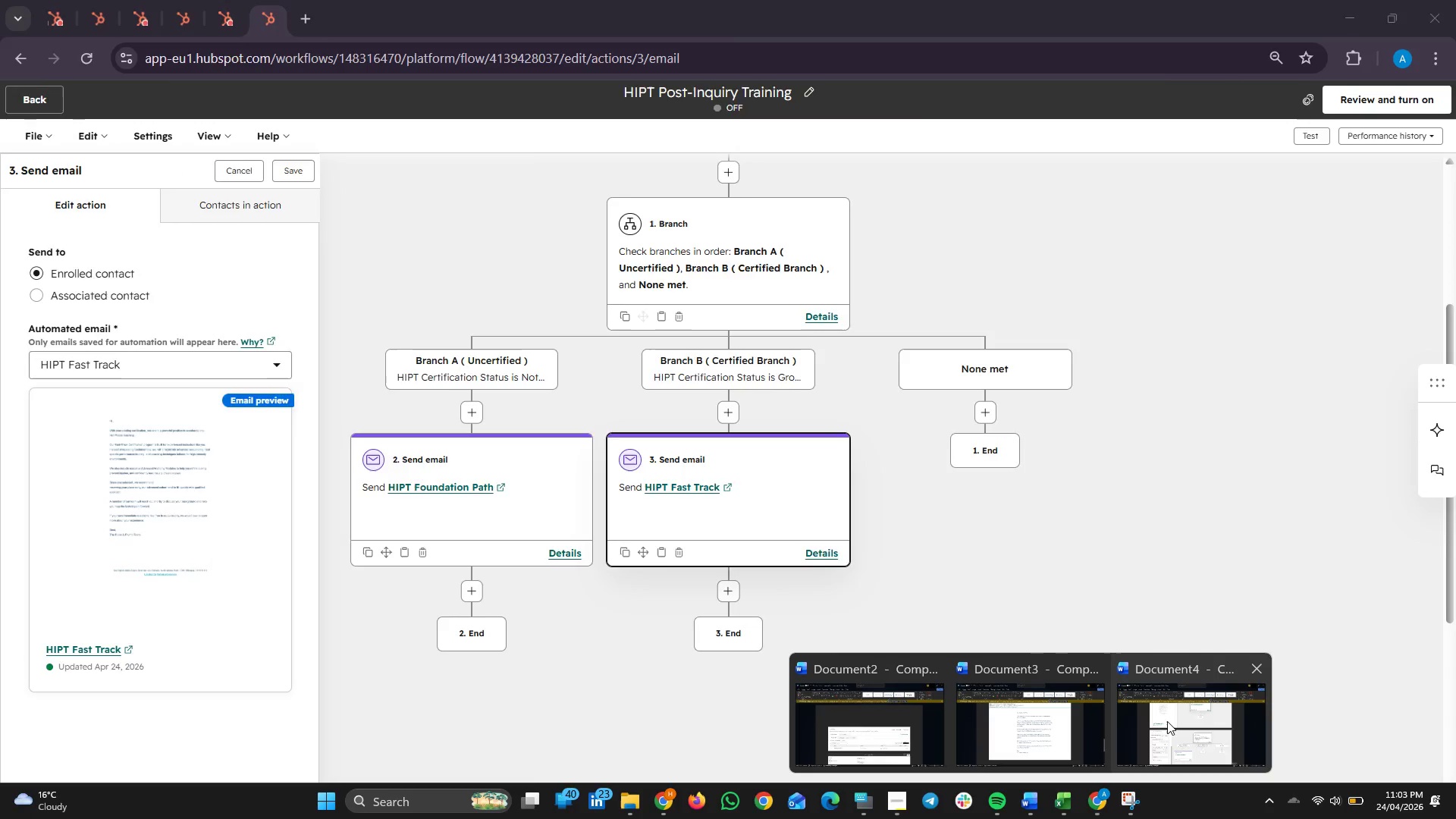 
left_click([1168, 721])
 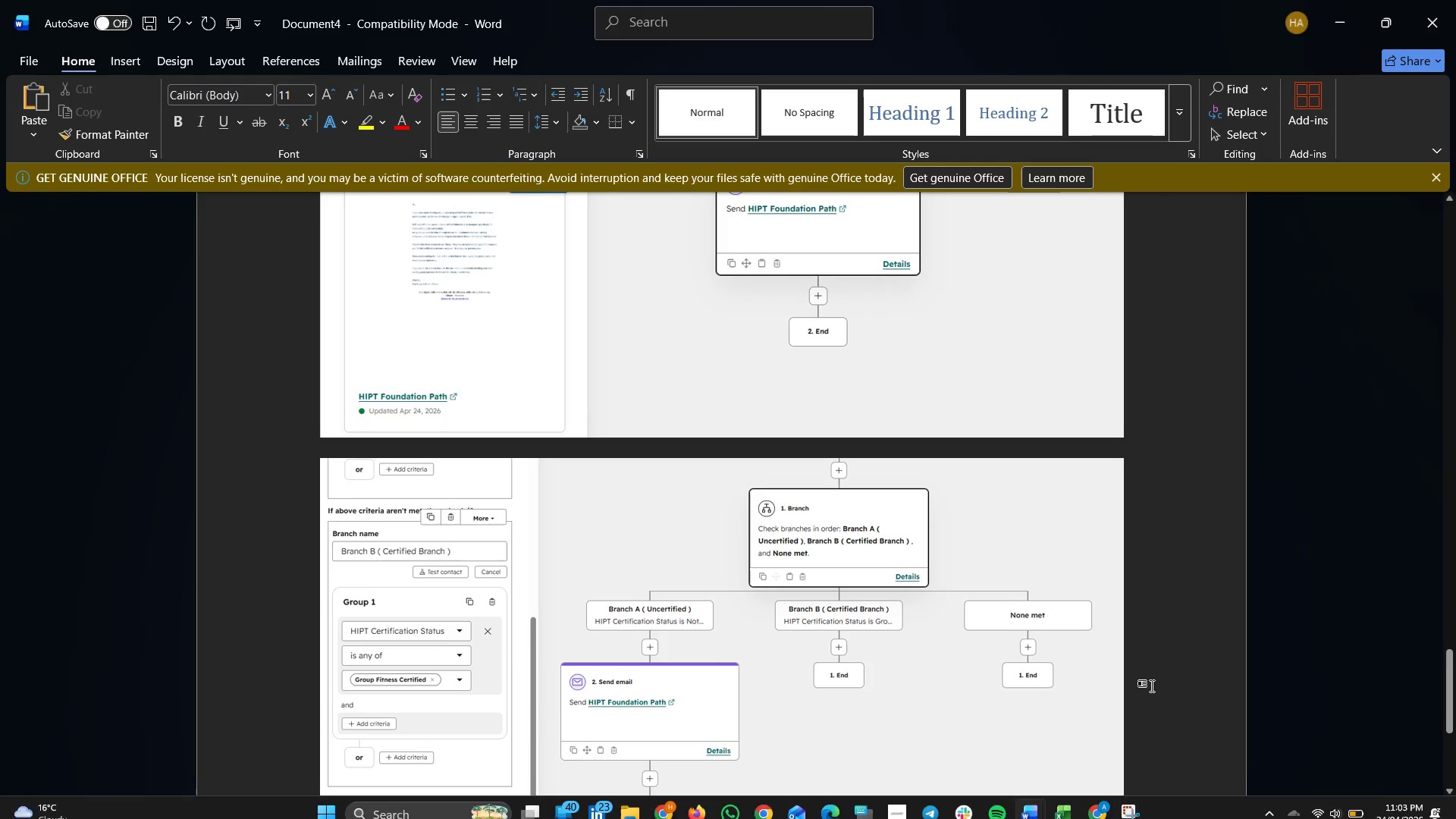 
left_click([1148, 656])
 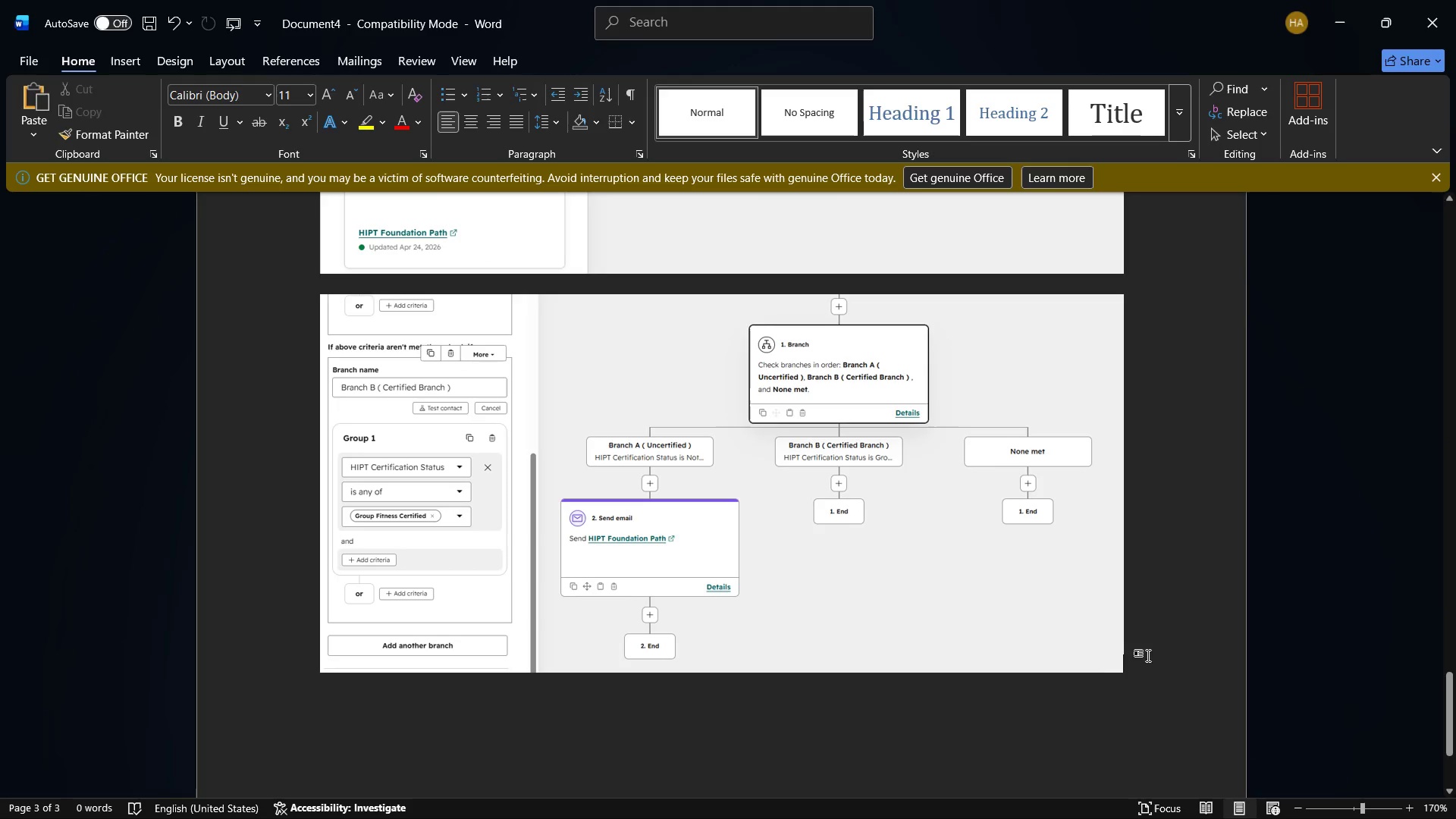 
scroll: coordinate [1151, 685], scroll_direction: down, amount: 4.0
 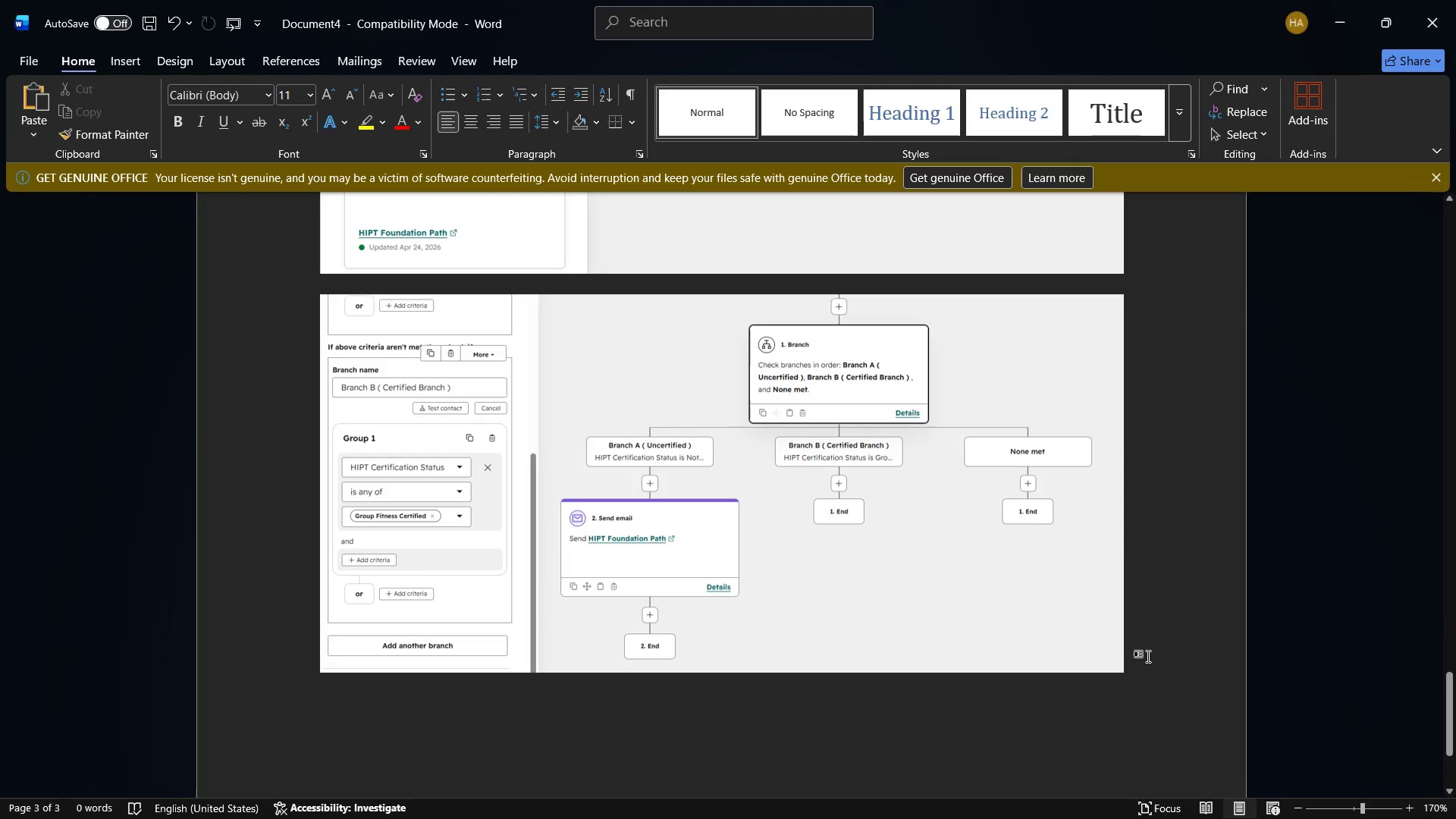 
key(Enter)
 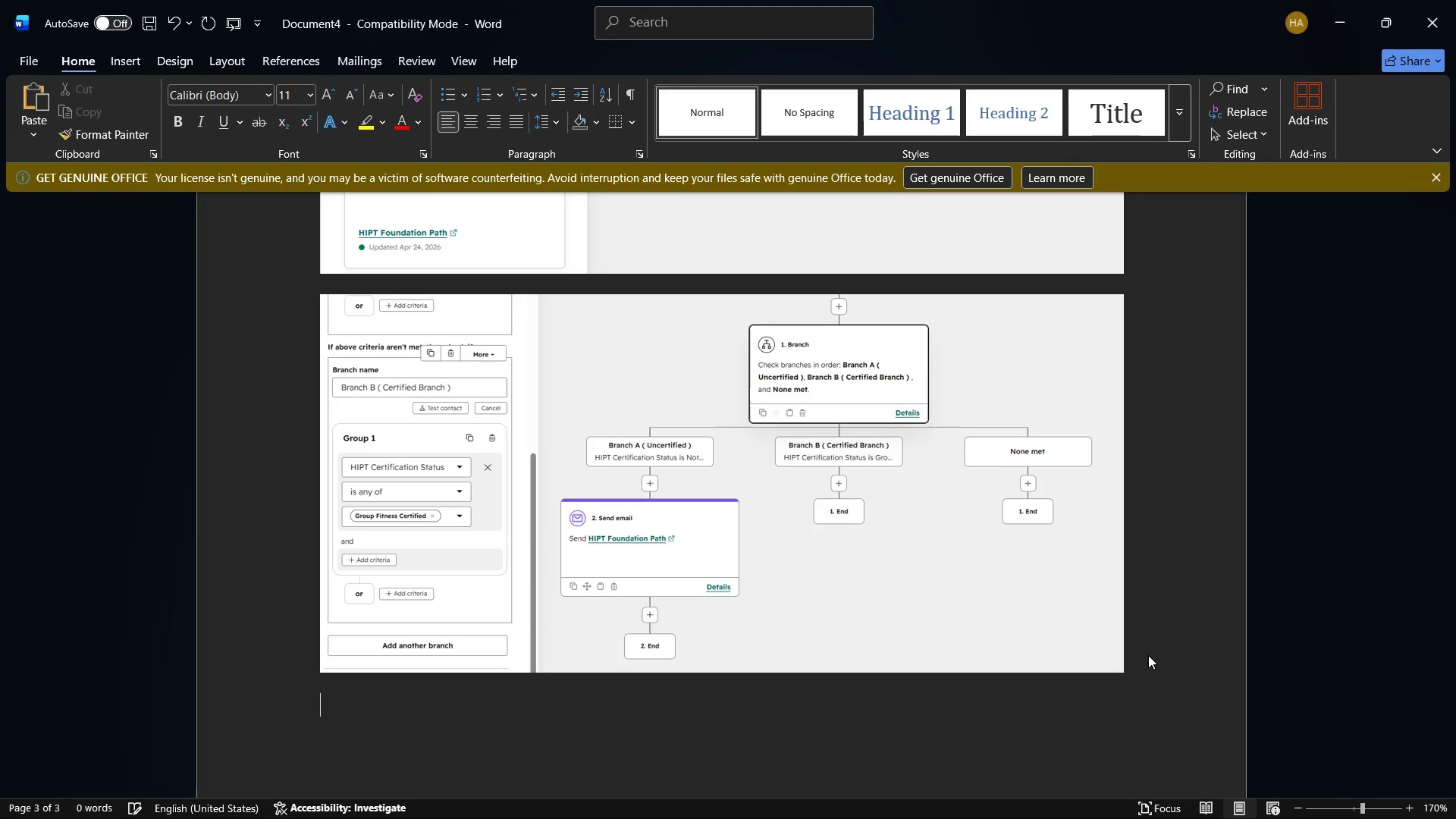 
key(Enter)
 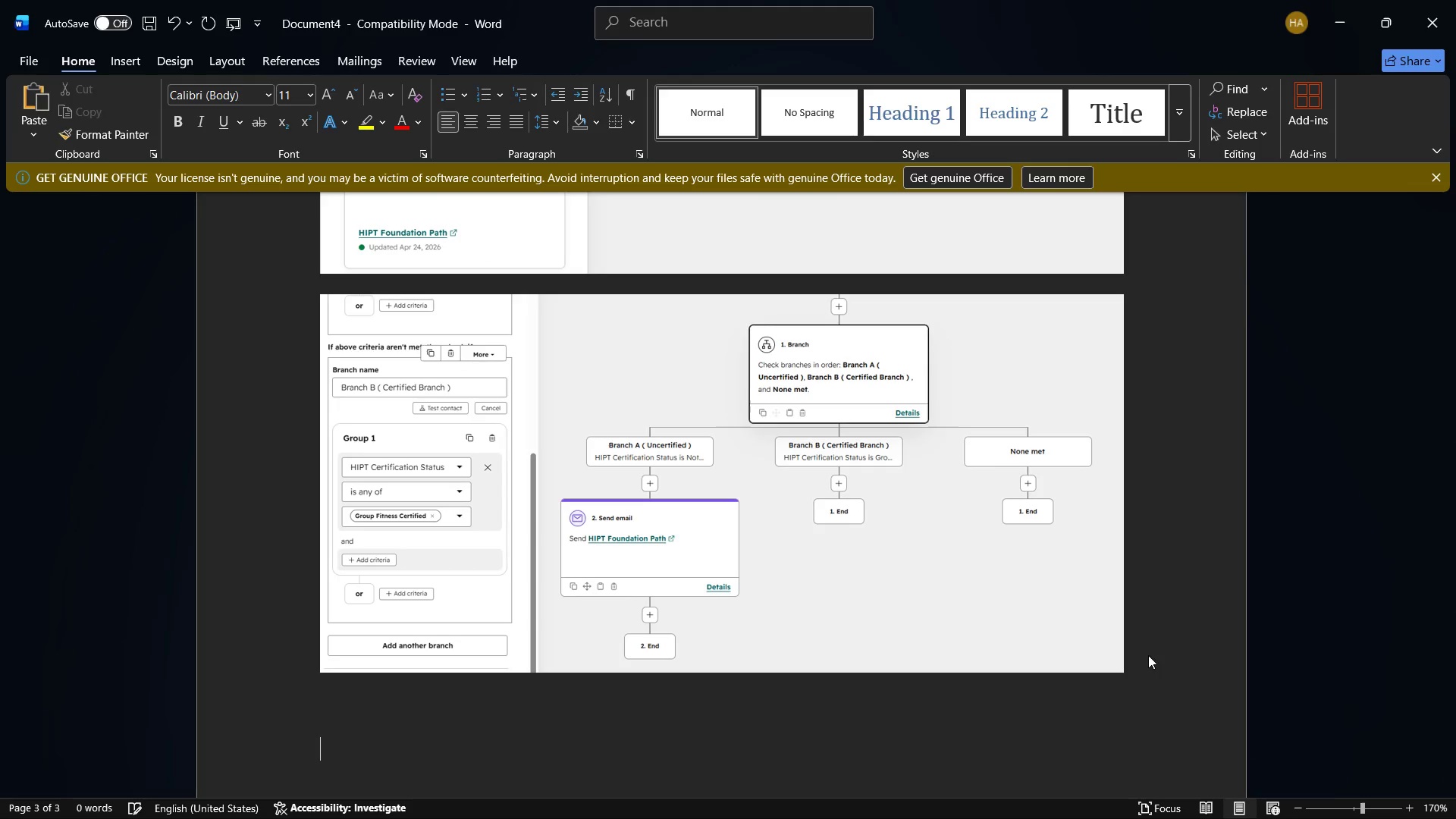 
key(Control+V)
 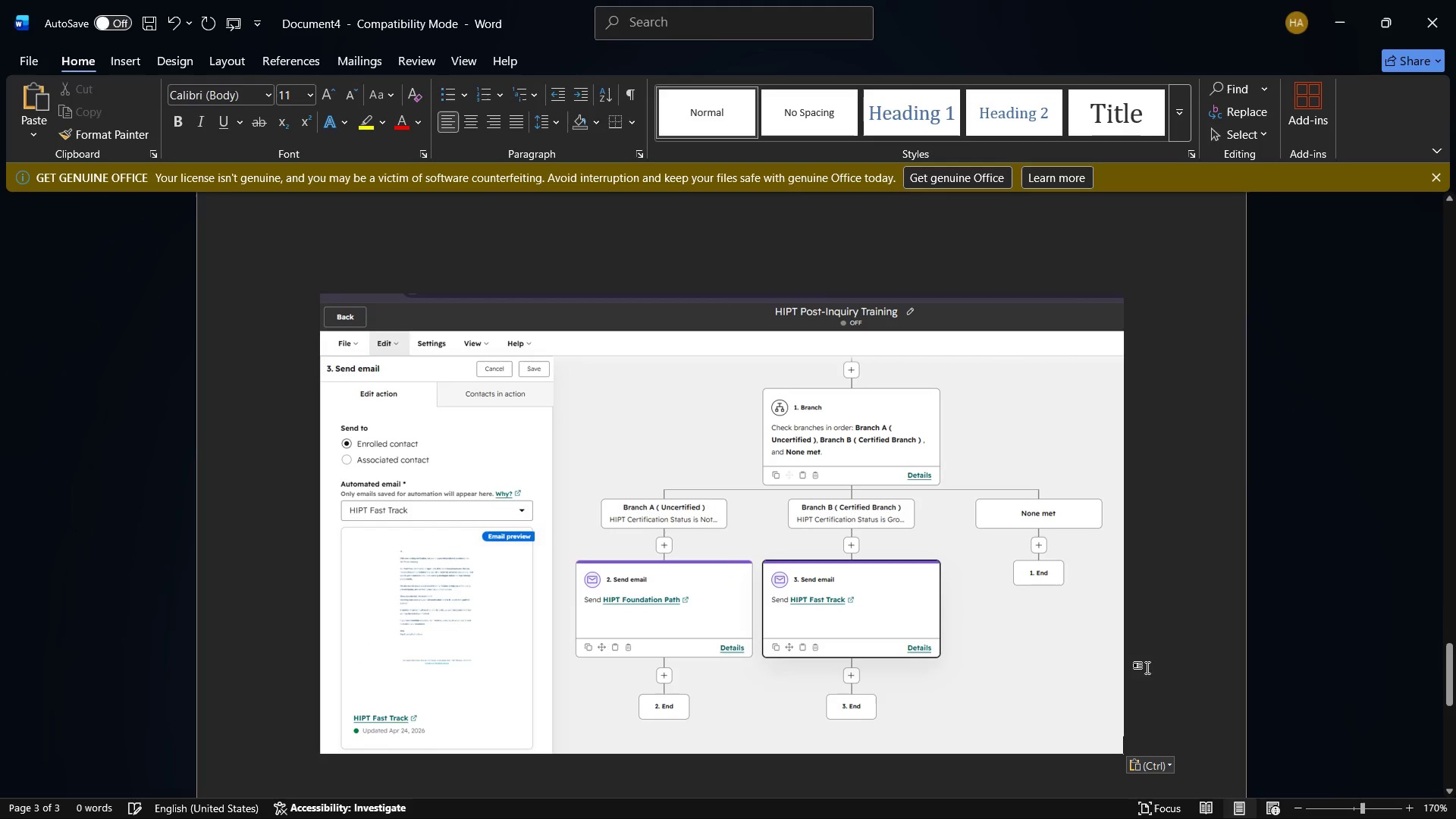 
scroll: coordinate [1075, 587], scroll_direction: up, amount: 9.0
 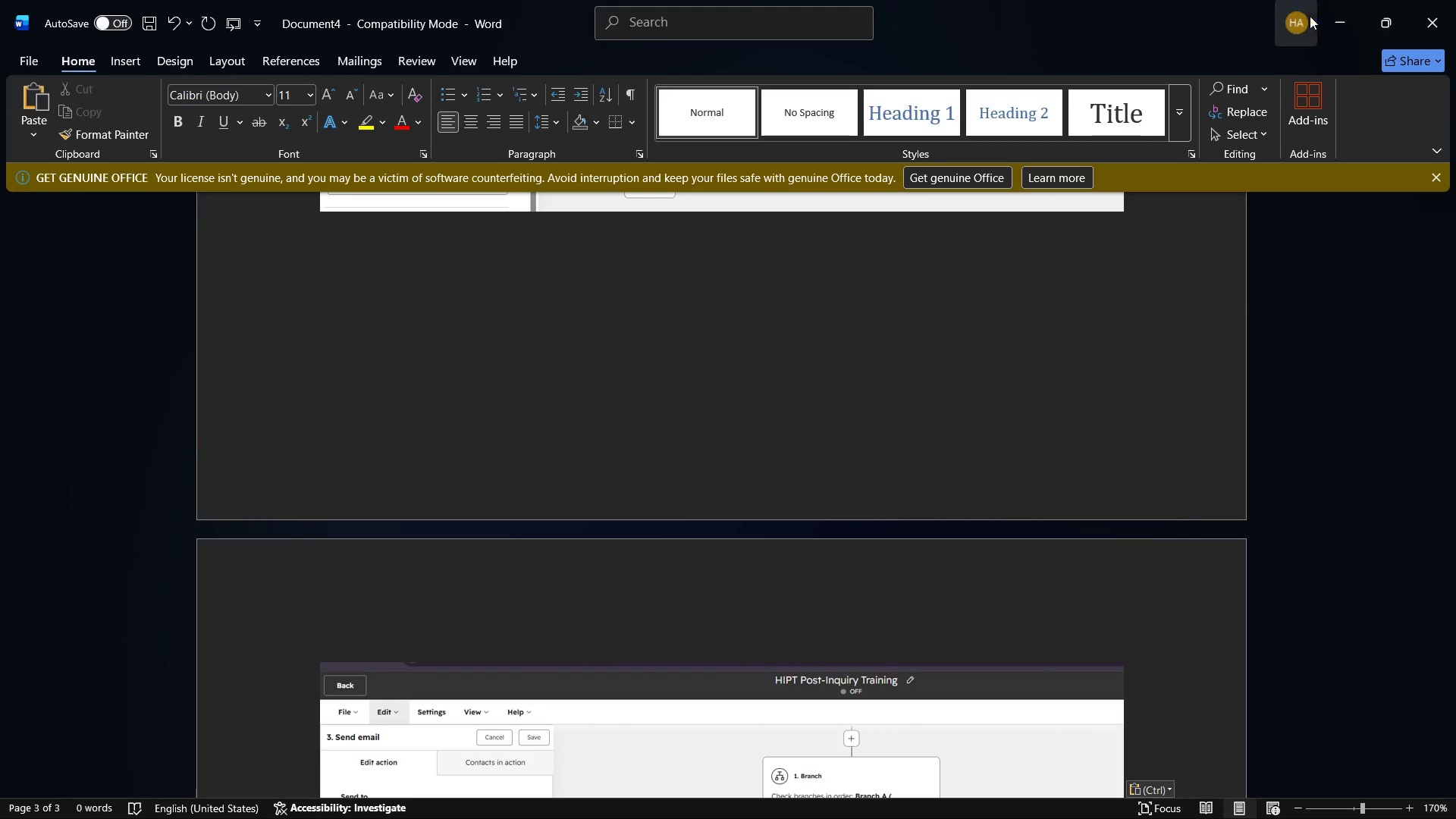 
left_click([1348, 0])
 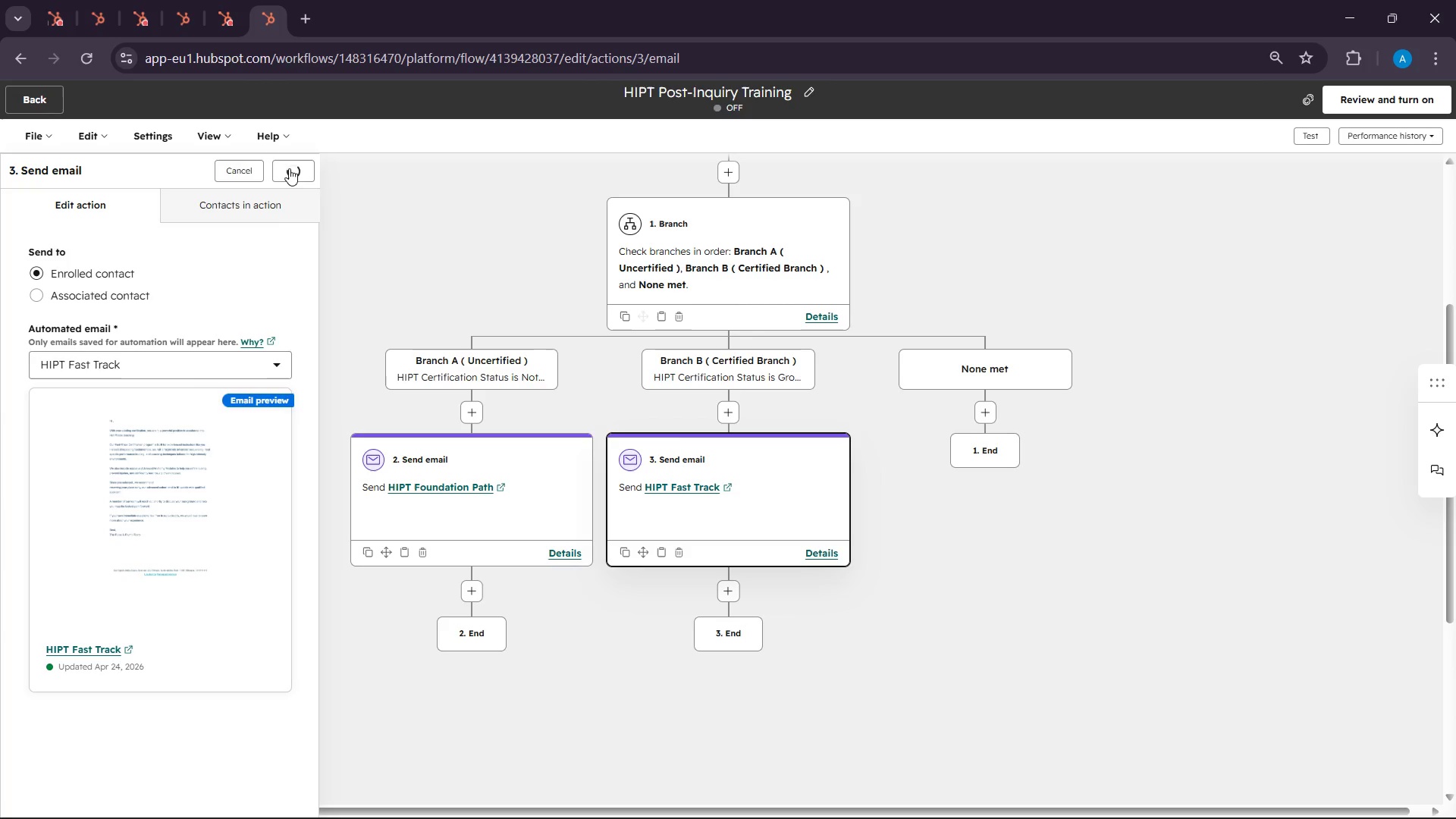 
wait(8.12)
 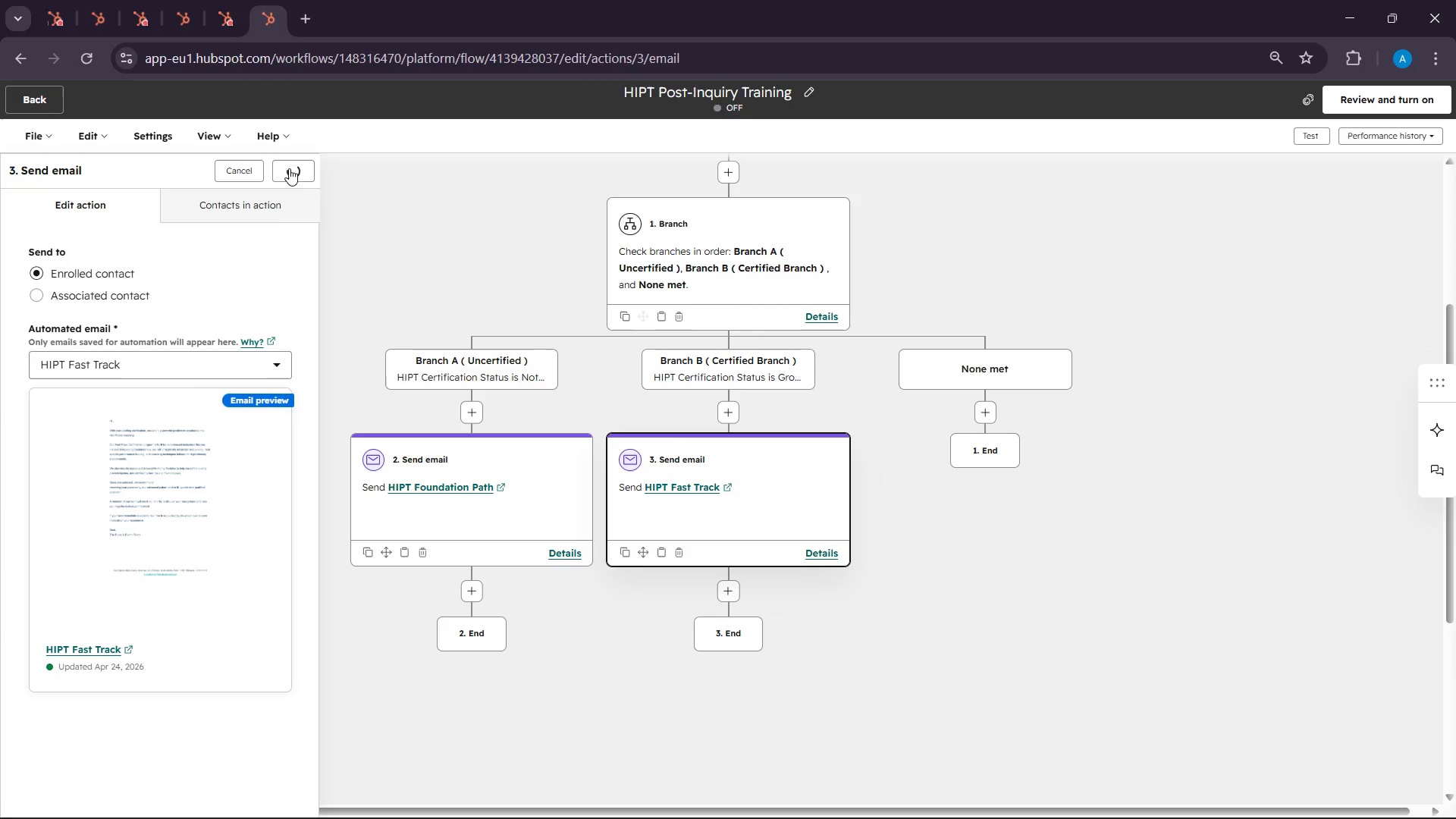 
left_click([983, 418])
 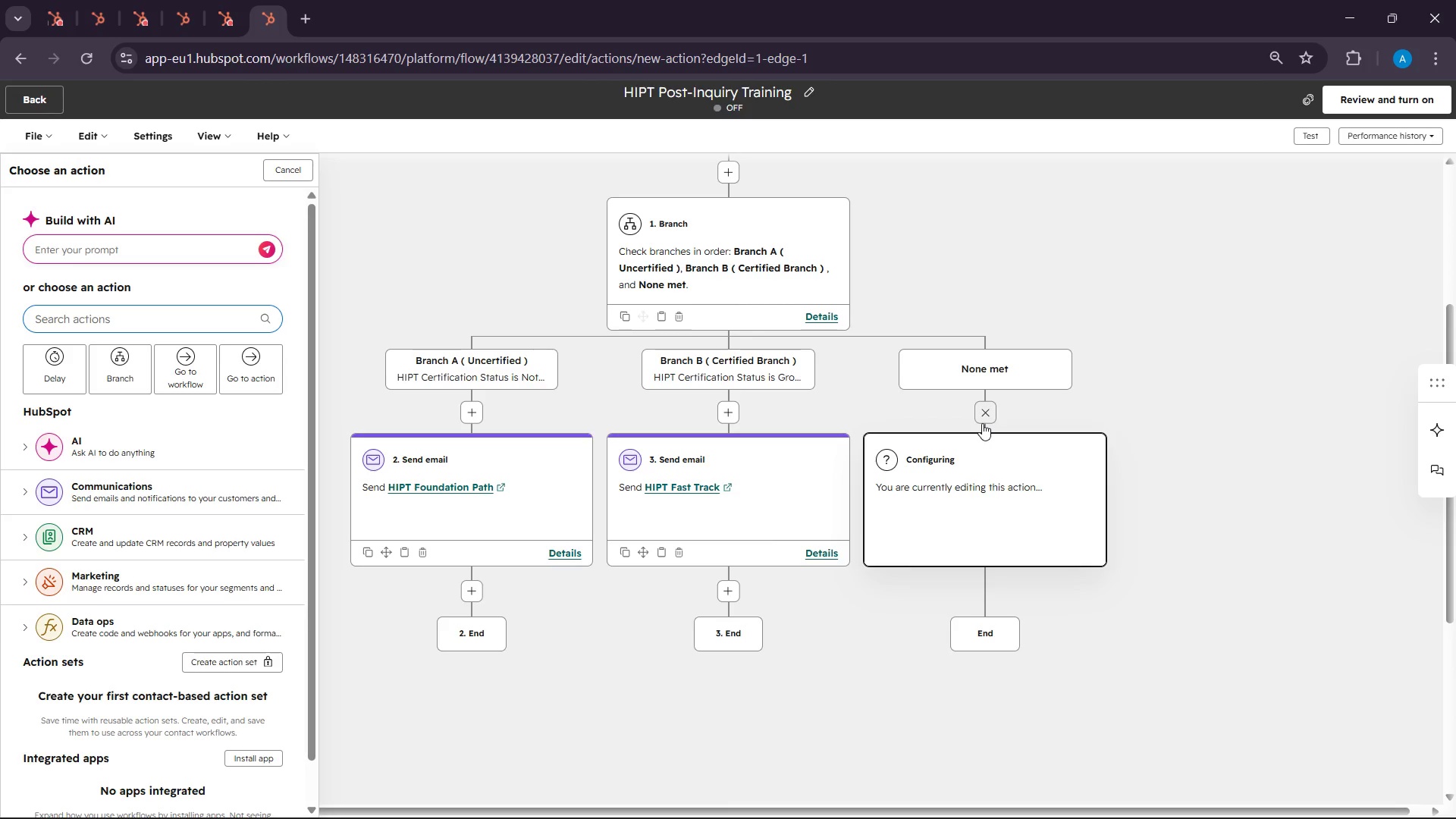 
wait(78.48)
 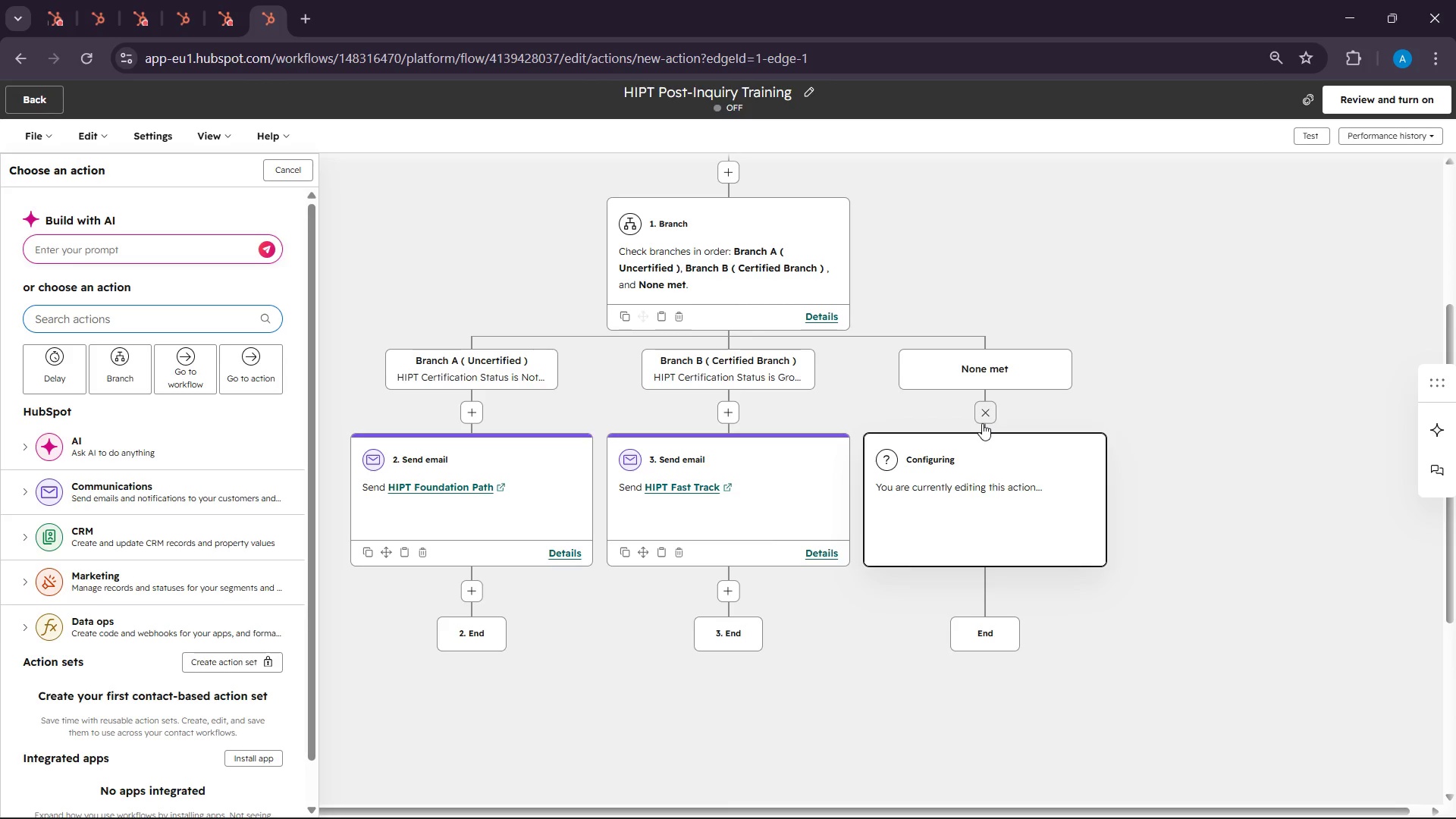 
scroll: coordinate [195, 460], scroll_direction: down, amount: 7.0
 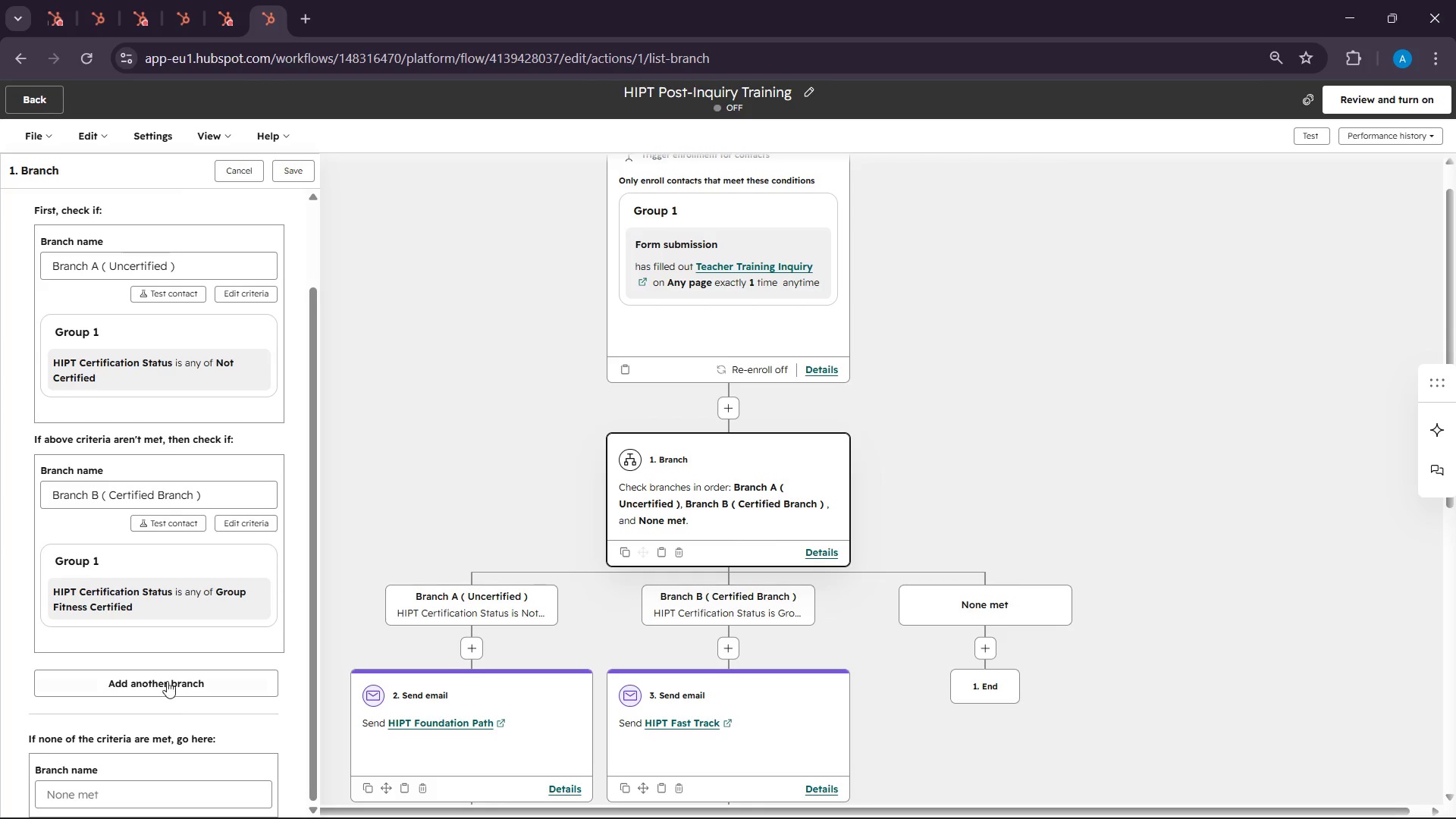 
left_click([165, 679])
 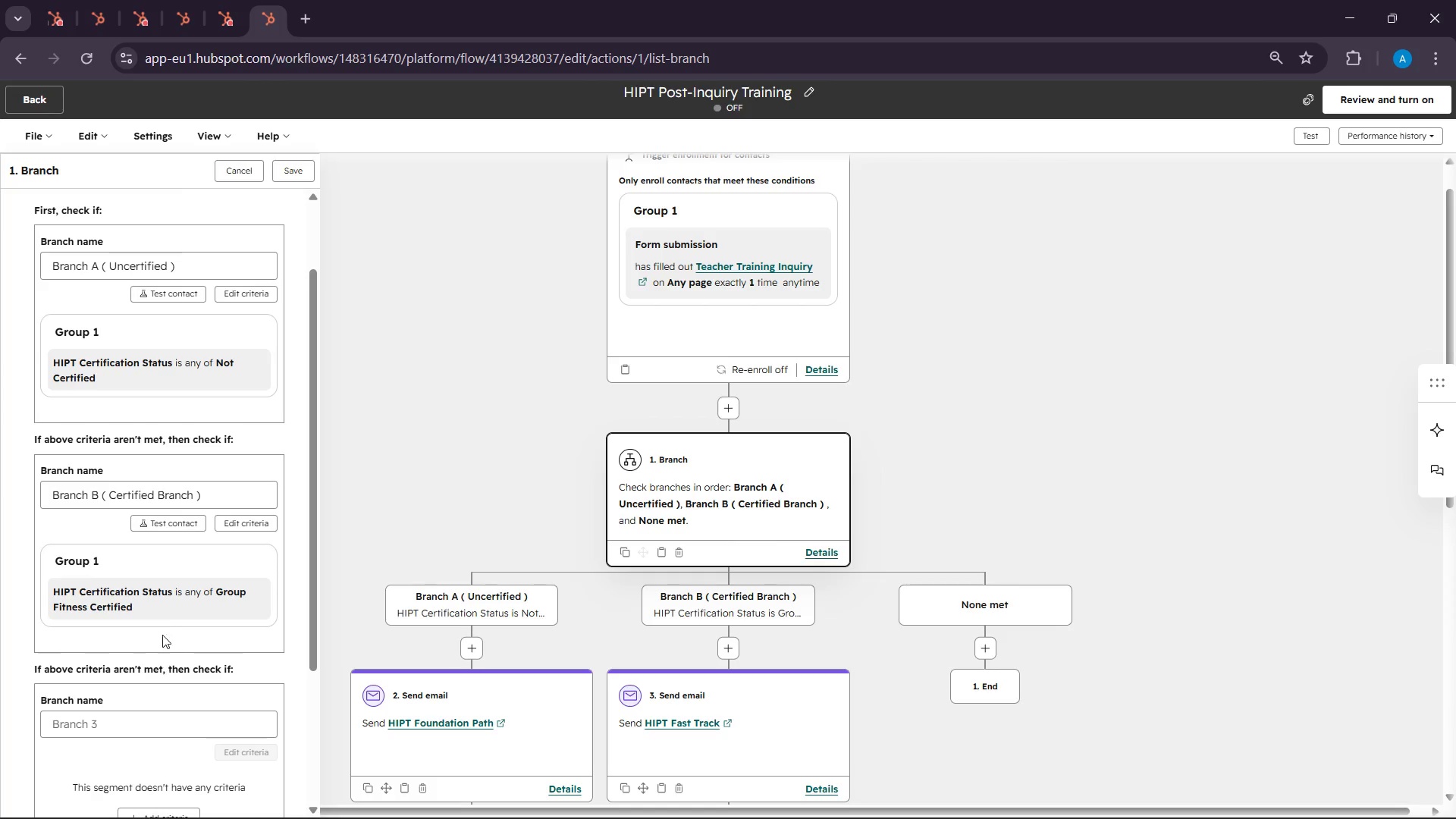 
scroll: coordinate [161, 619], scroll_direction: down, amount: 6.0
 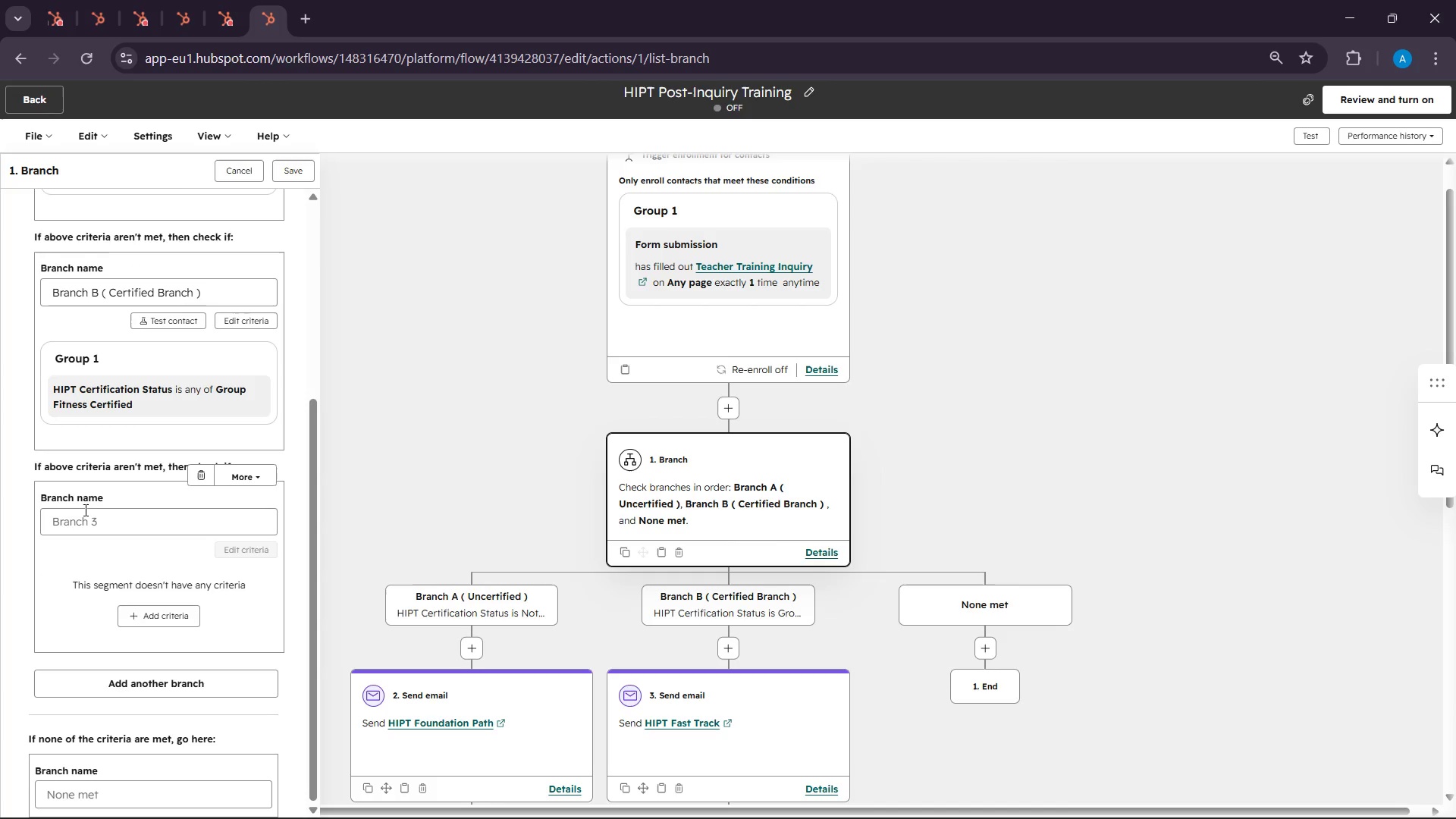 
left_click([84, 515])
 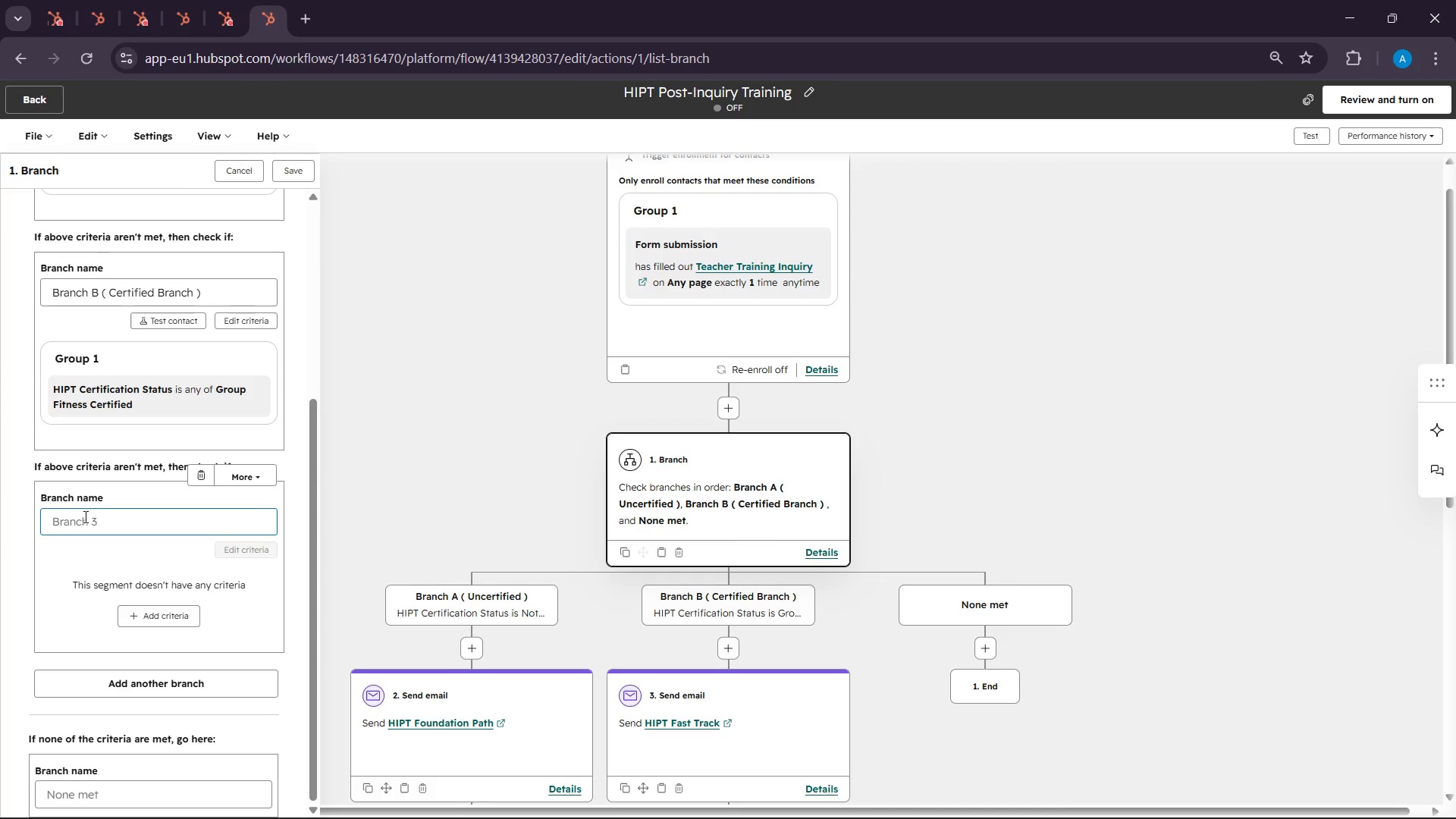 
type(Banch )
key(Backspace)
key(Backspace)
key(Backspace)
key(Backspace)
key(Backspace)
type(ranch C ( )
 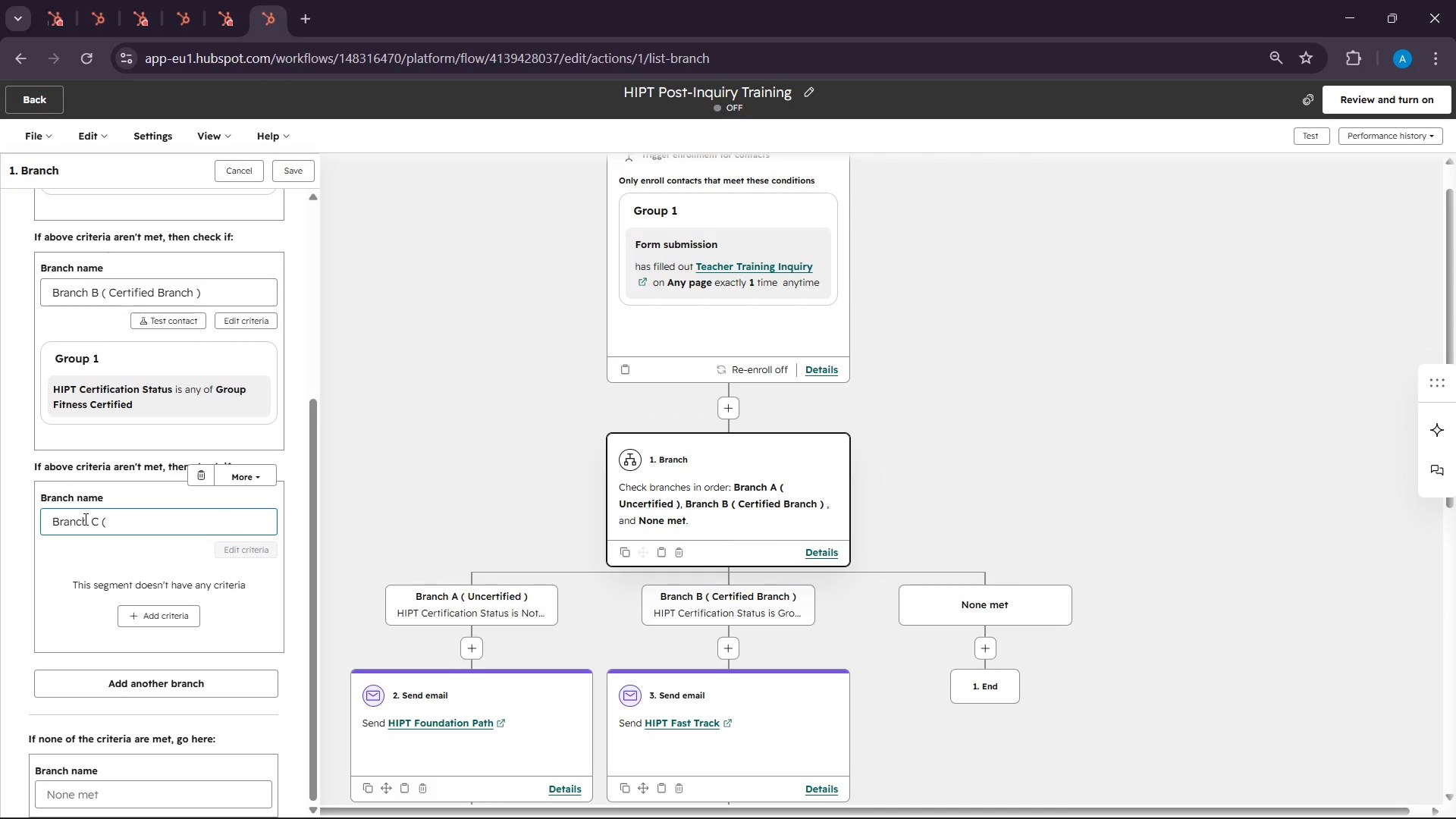 
type(High Prioprity })
key(Backspace)
type())
 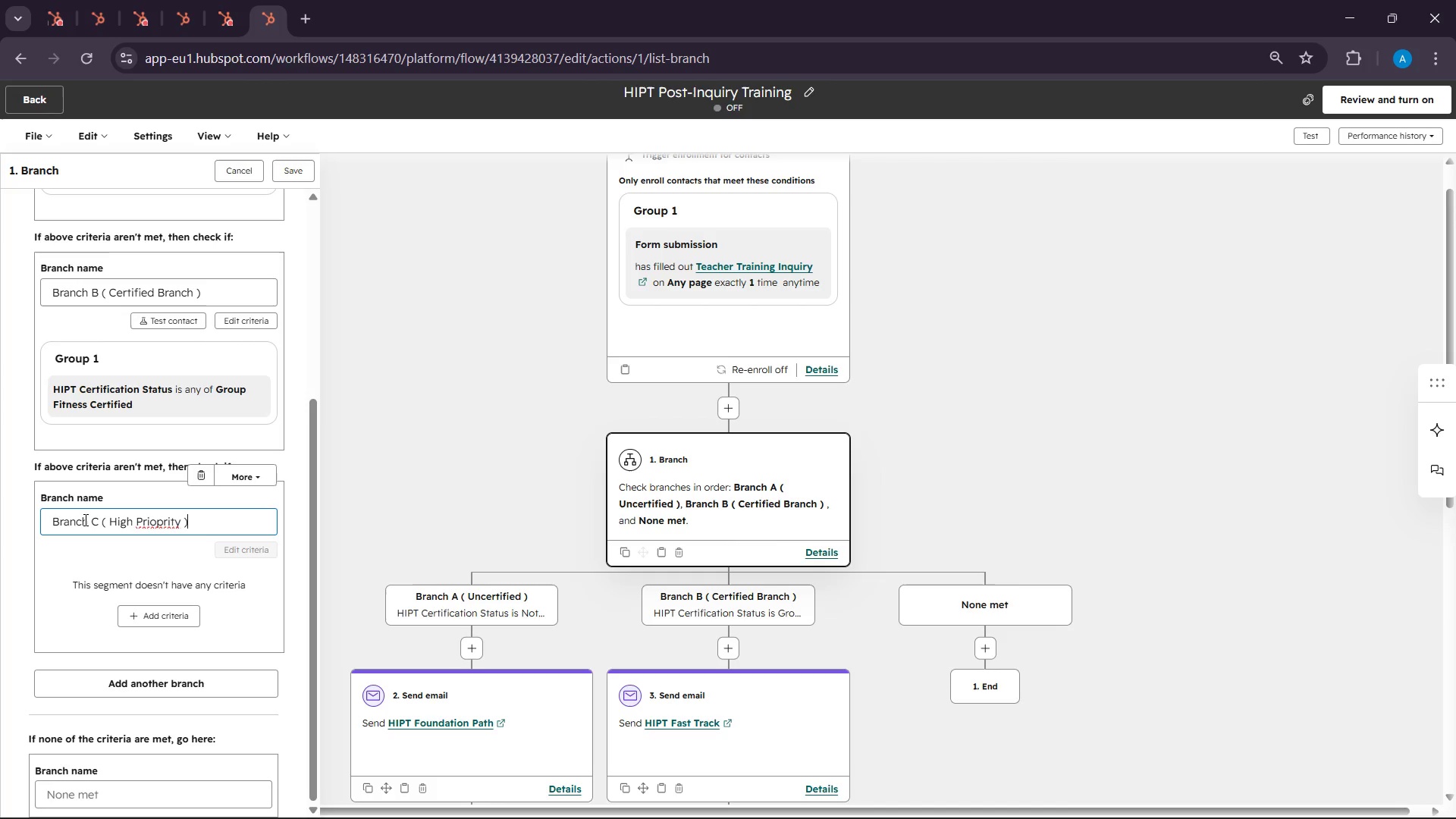 
left_click([162, 524])
 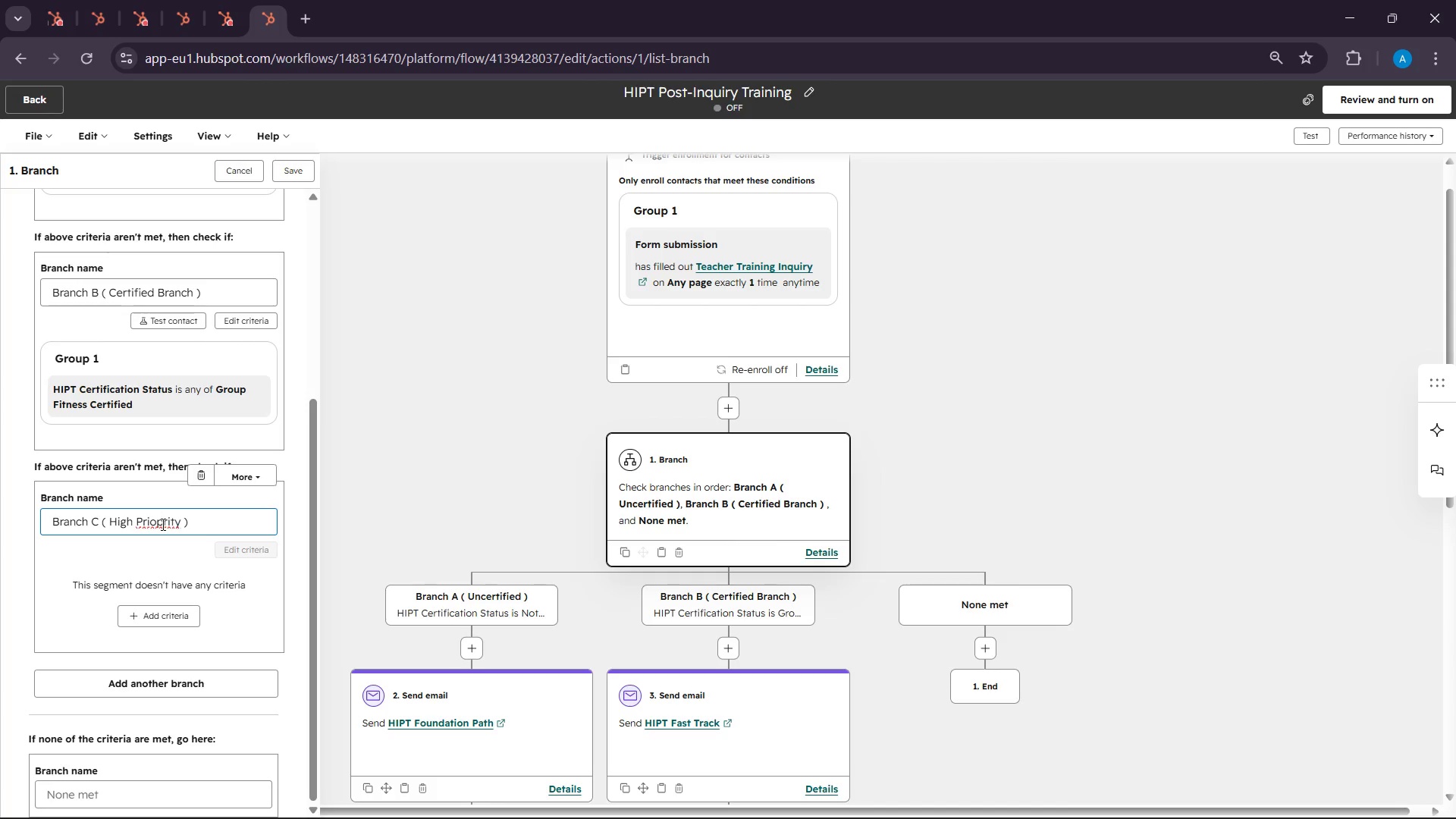 
key(Backspace)
 